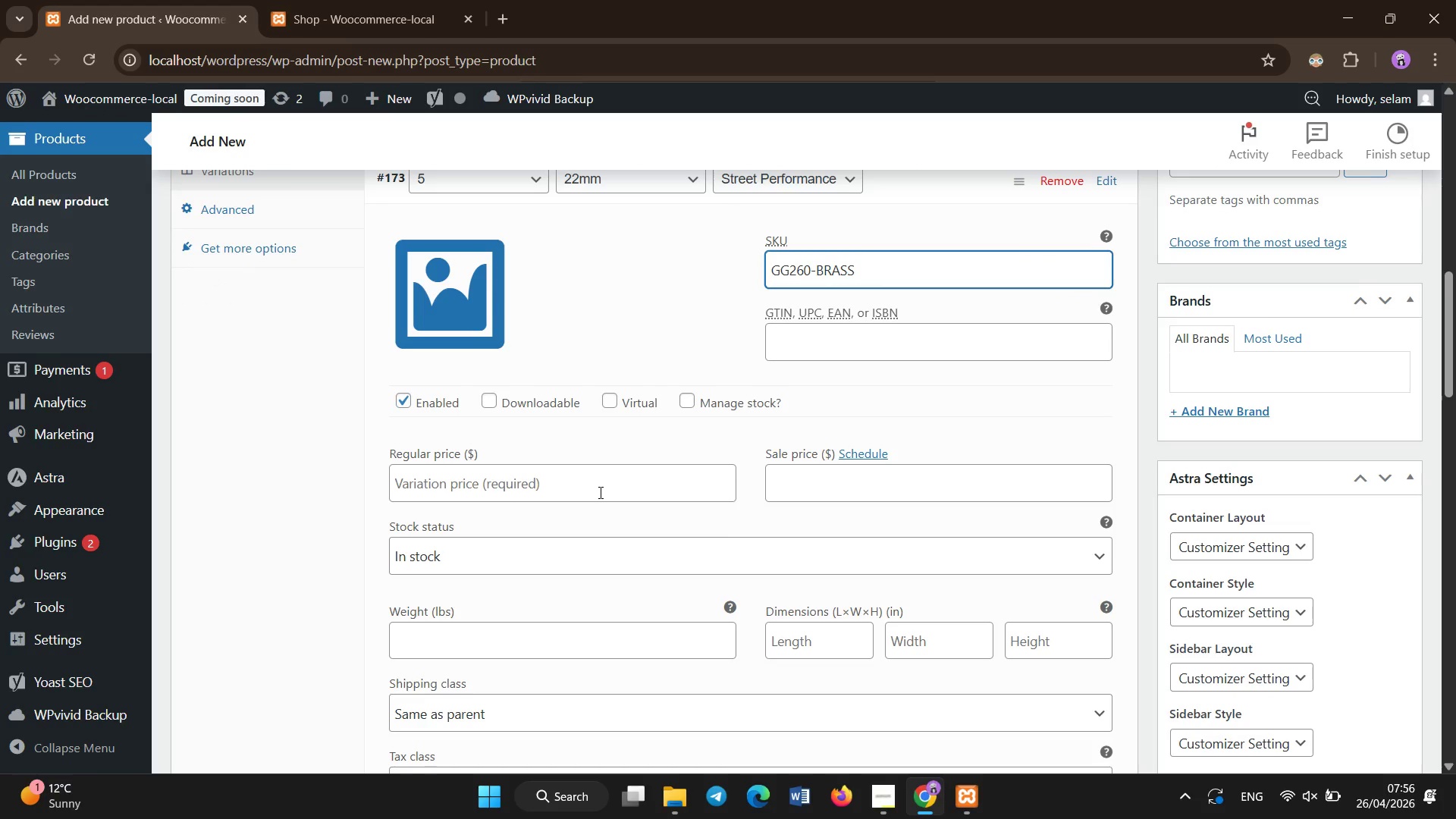 
left_click([601, 493])
 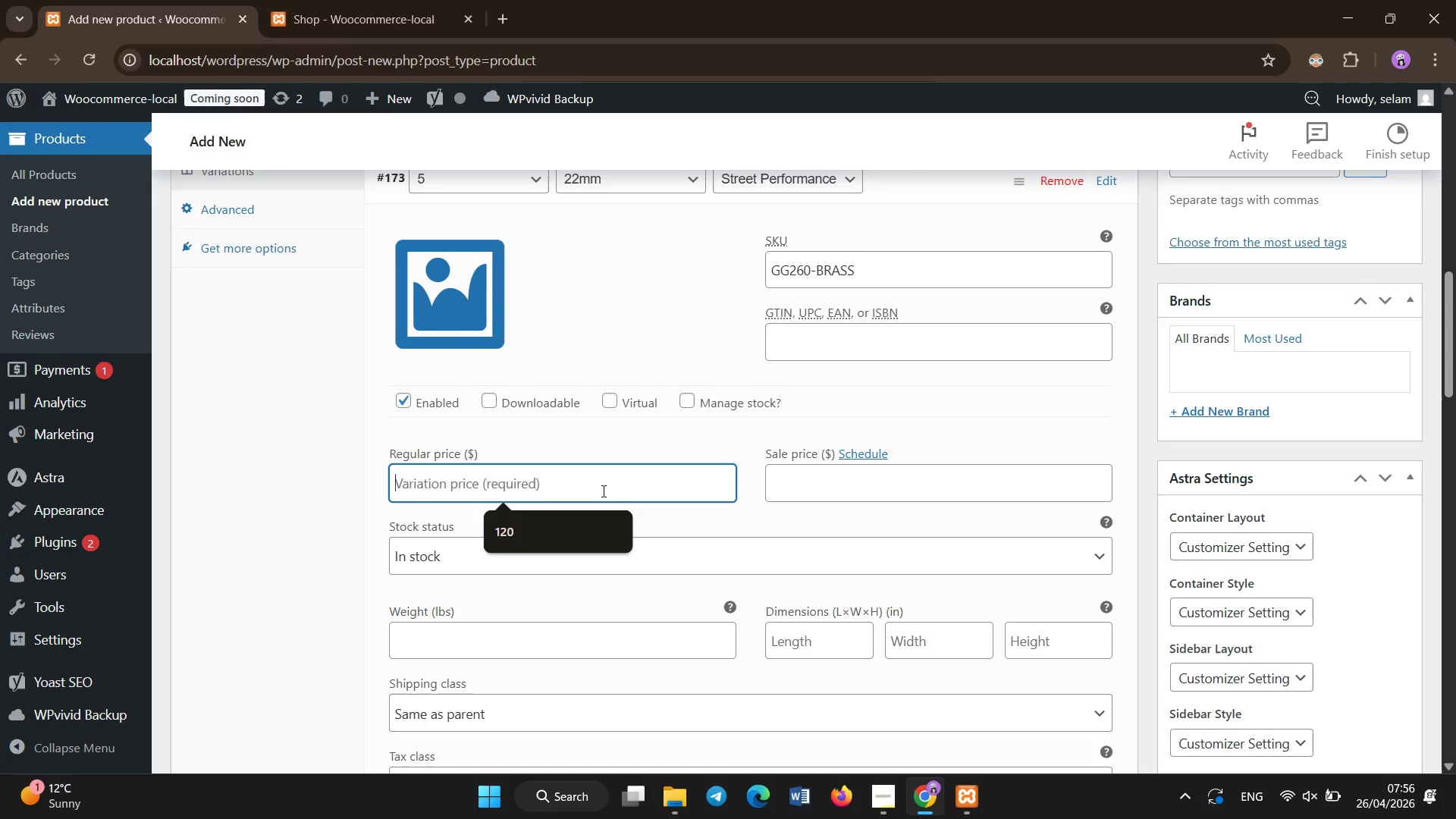 
type(199)
 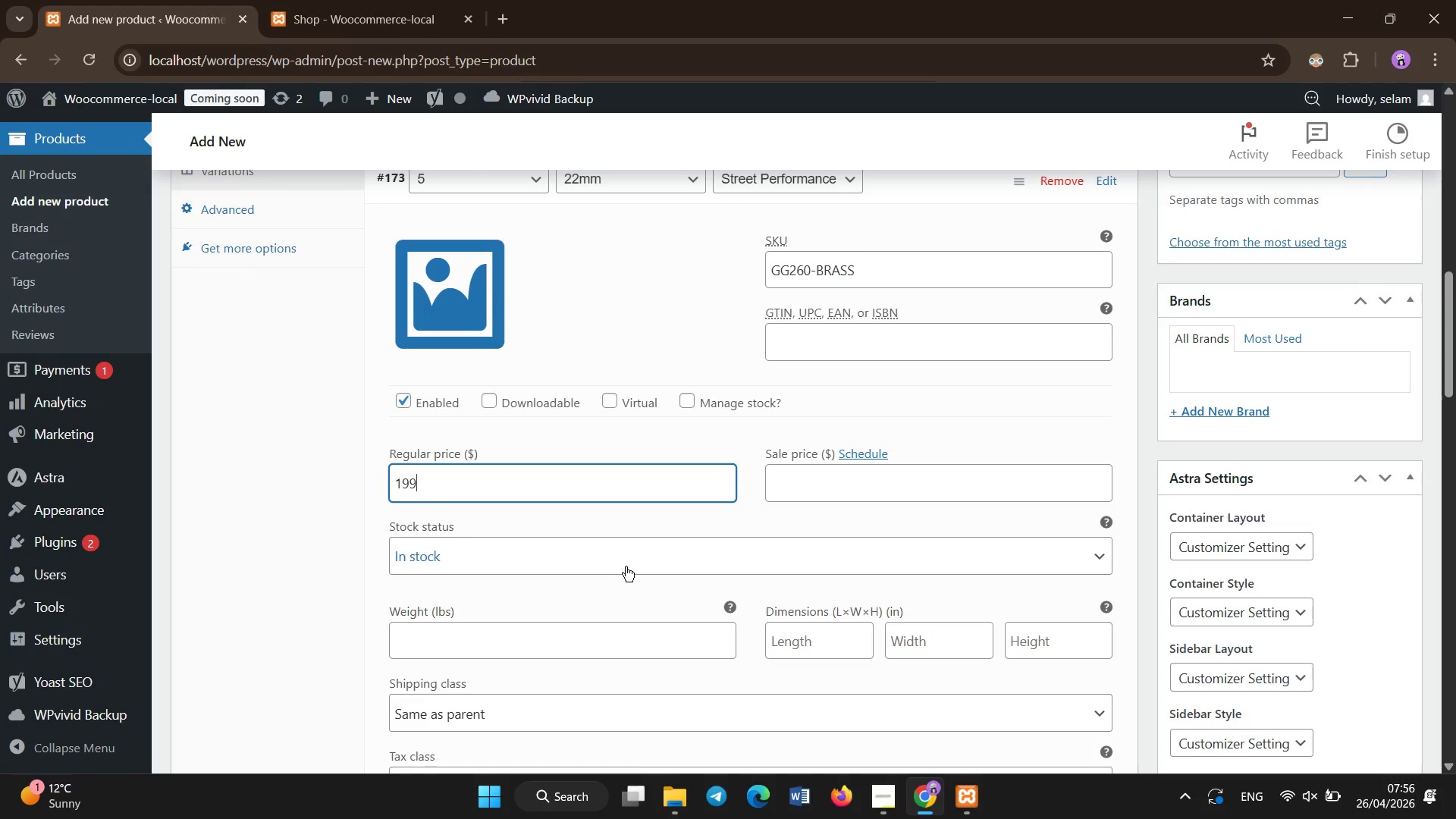 
left_click([495, 557])
 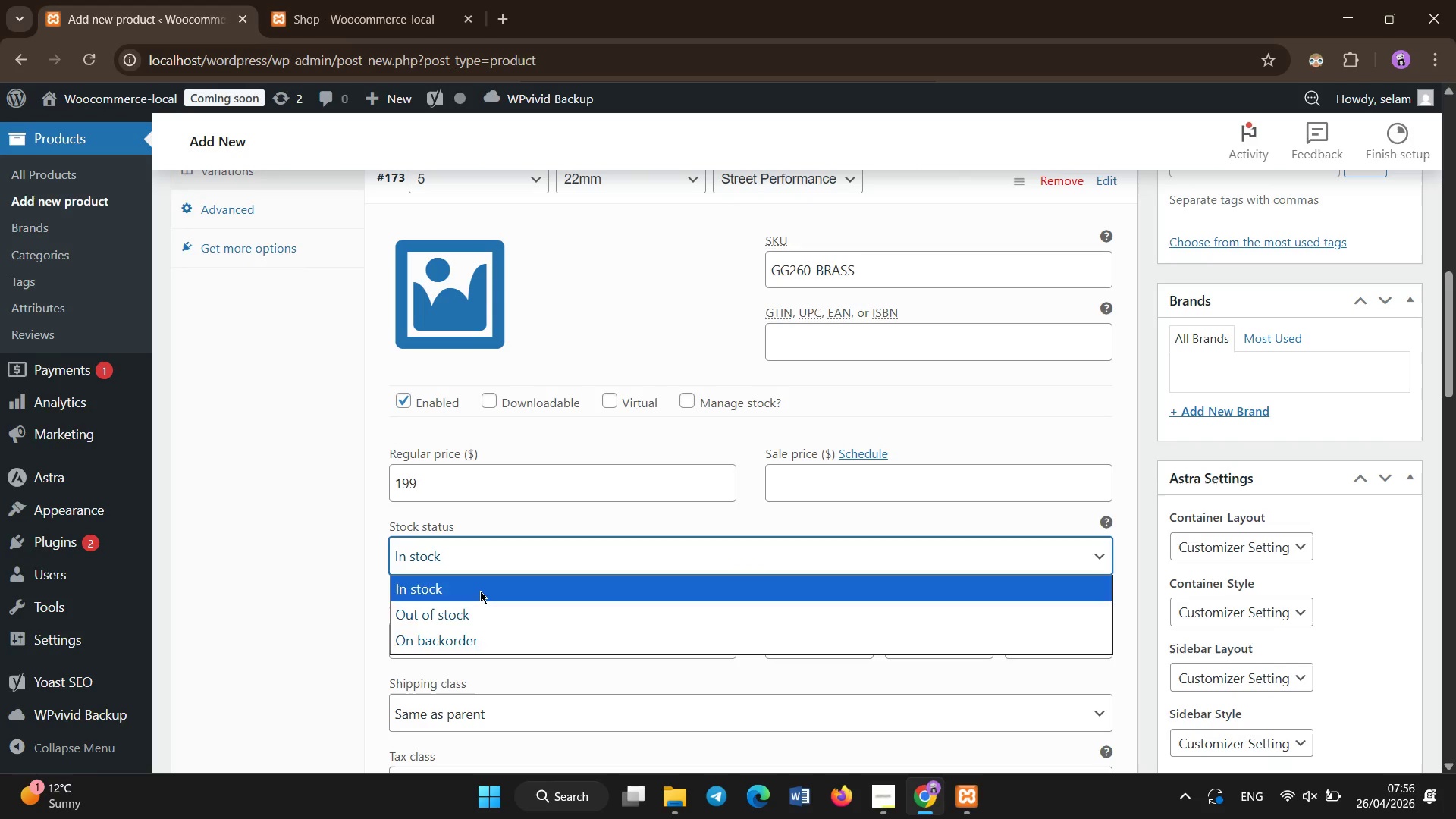 
left_click([480, 591])
 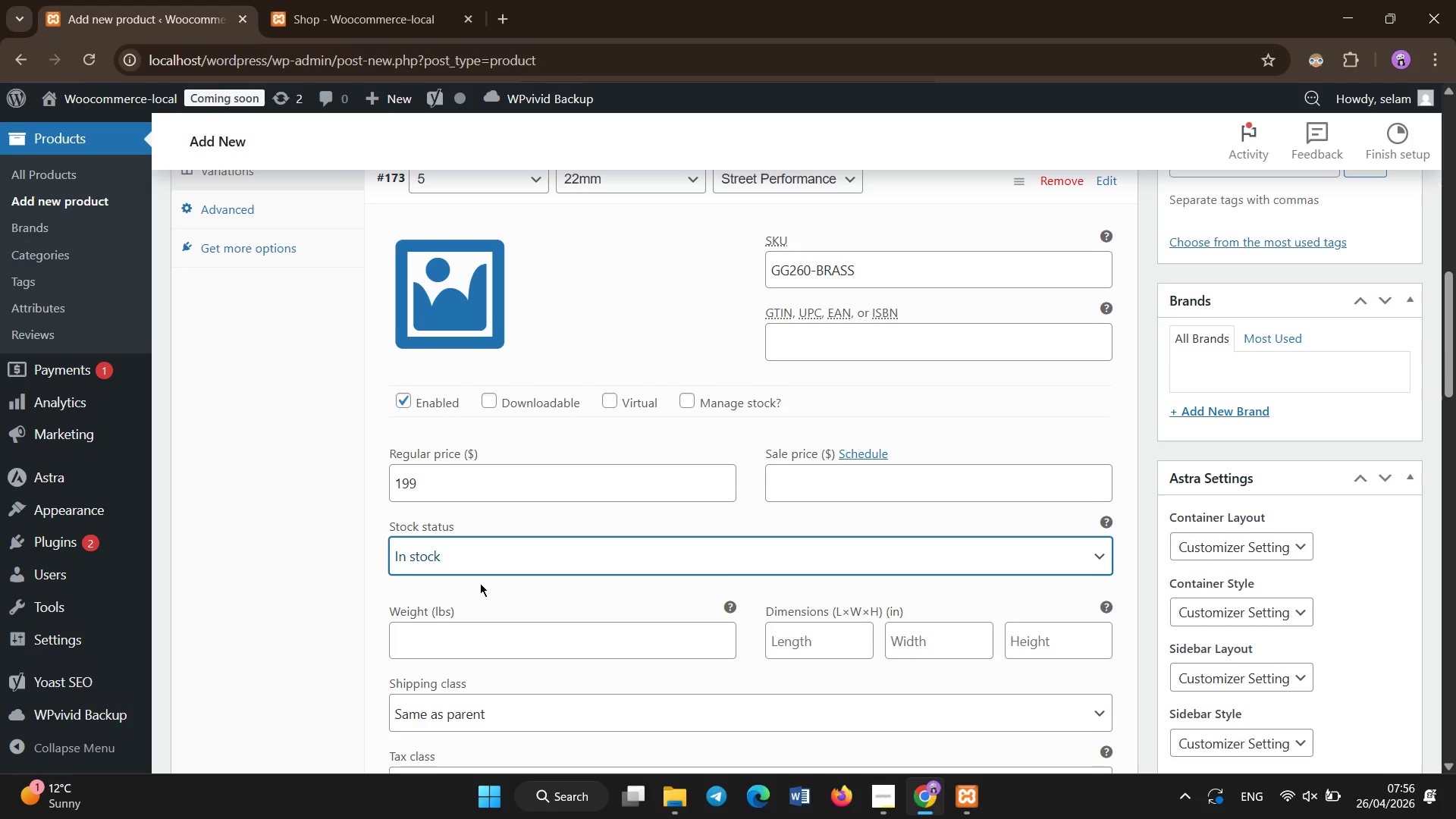 
scroll: coordinate [482, 577], scroll_direction: none, amount: 0.0
 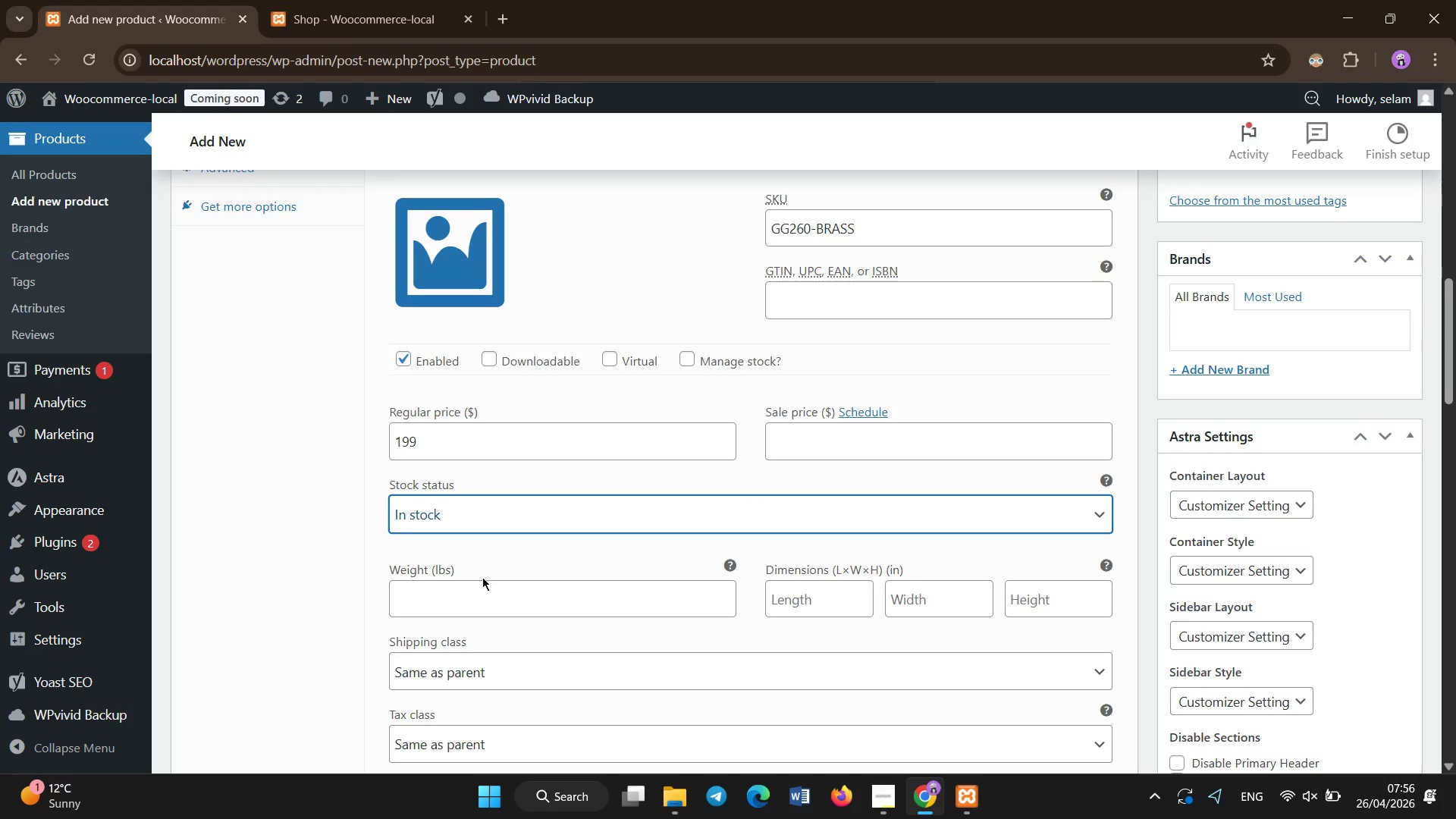 
scroll: coordinate [482, 577], scroll_direction: down, amount: 1.0
 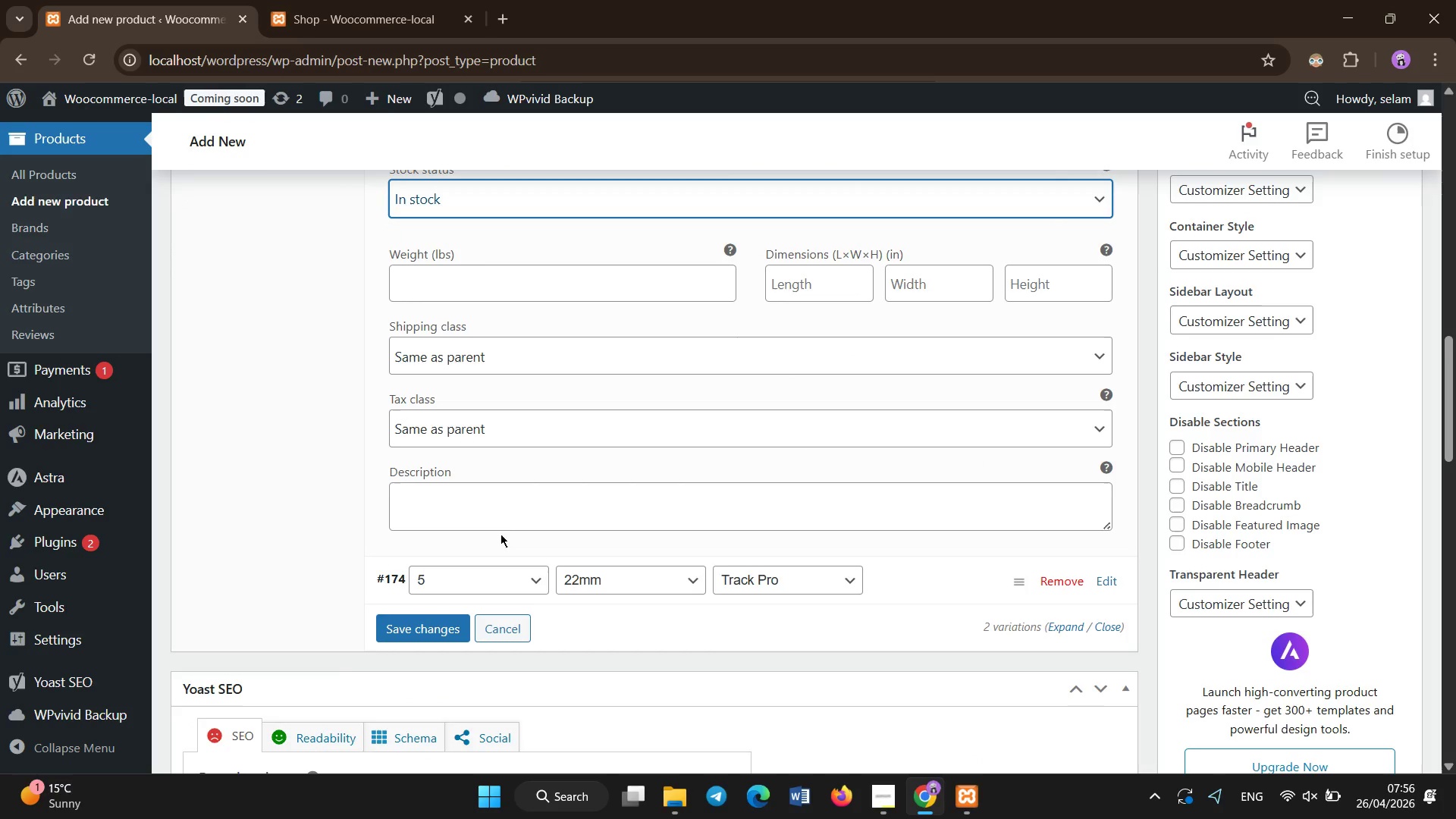 
left_click([512, 496])
 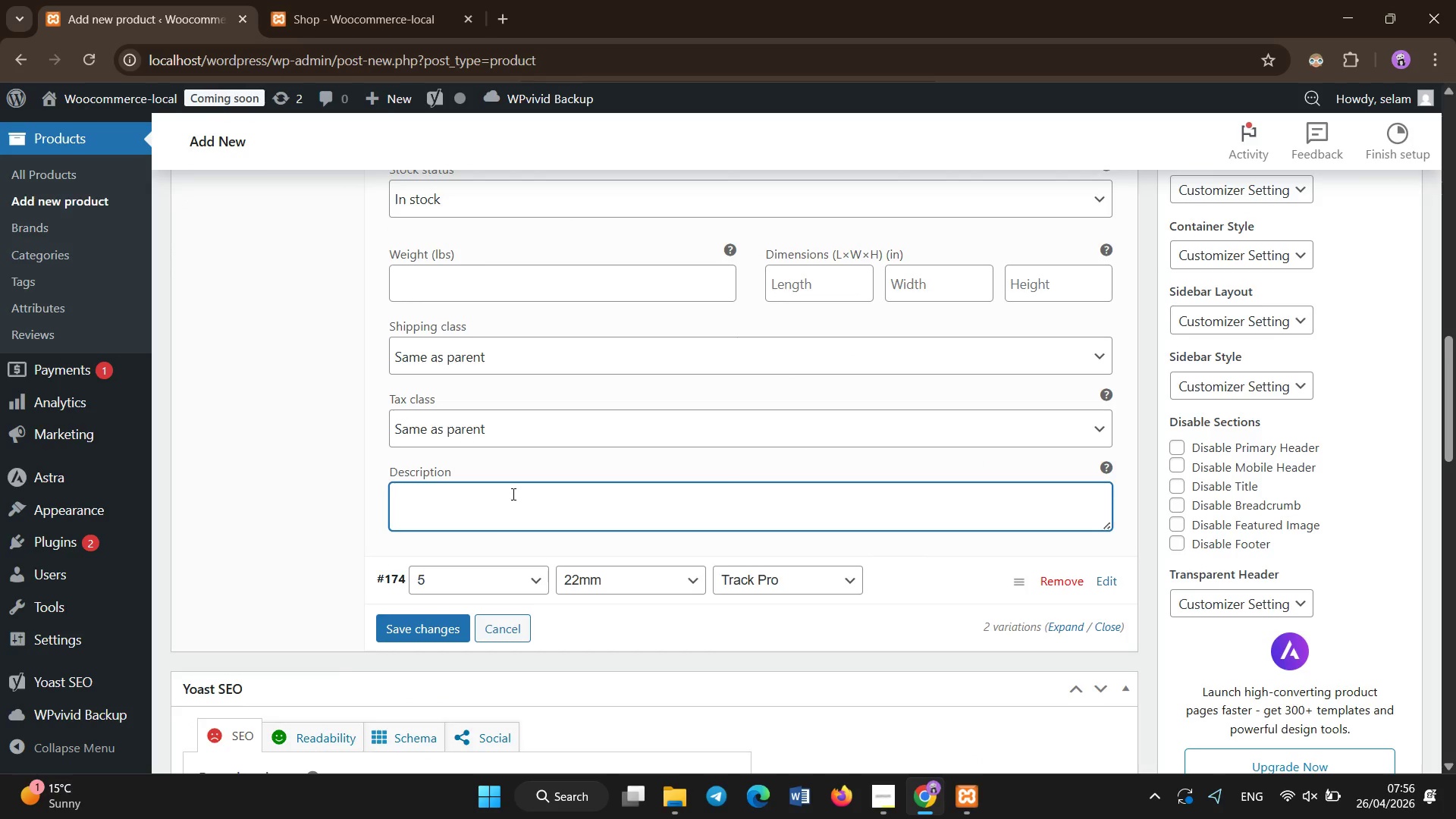 
type(OEM-style brass synchros for )
 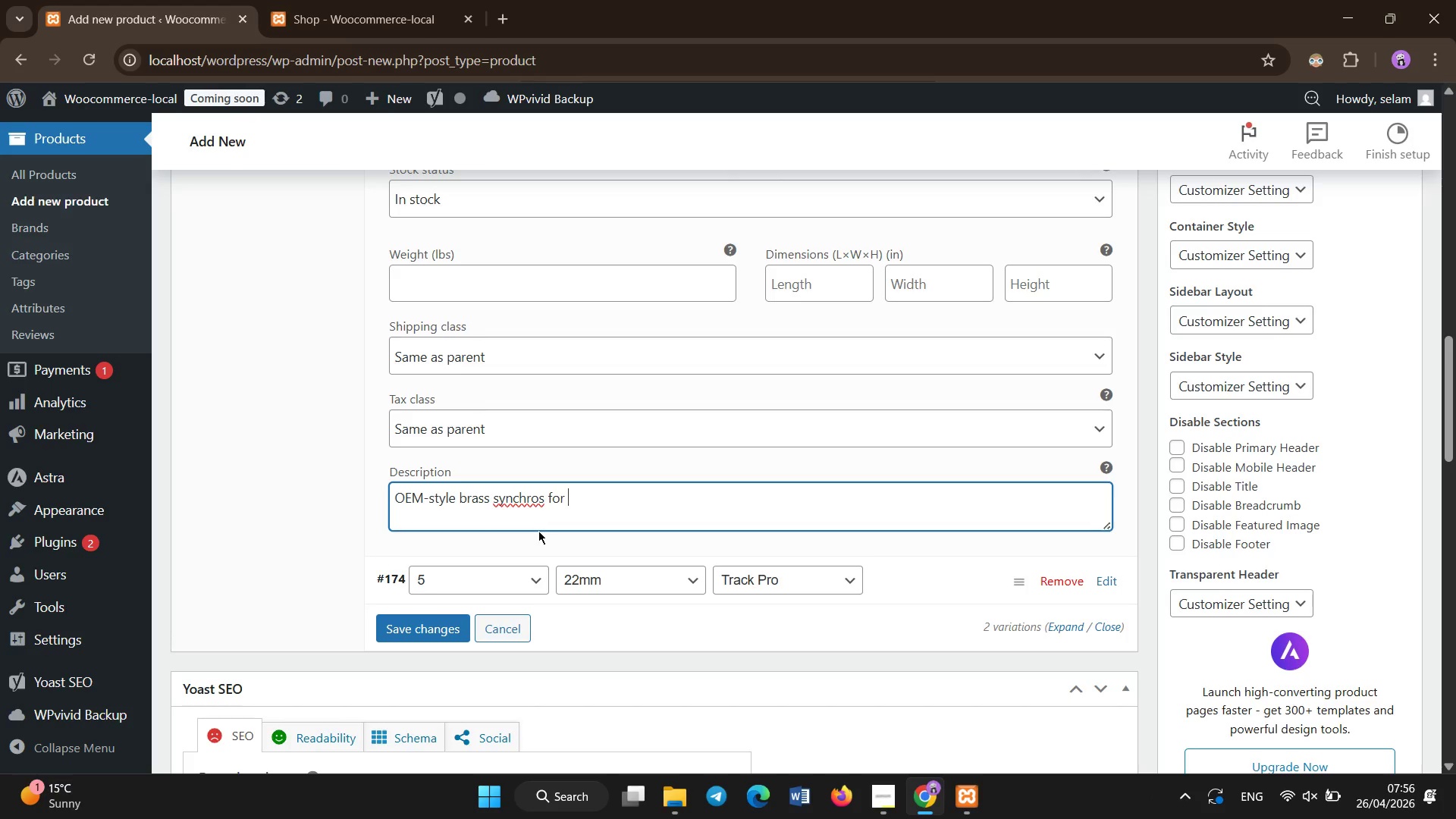 
type(smooth daily driving and factory )
key(Backspace)
type(-like shifting feel.)
 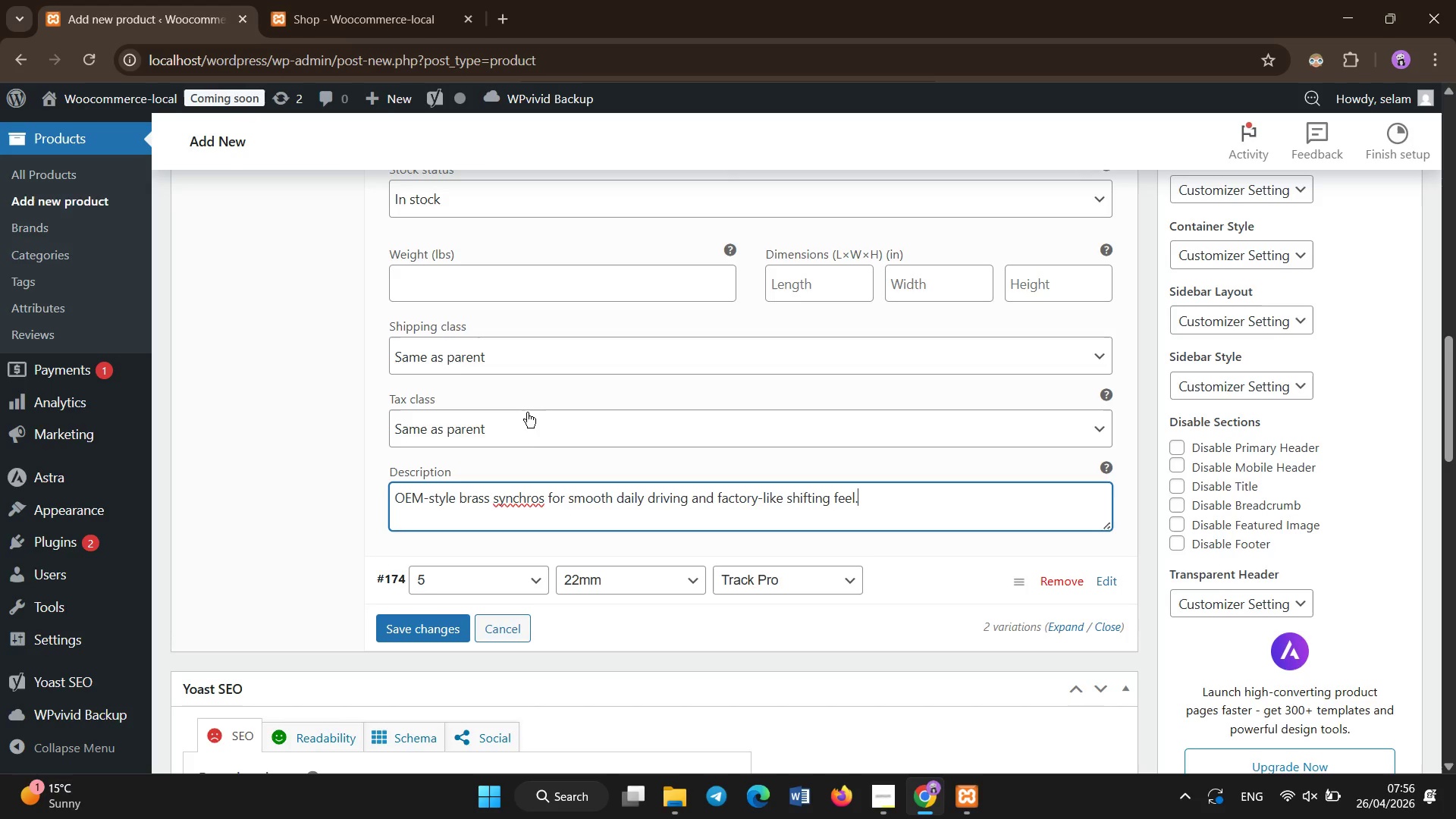 
left_click([529, 497])
 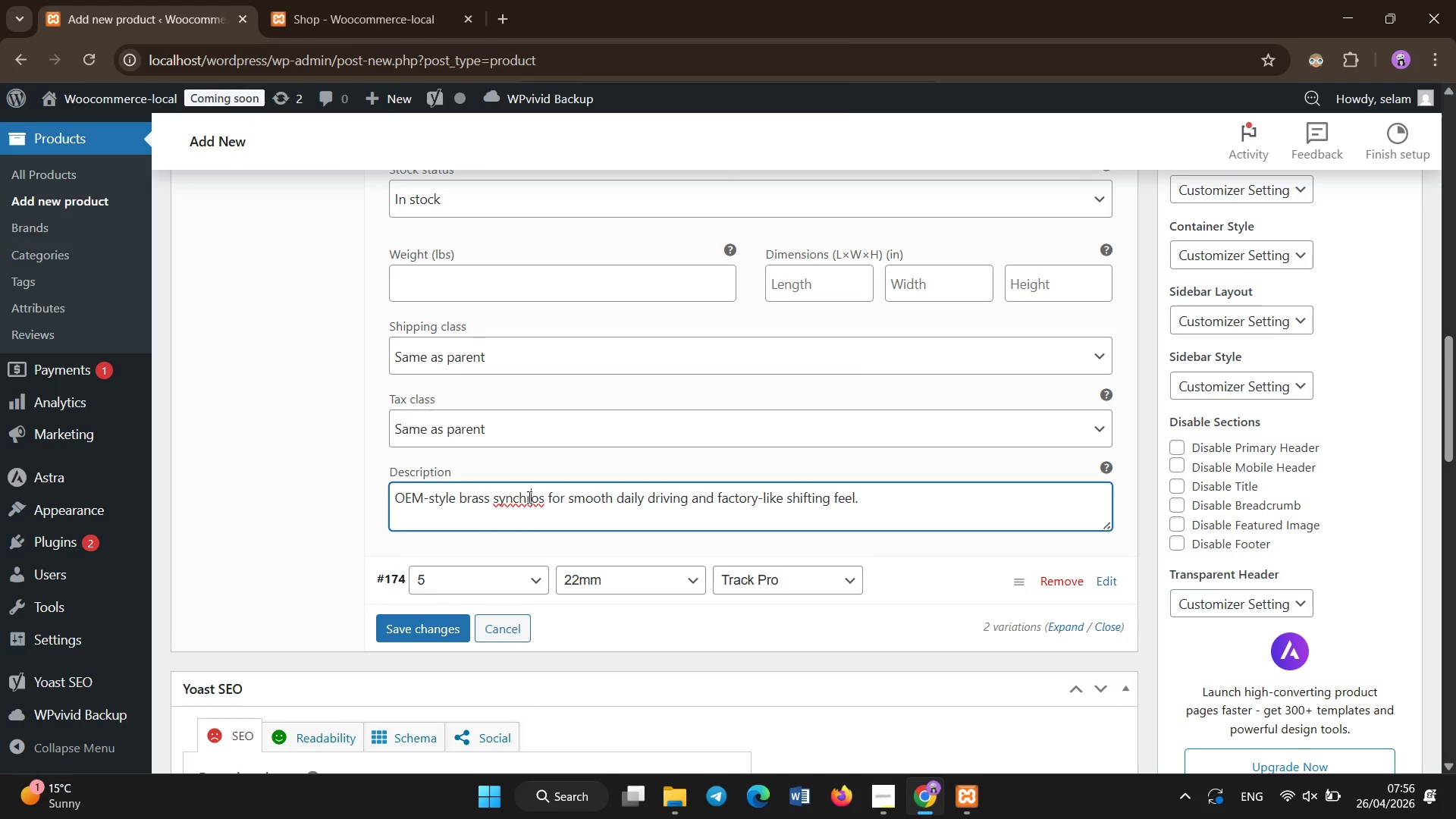 
right_click([529, 497])
 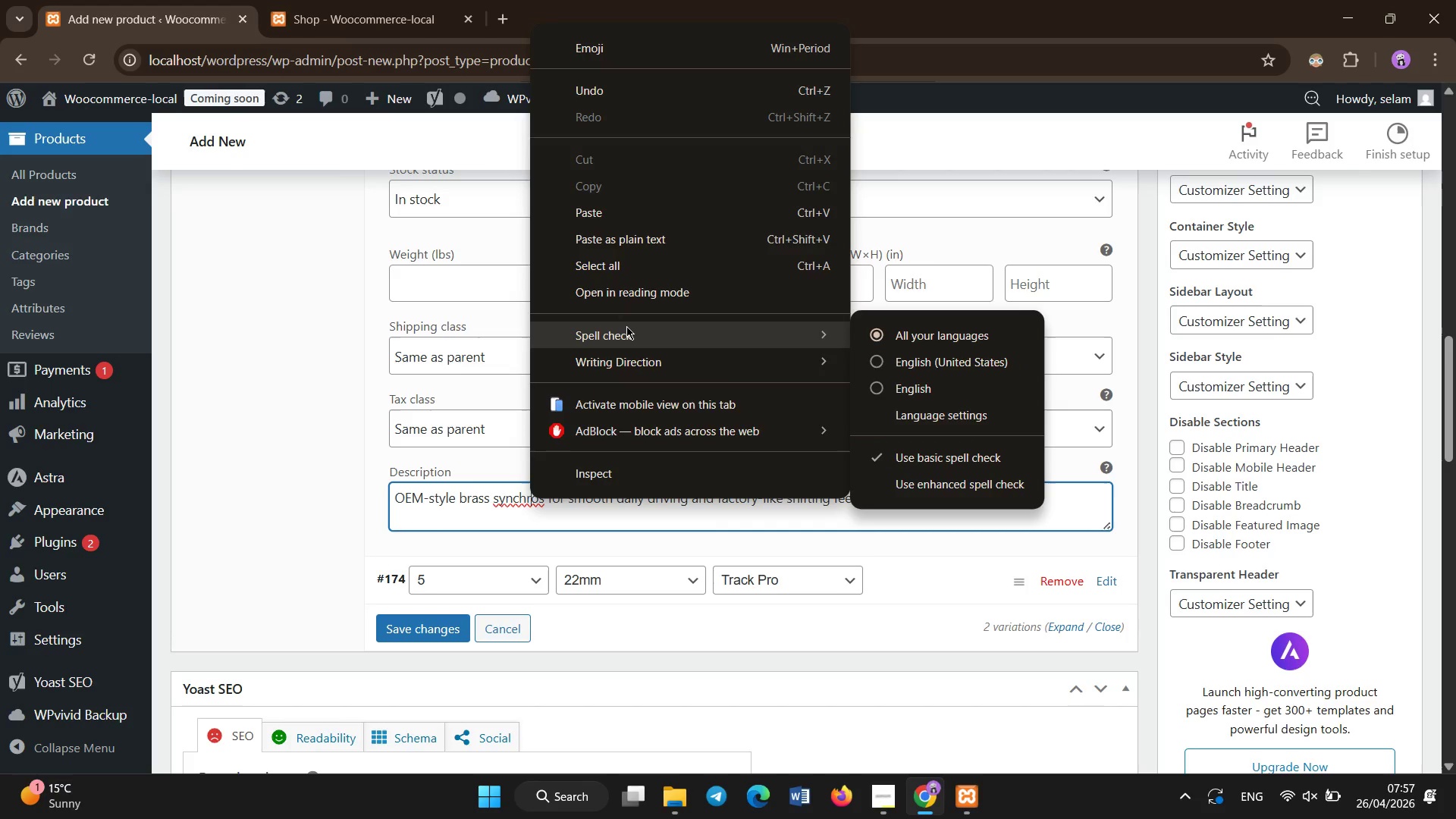 
left_click([522, 523])
 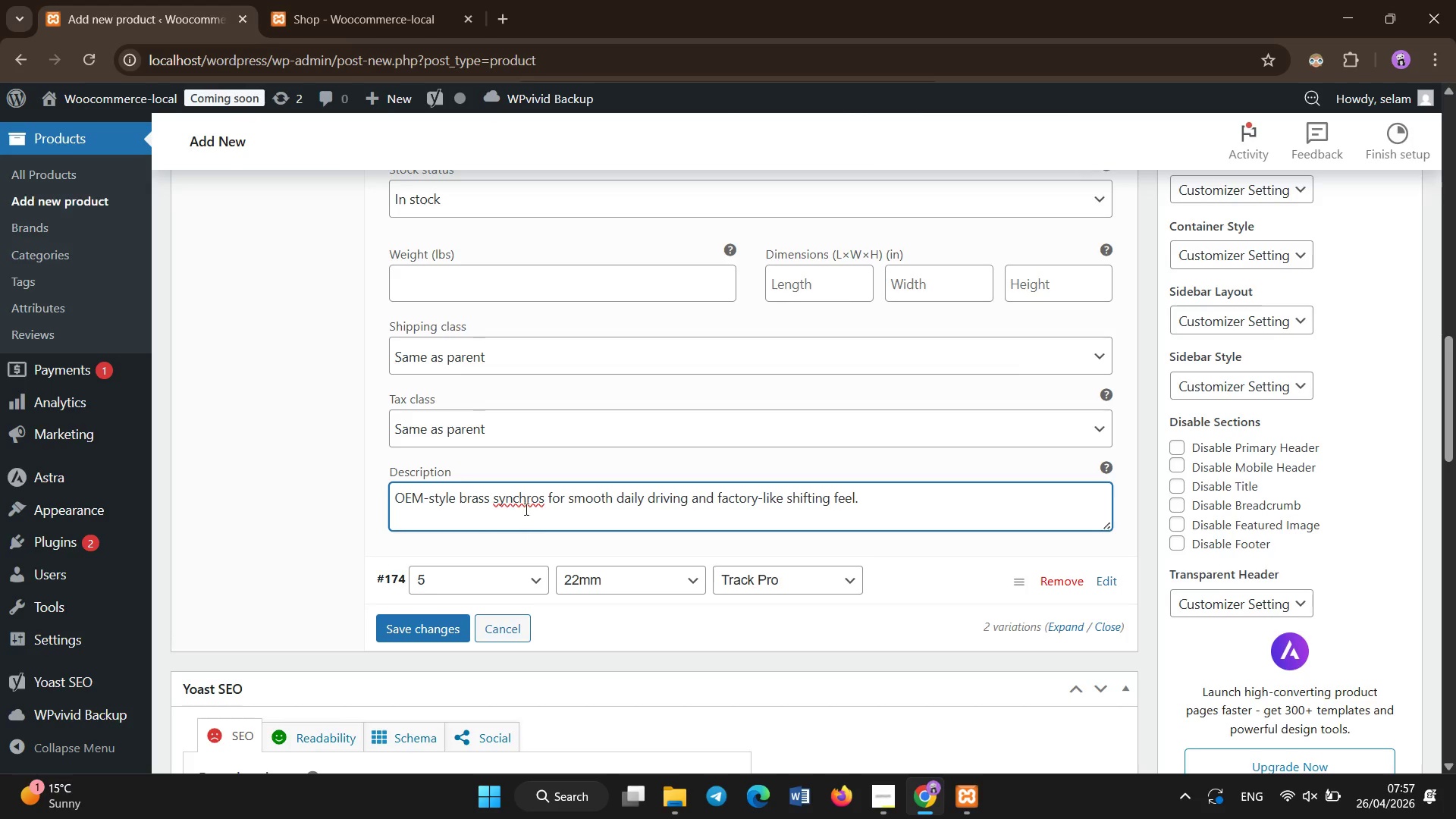 
left_click([534, 510])
 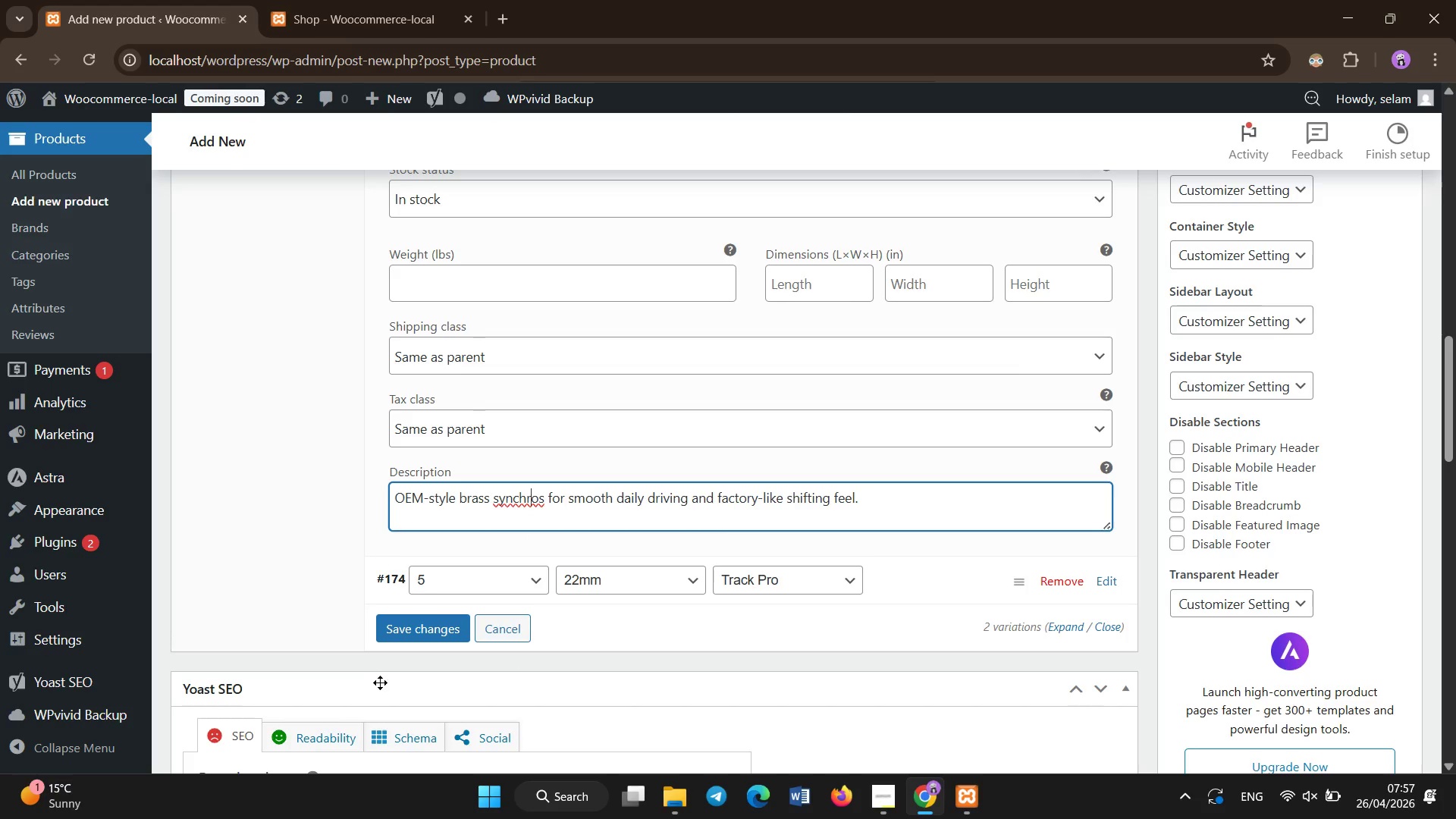 
left_click([406, 630])
 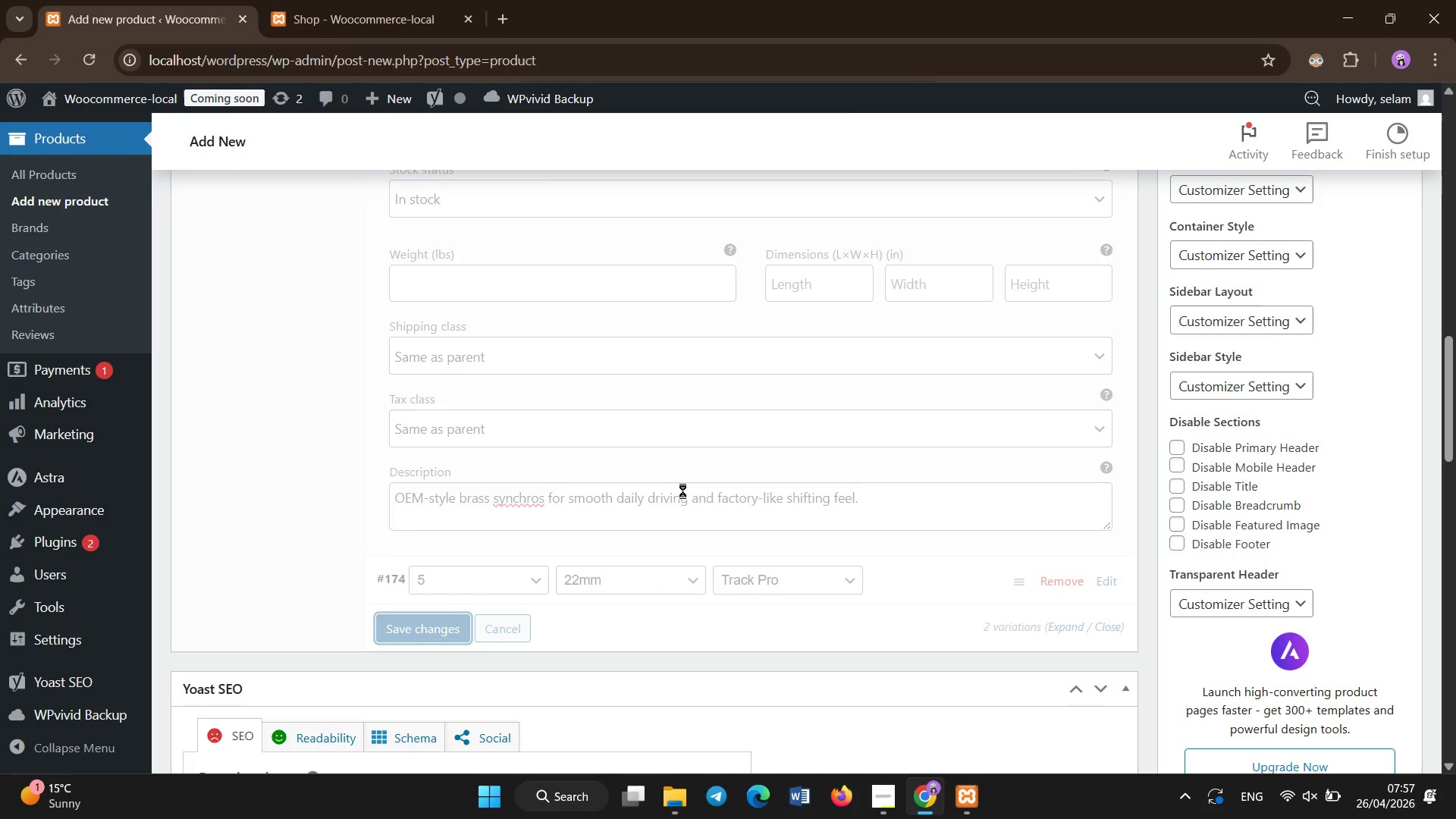 
wait(5.3)
 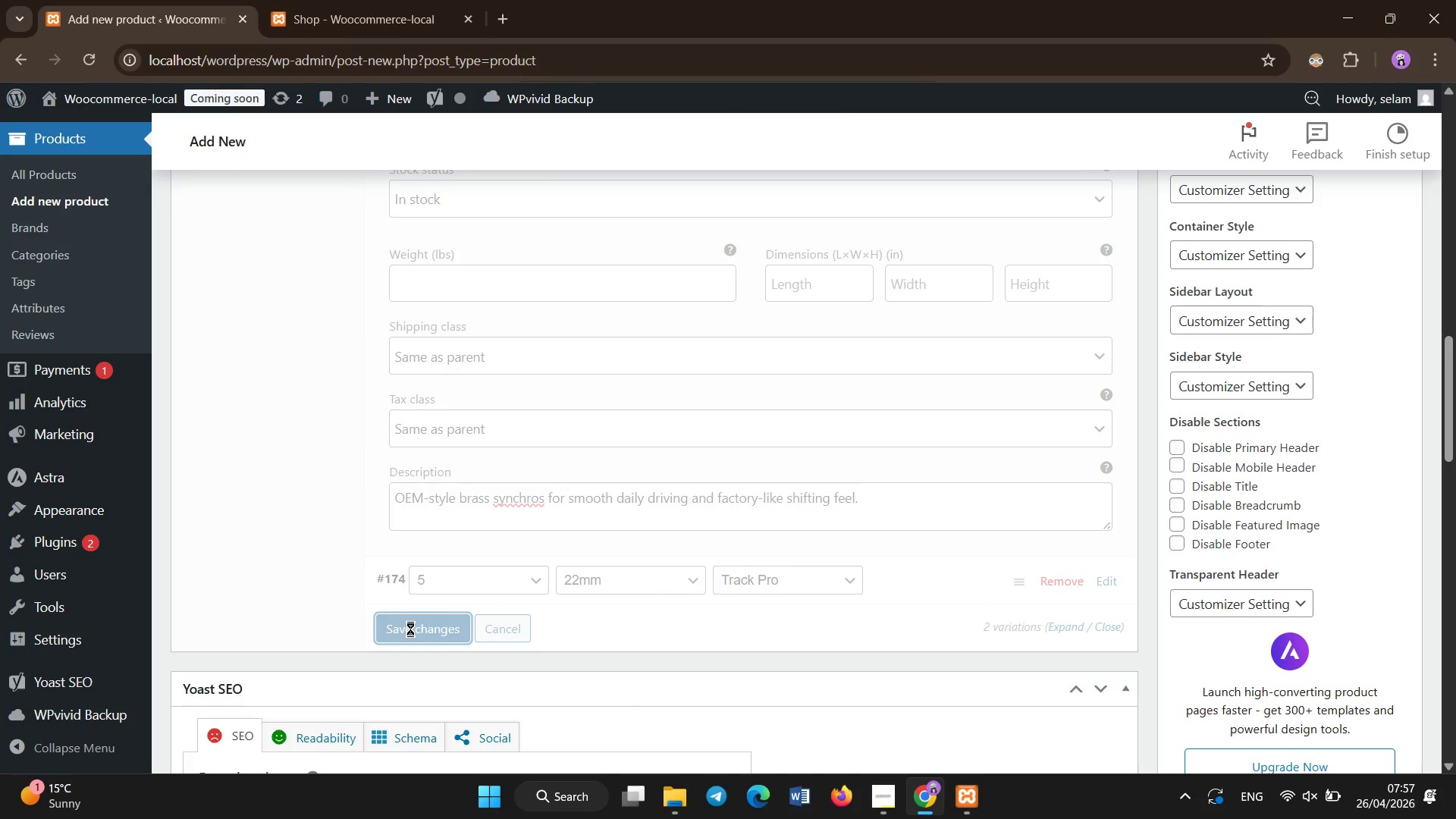 
left_click([820, 468])
 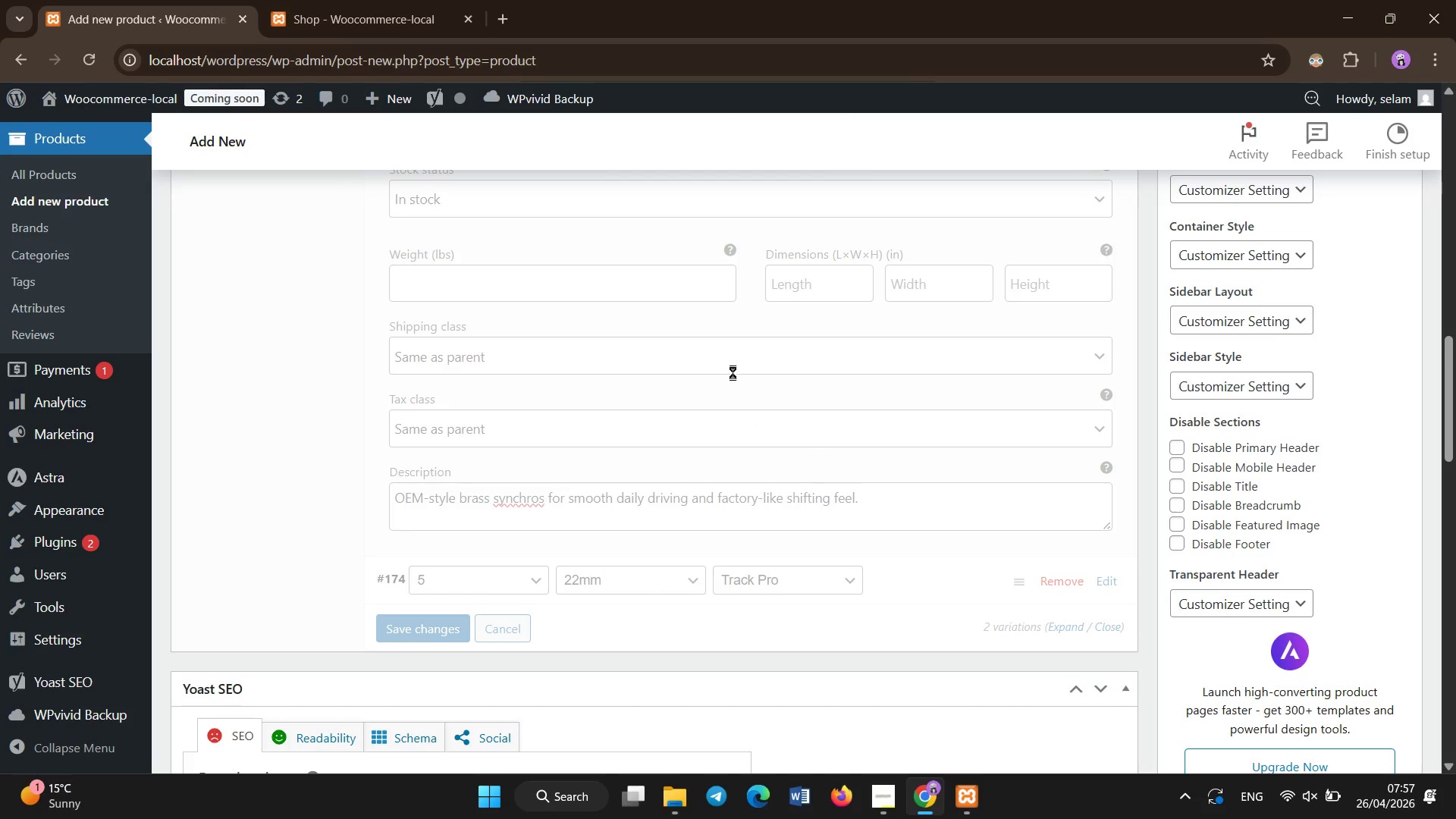 
left_click([733, 370])
 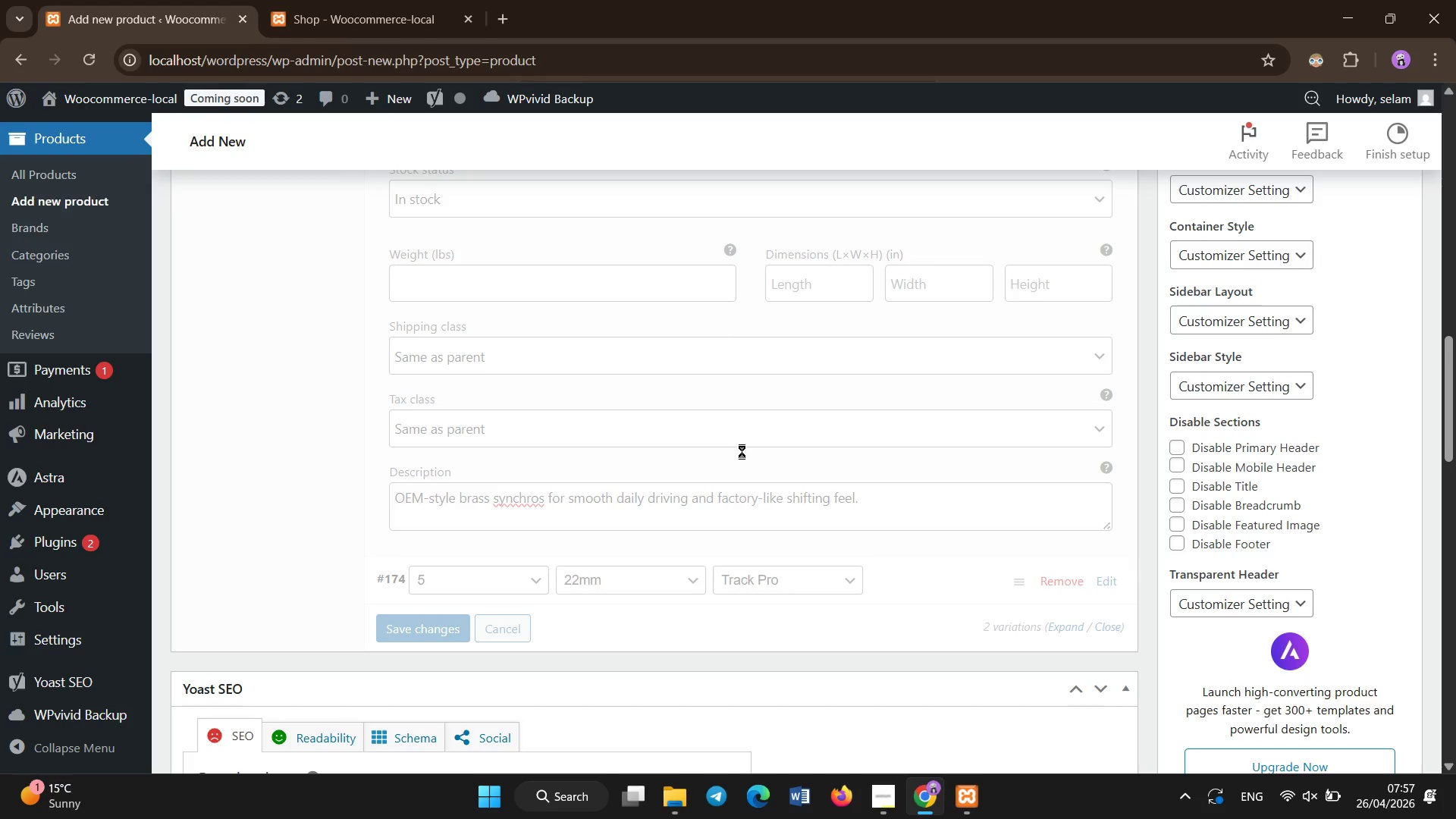 
left_click([742, 452])
 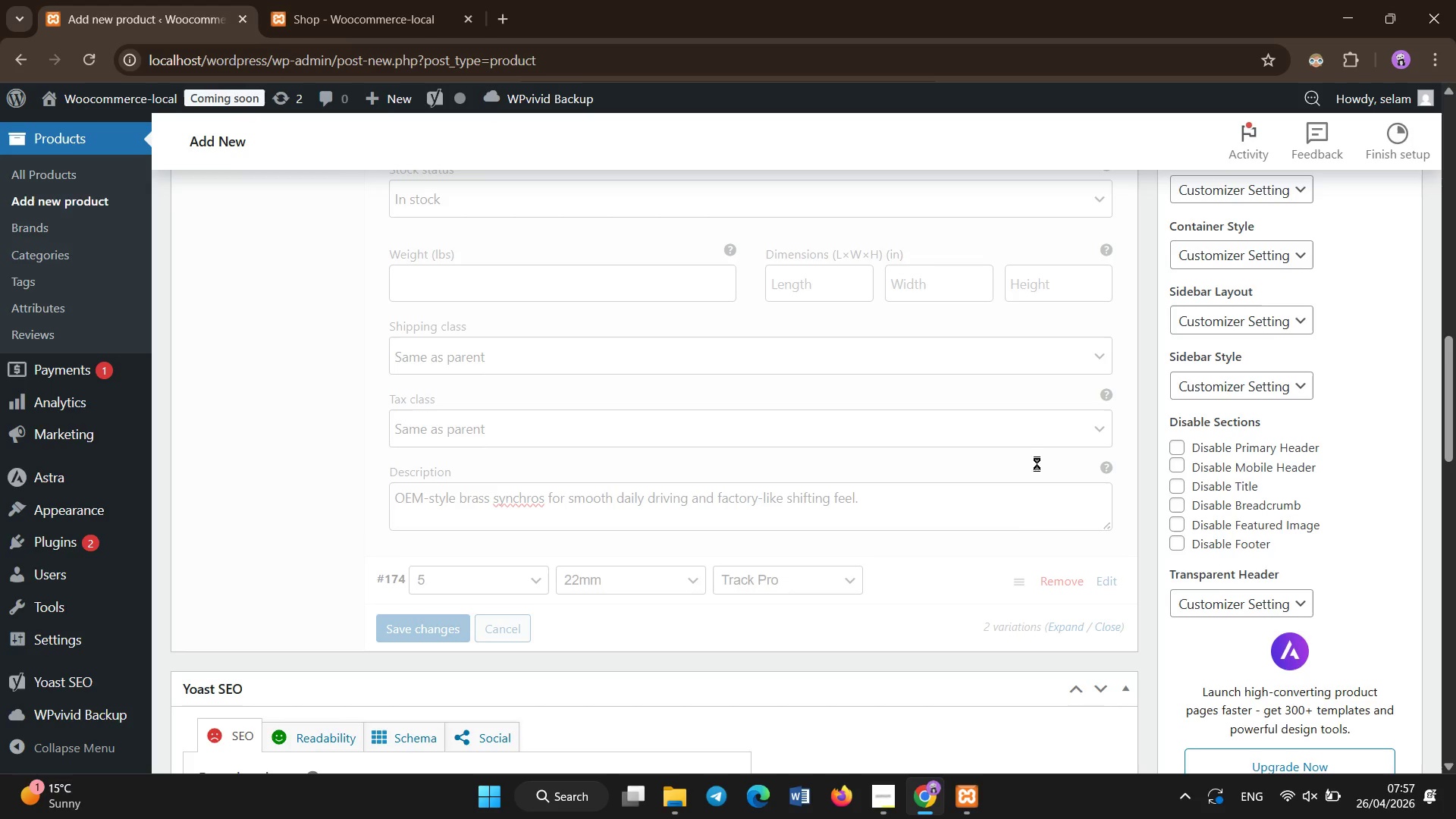 
double_click([1011, 563])
 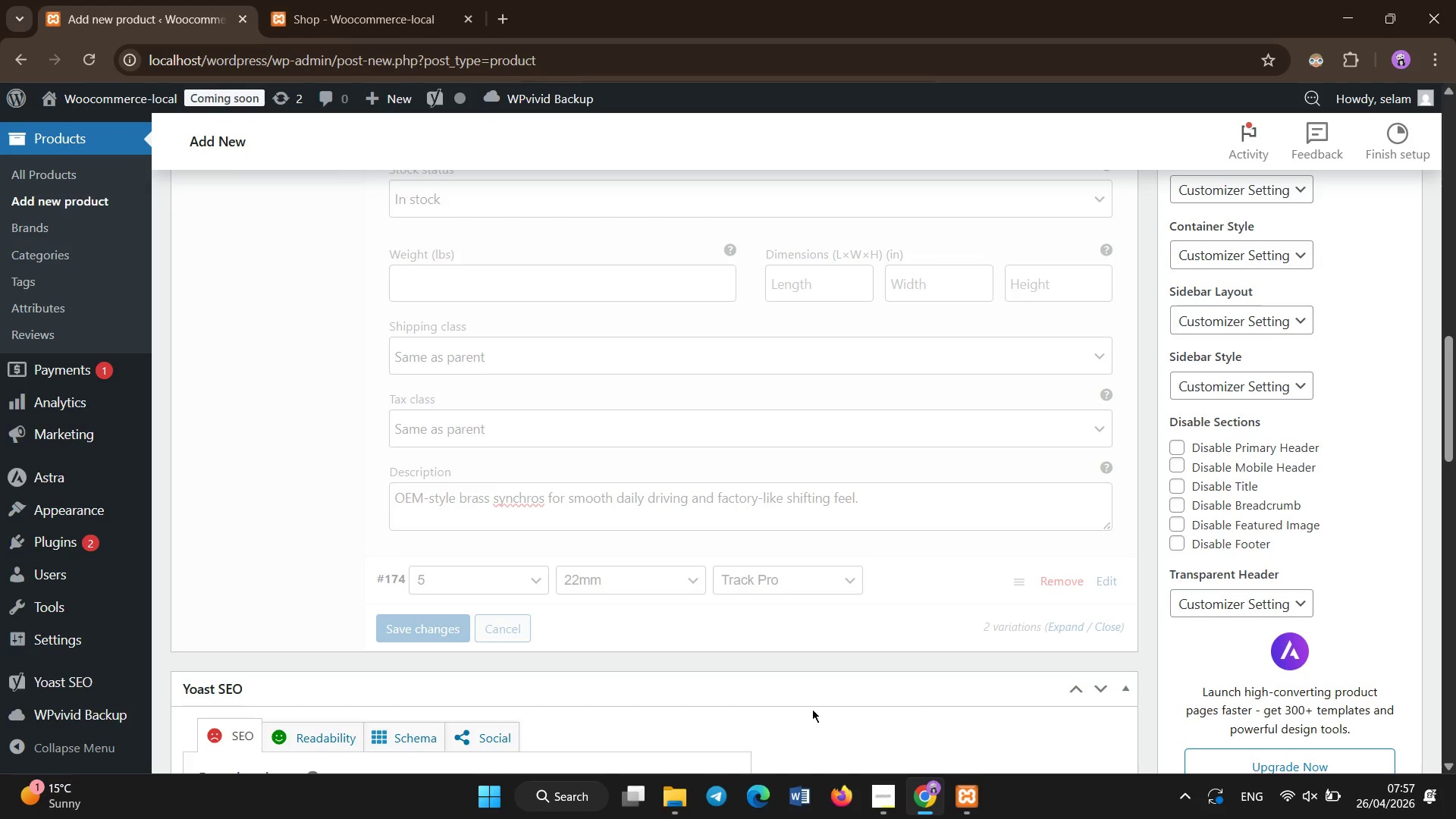 
left_click([784, 661])
 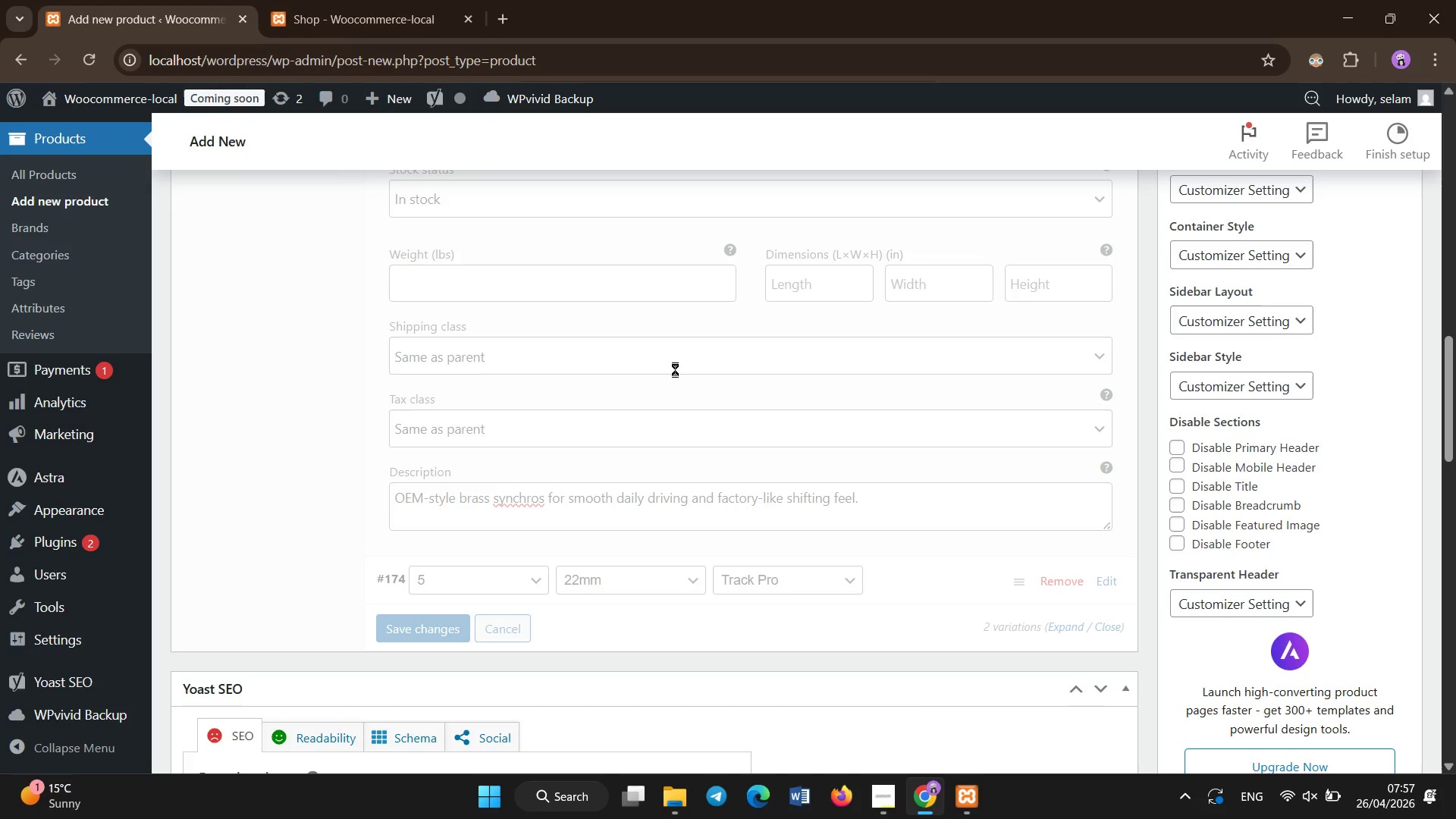 
scroll: coordinate [675, 369], scroll_direction: up, amount: 3.0
 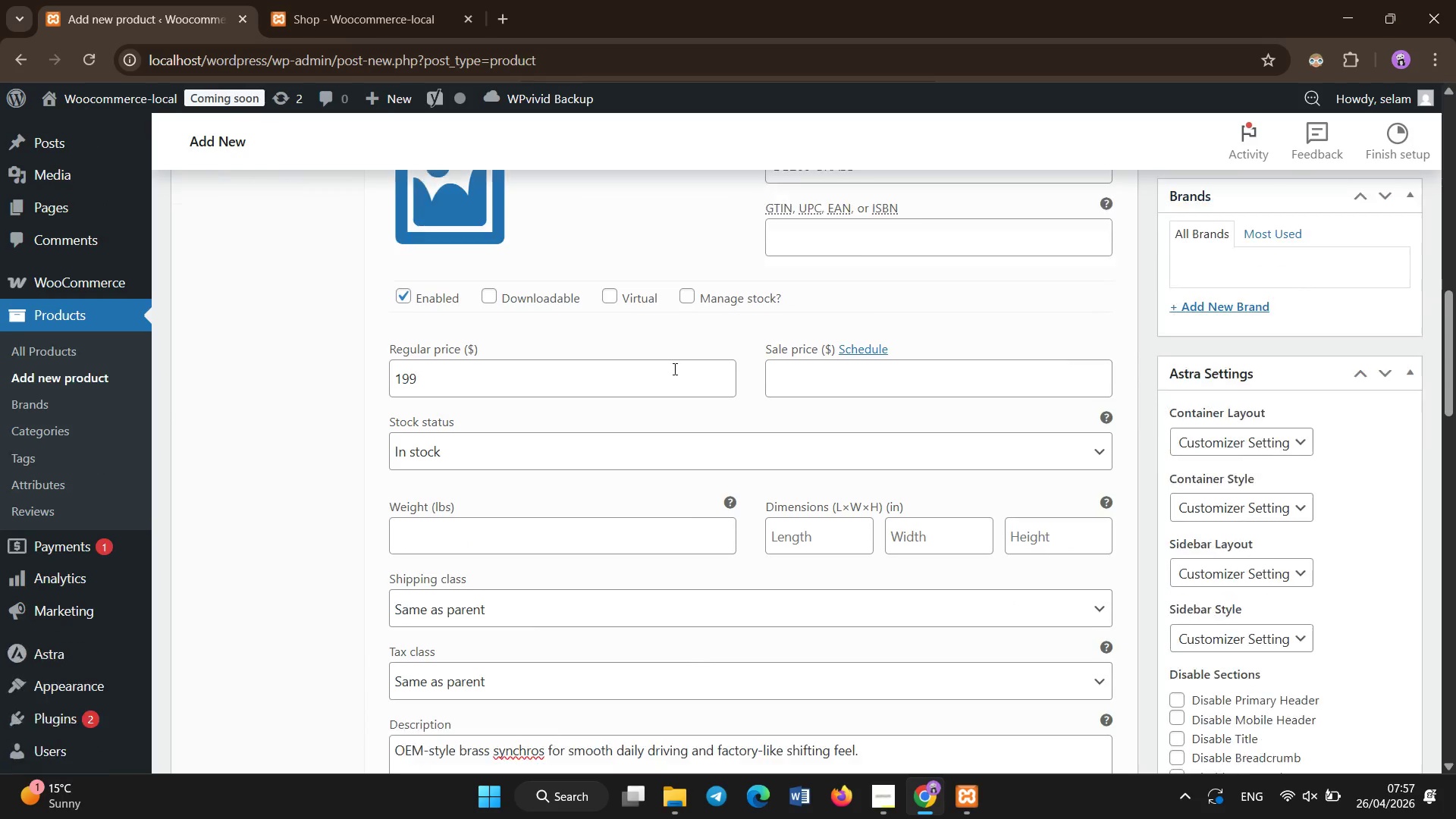 
scroll: coordinate [1082, 609], scroll_direction: down, amount: 2.0
 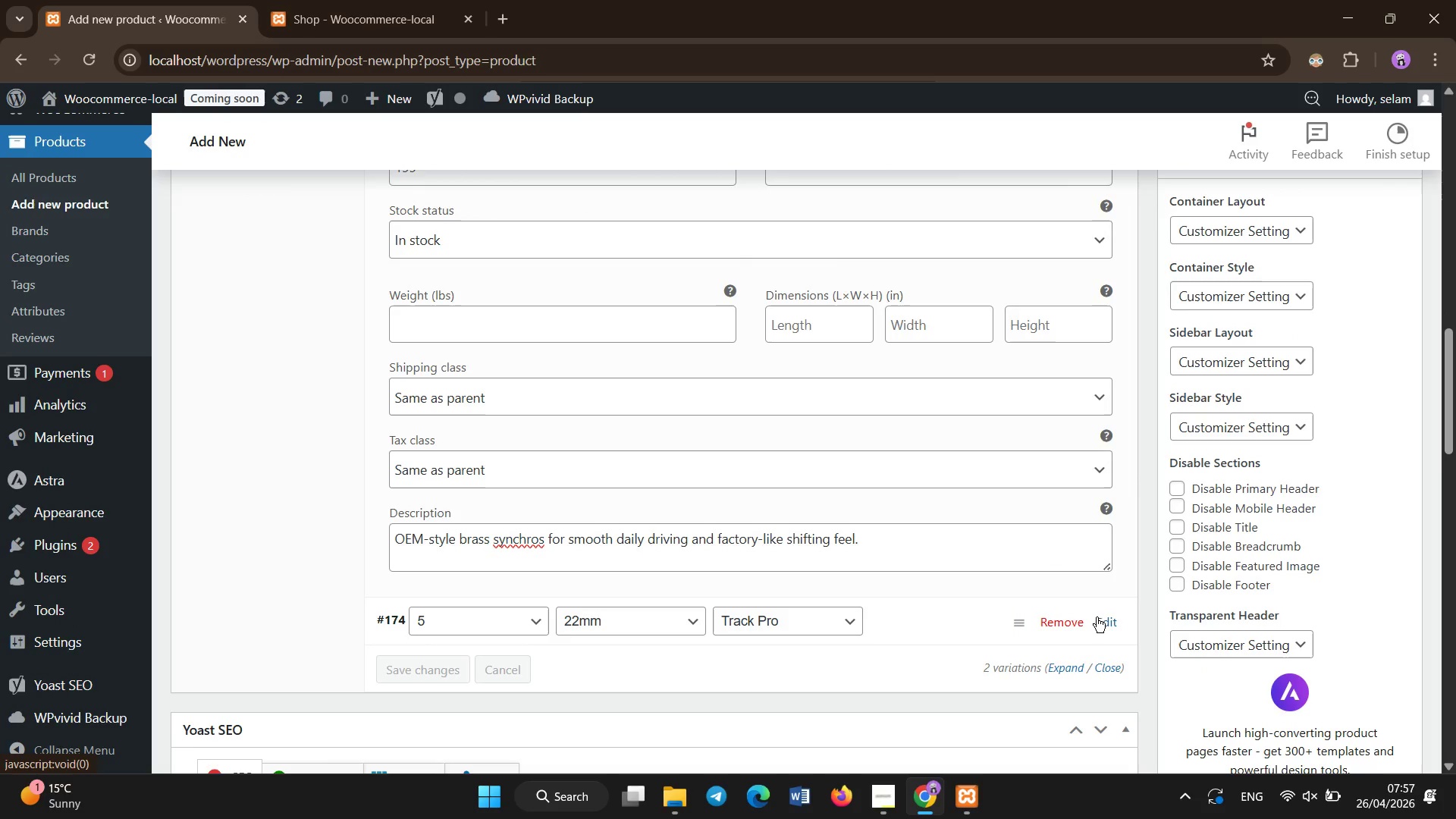 
scroll: coordinate [961, 300], scroll_direction: up, amount: 4.0
 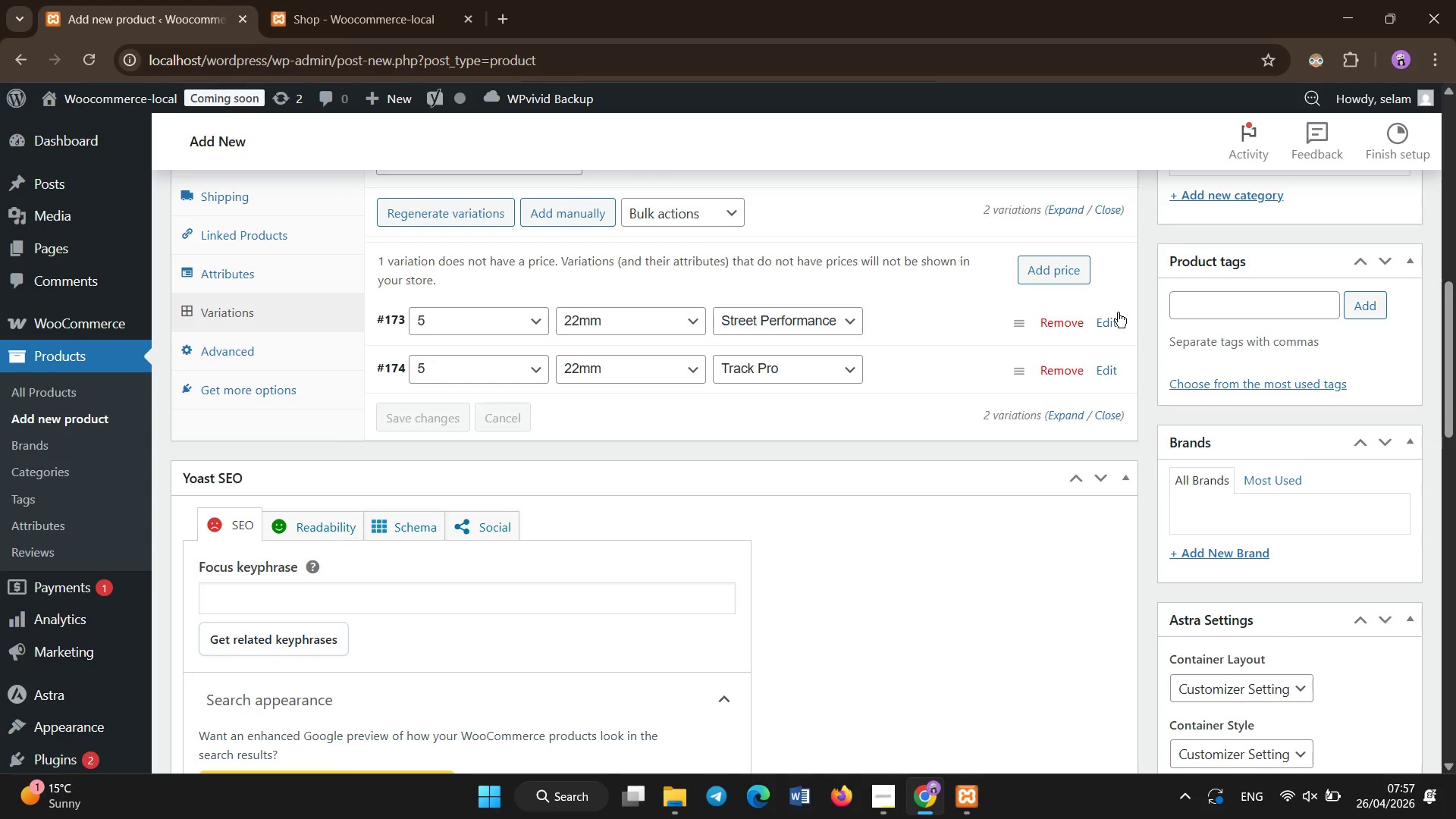 
left_click([1118, 312])
 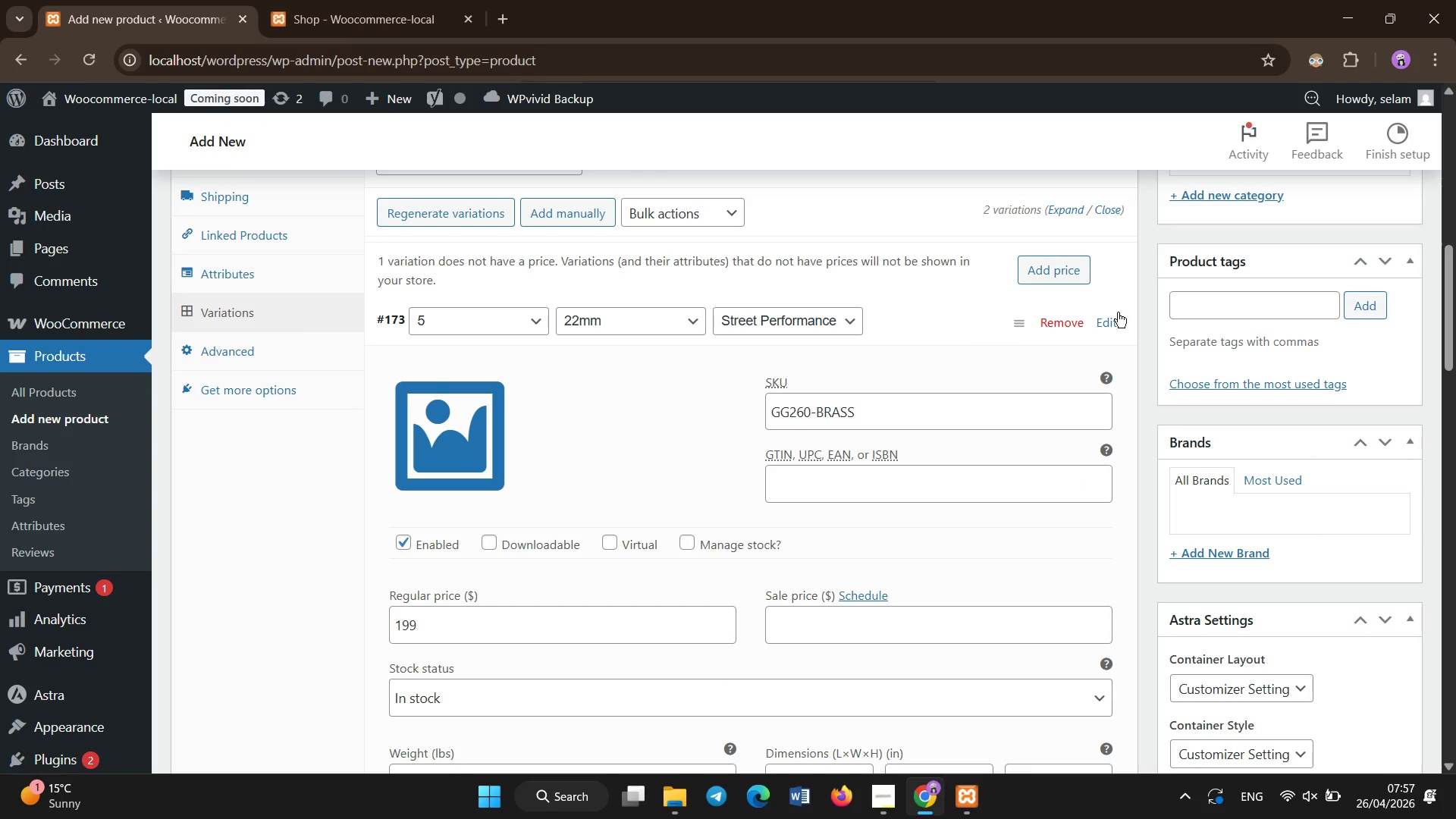 
left_click([1118, 312])
 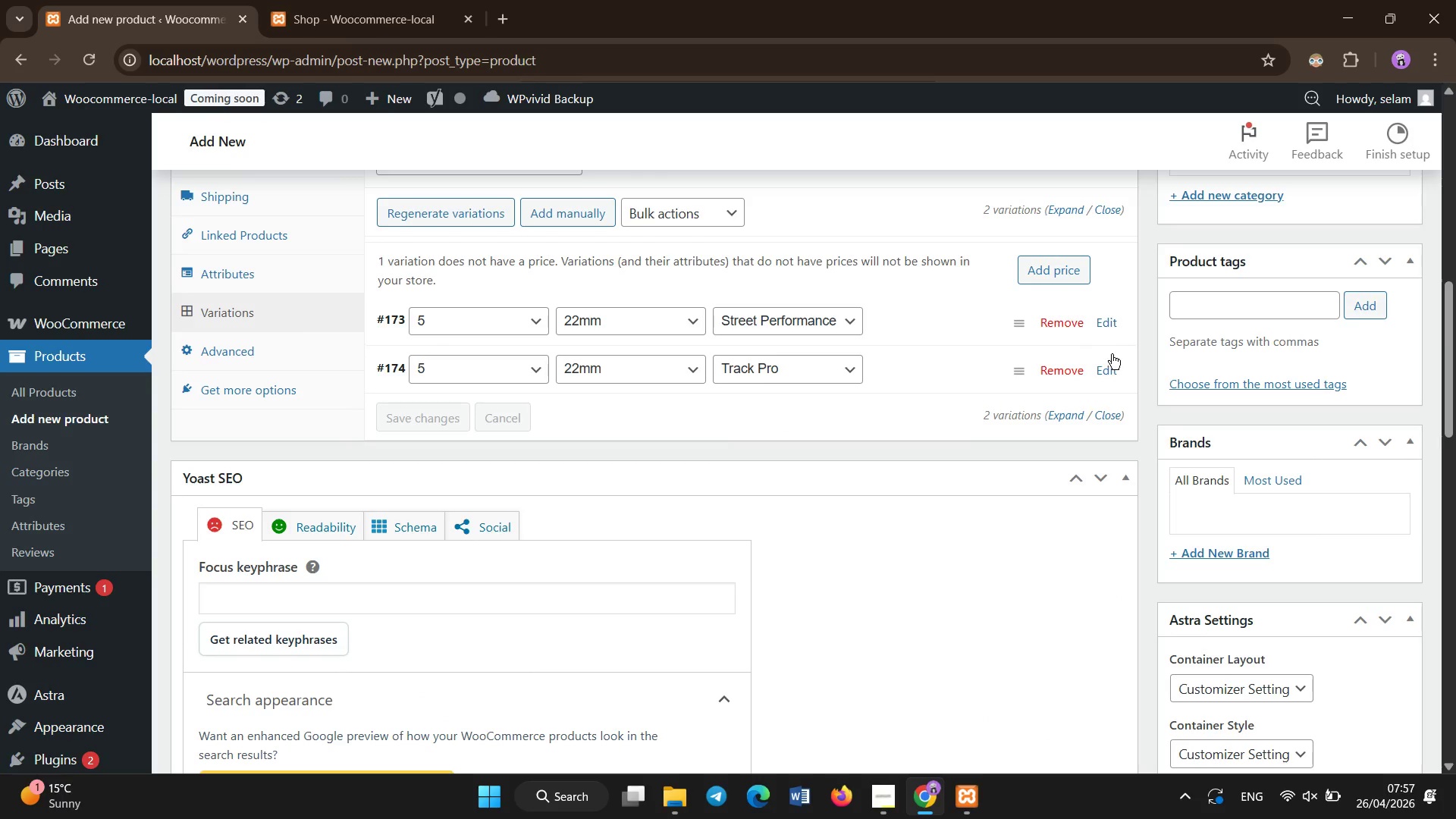 
left_click([1113, 369])
 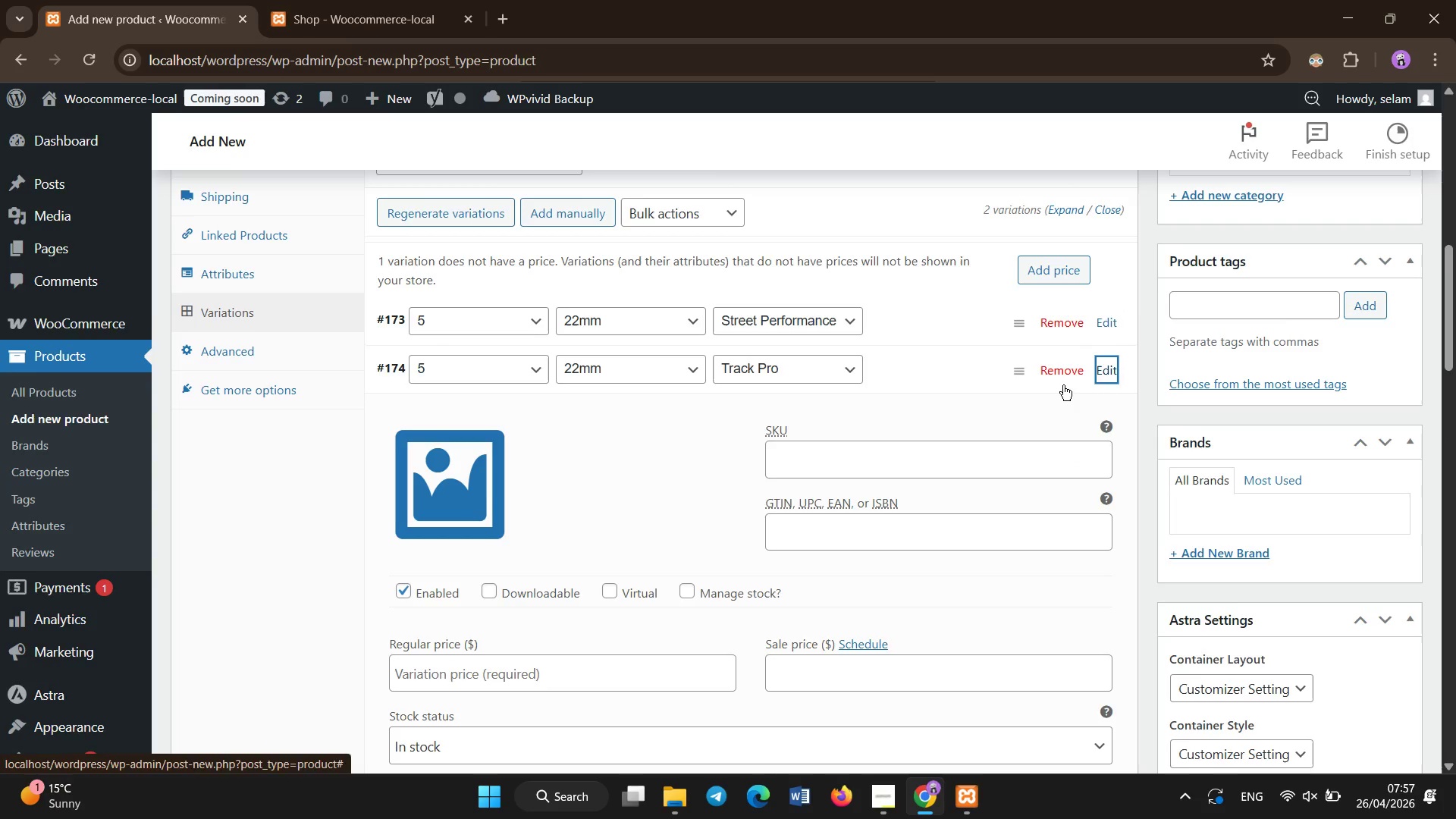 
left_click([971, 372])
 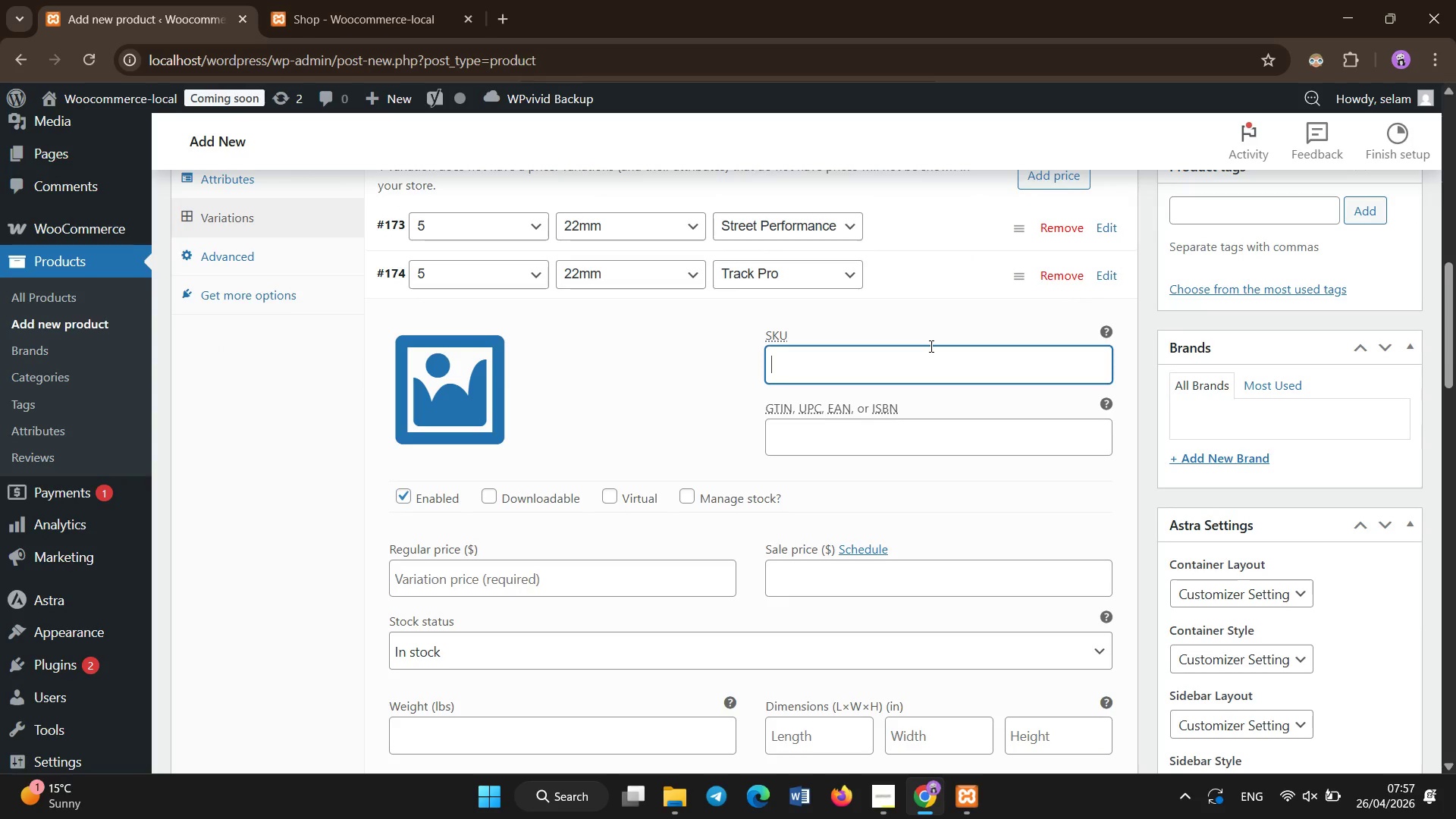 
scroll: coordinate [1054, 378], scroll_direction: none, amount: 0.0
 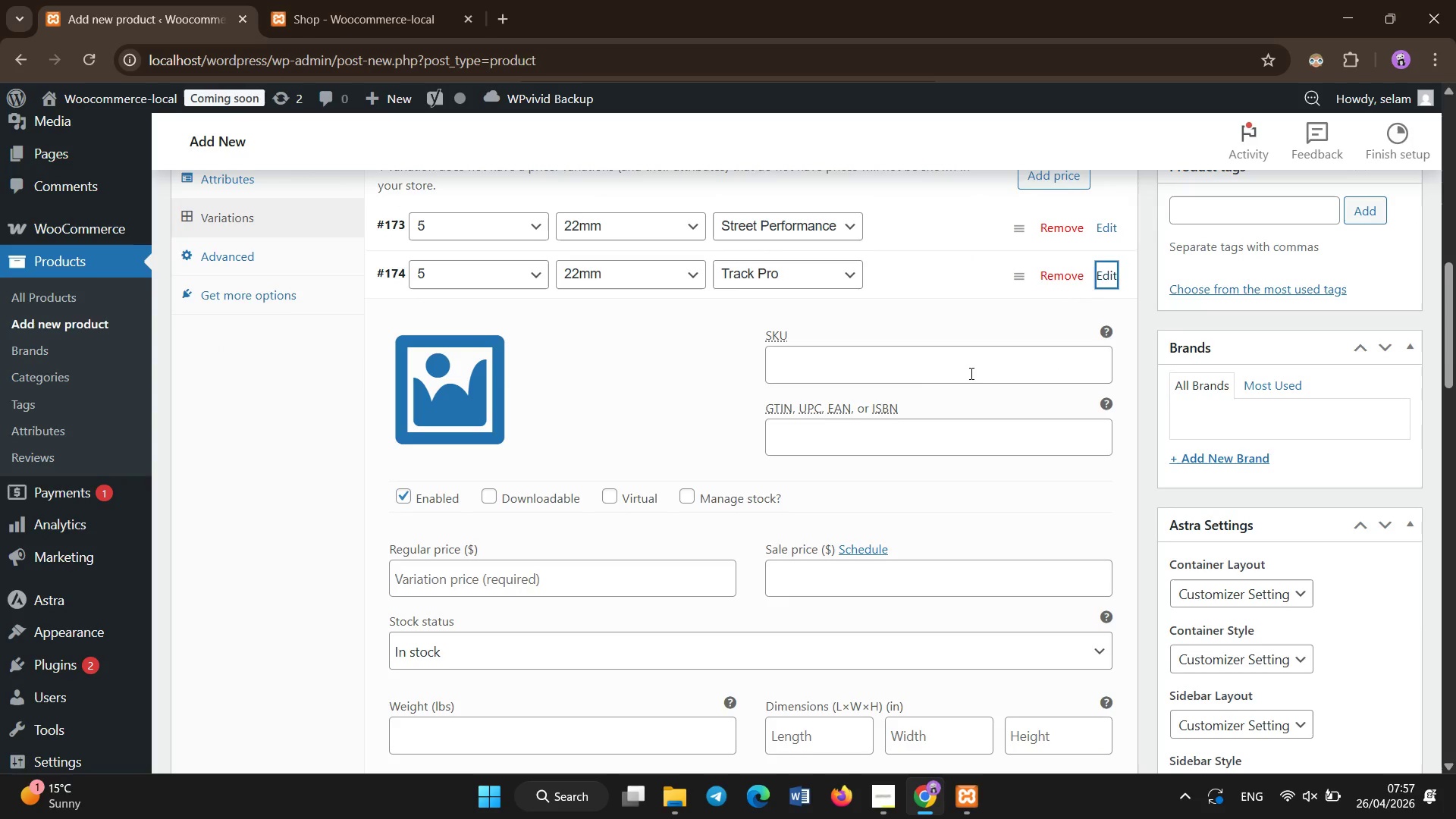 
type(GG260-CARBON)
 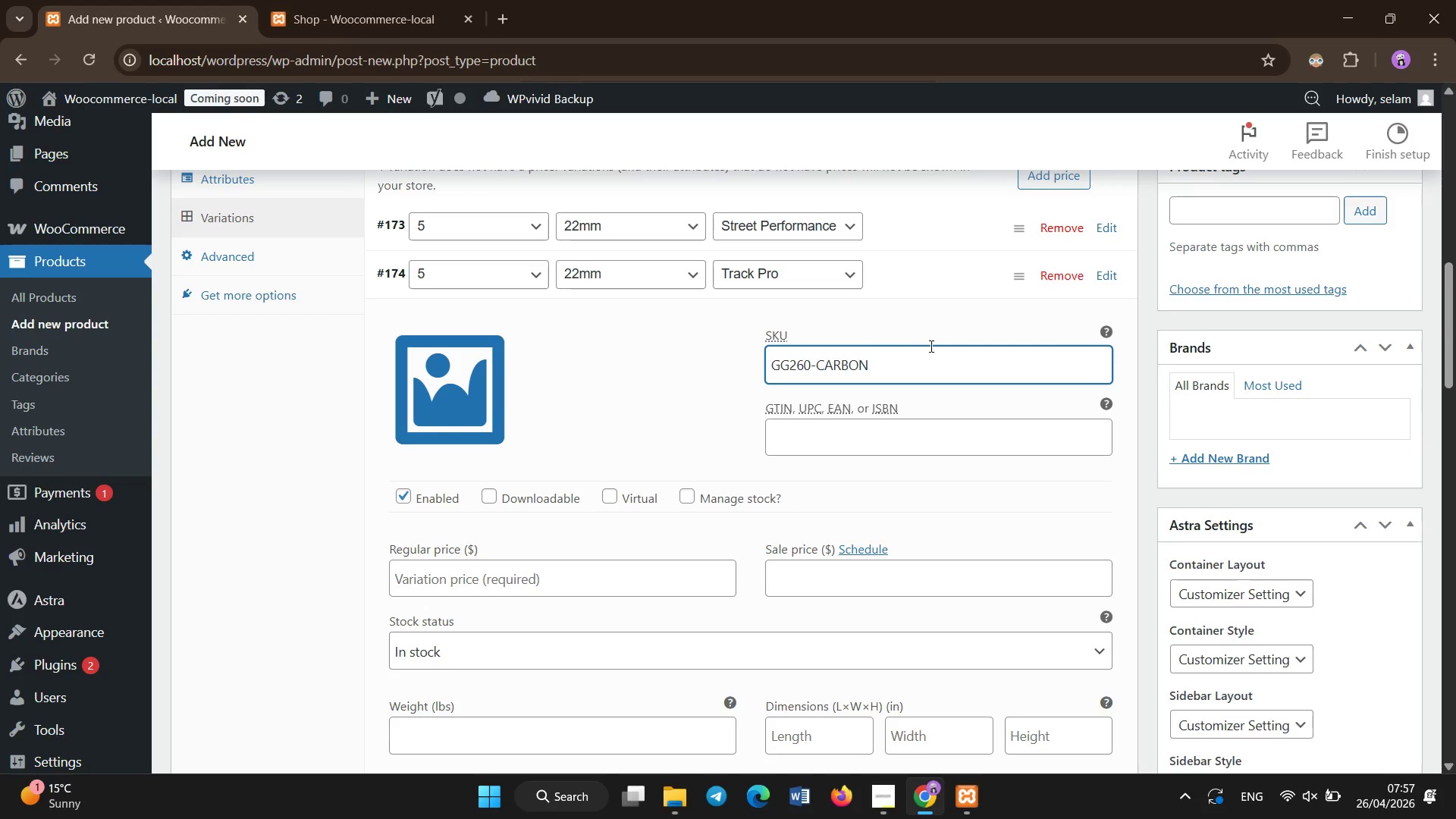 
scroll: coordinate [676, 507], scroll_direction: down, amount: 1.0
 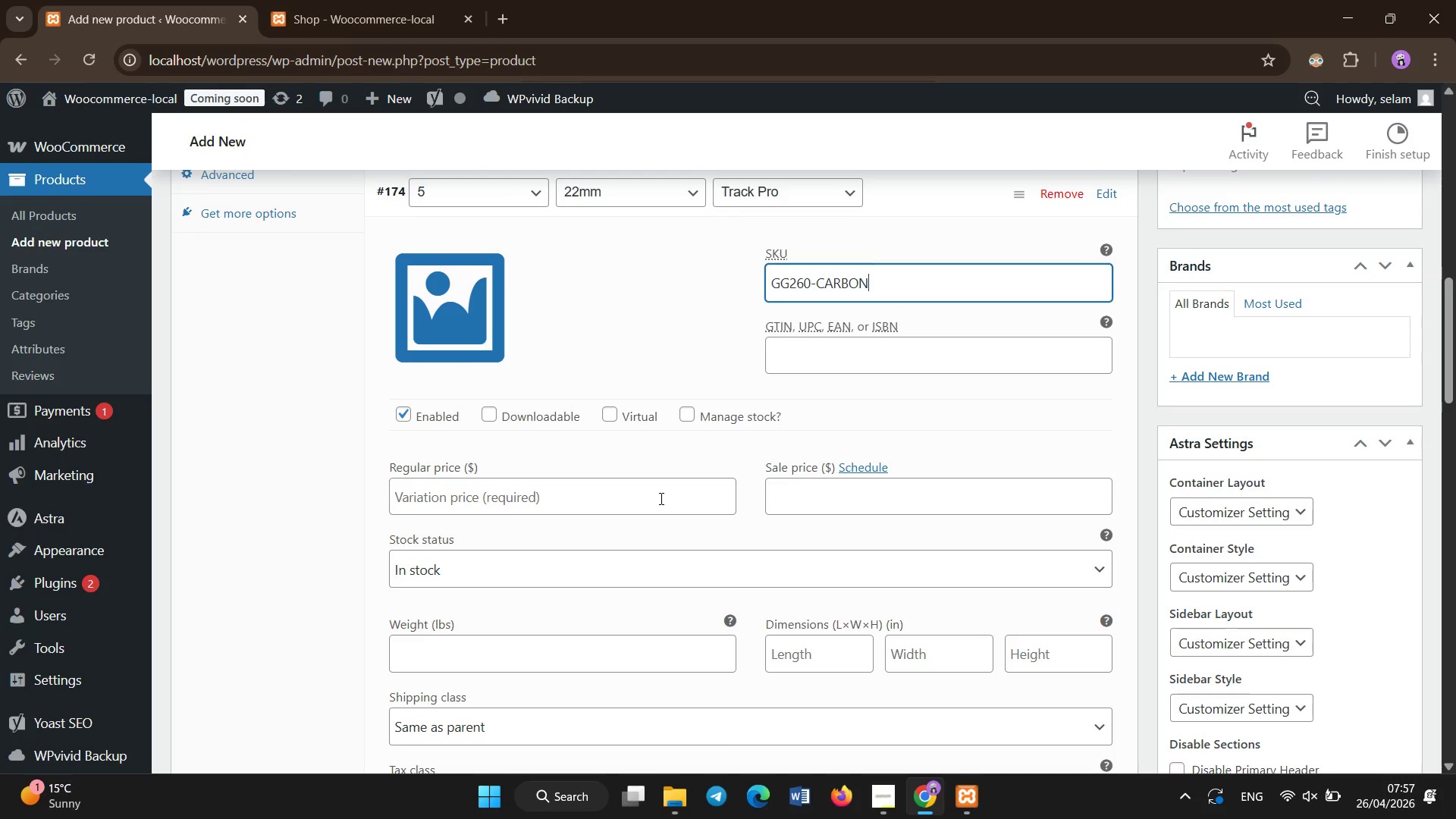 
left_click([661, 499])
 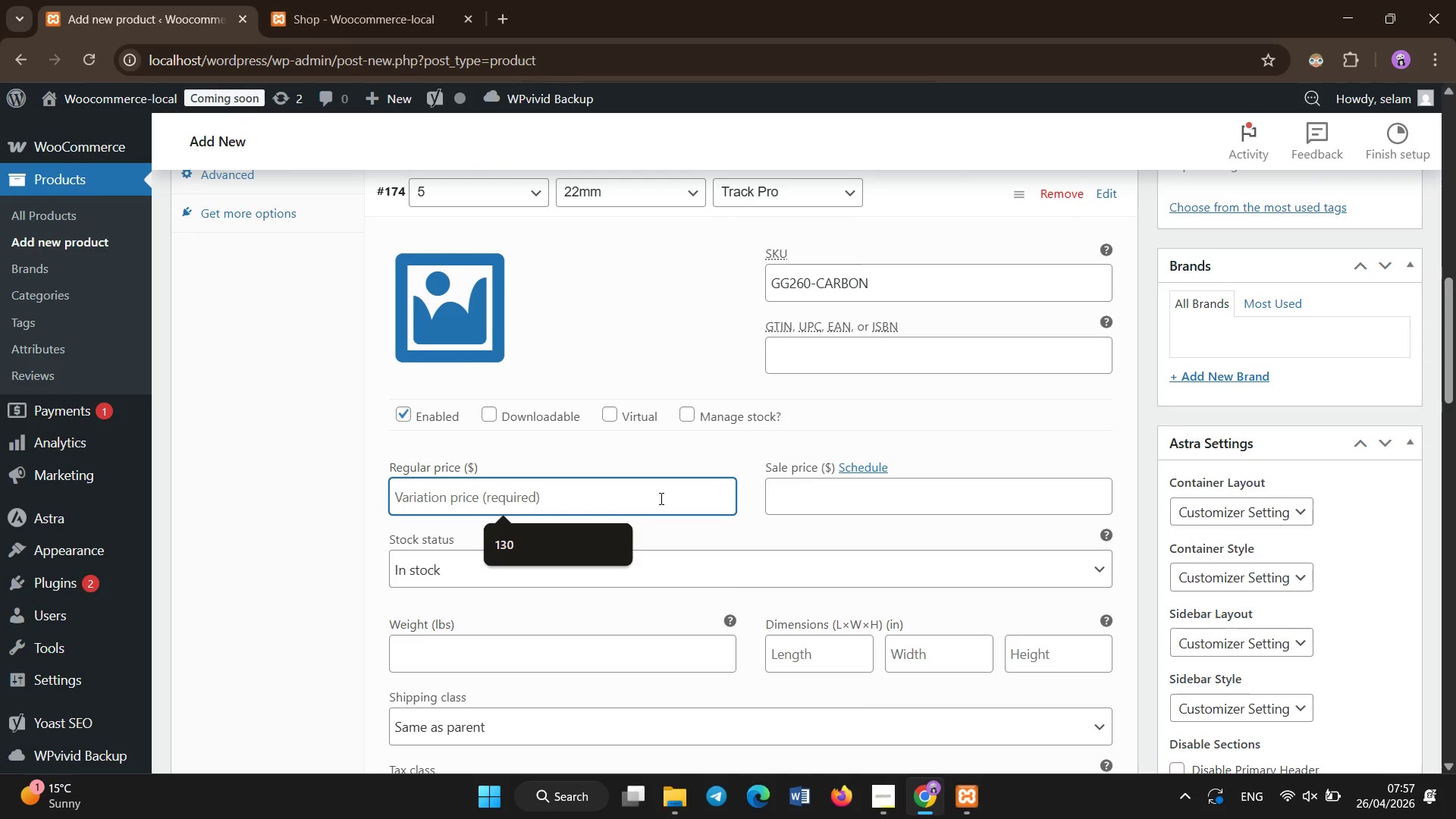 
type(269)
 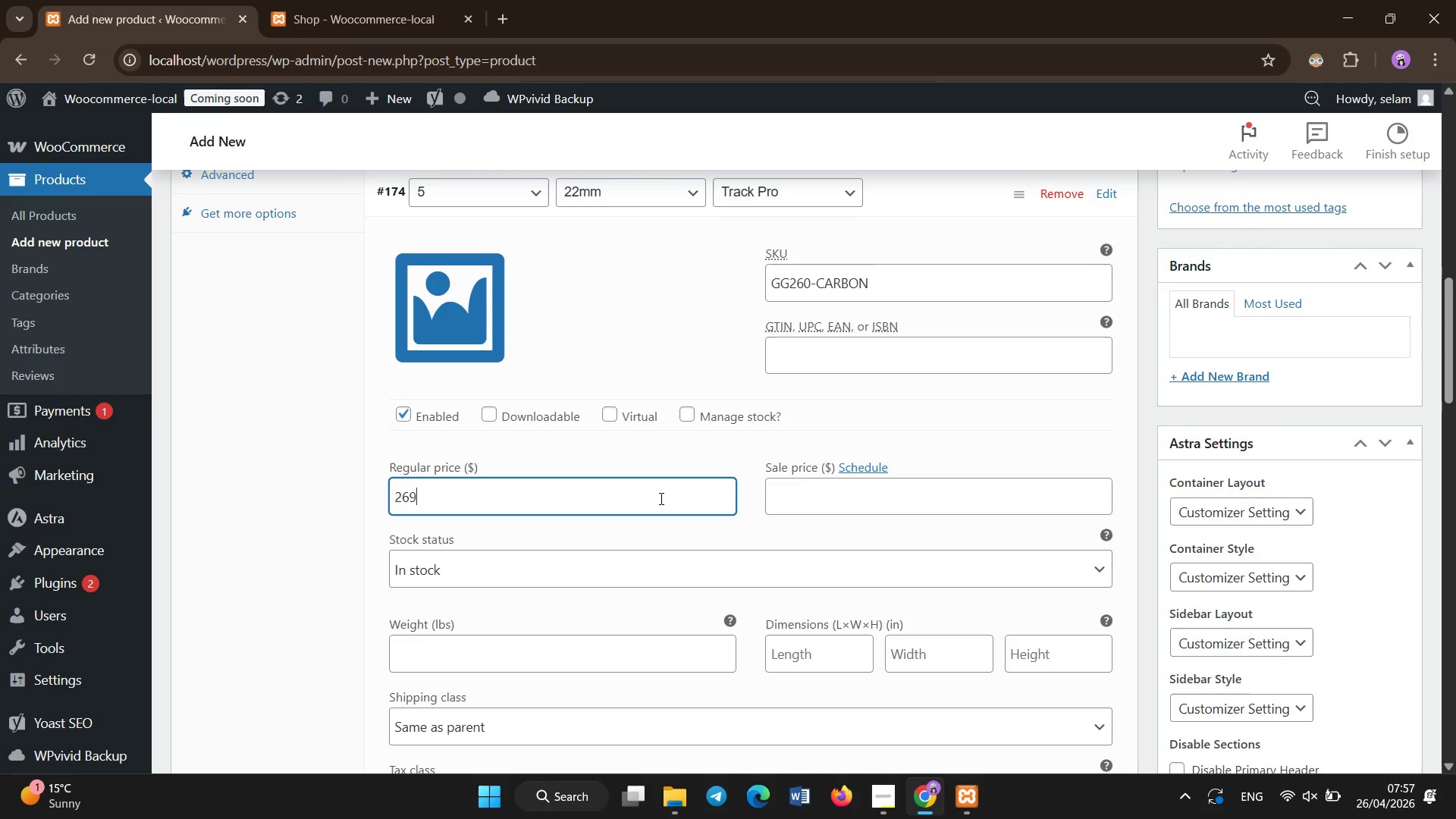 
scroll: coordinate [661, 499], scroll_direction: down, amount: 1.0
 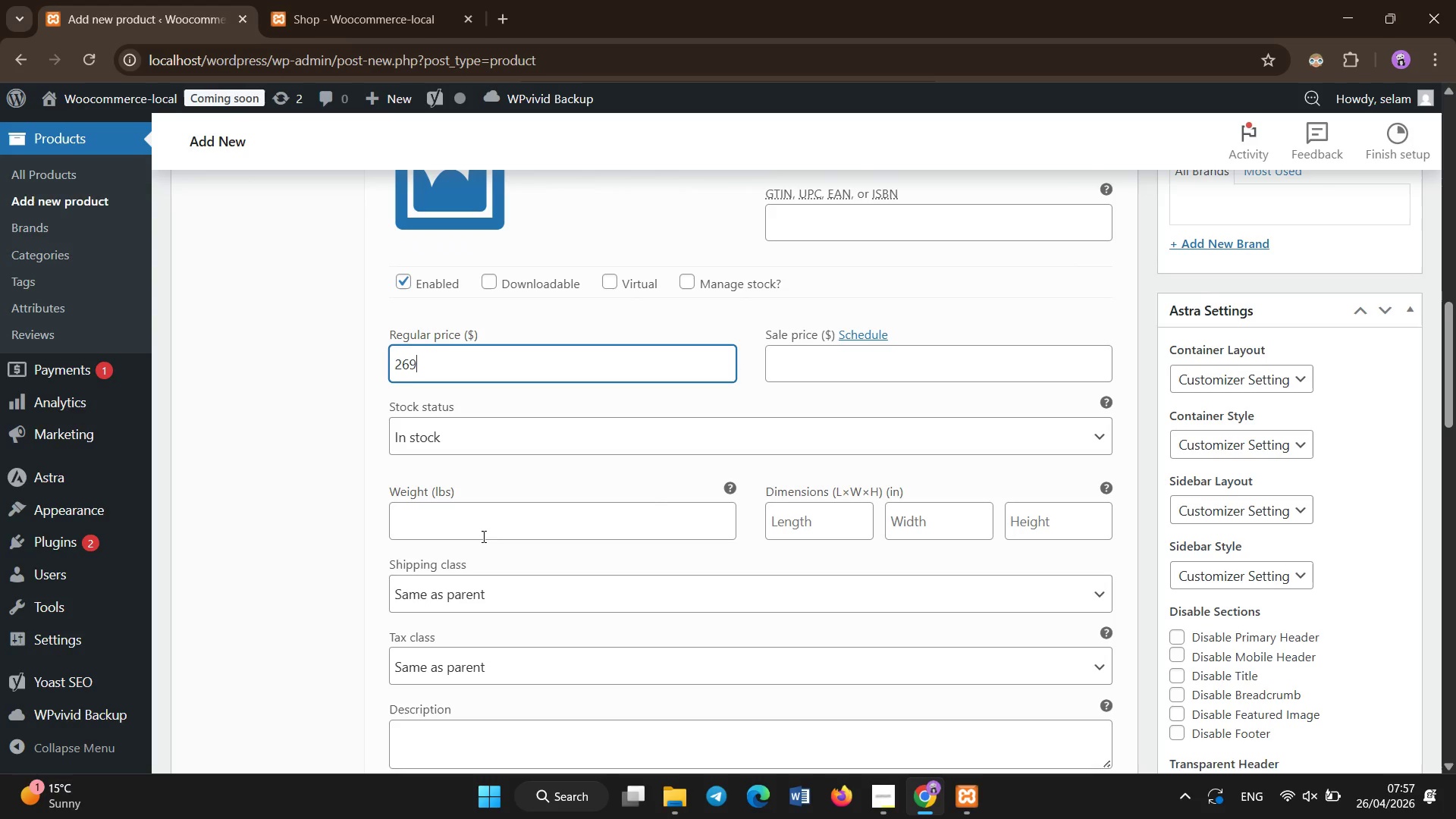 
left_click([482, 607])
 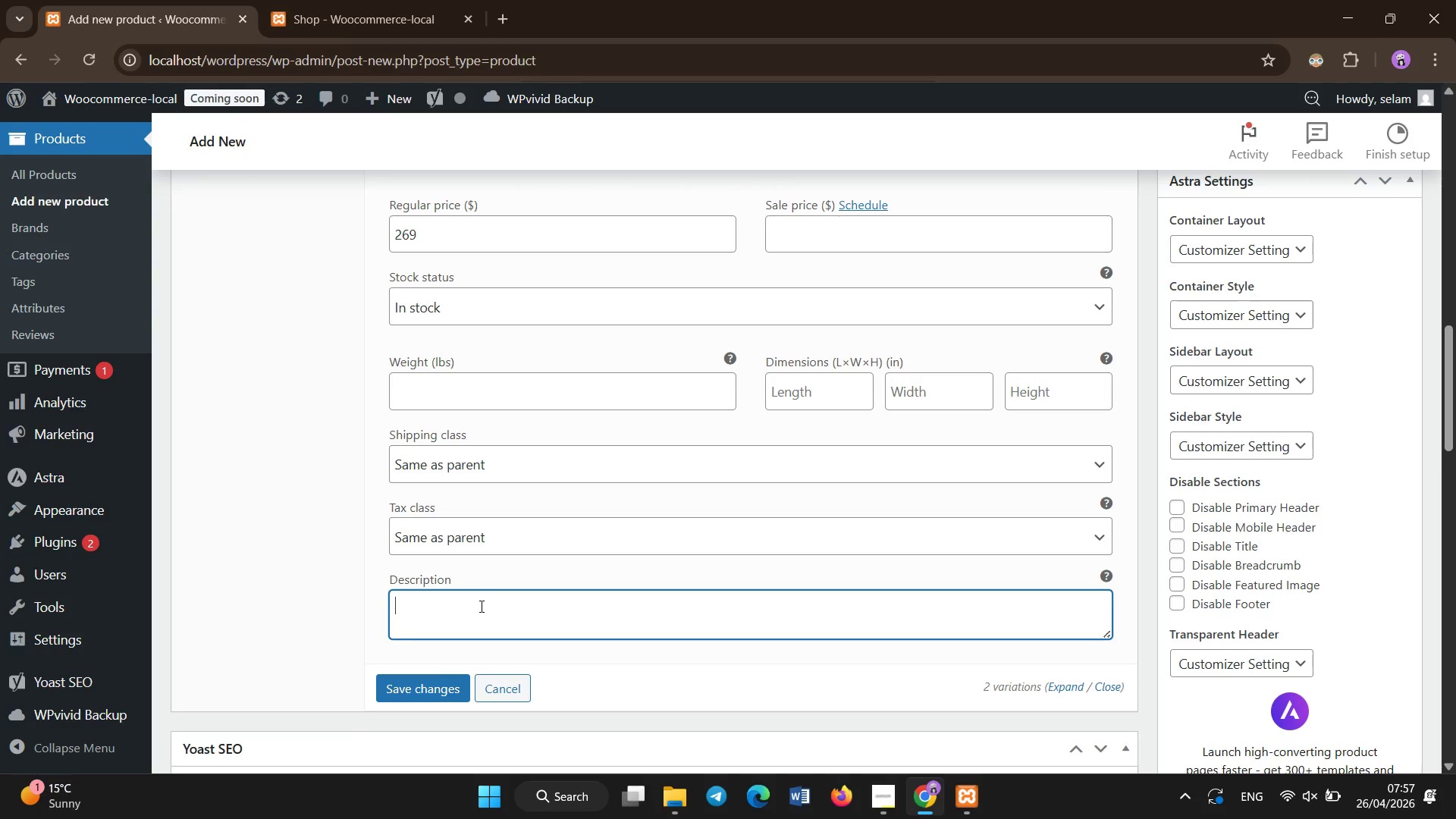 
scroll: coordinate [482, 607], scroll_direction: down, amount: 2.0
 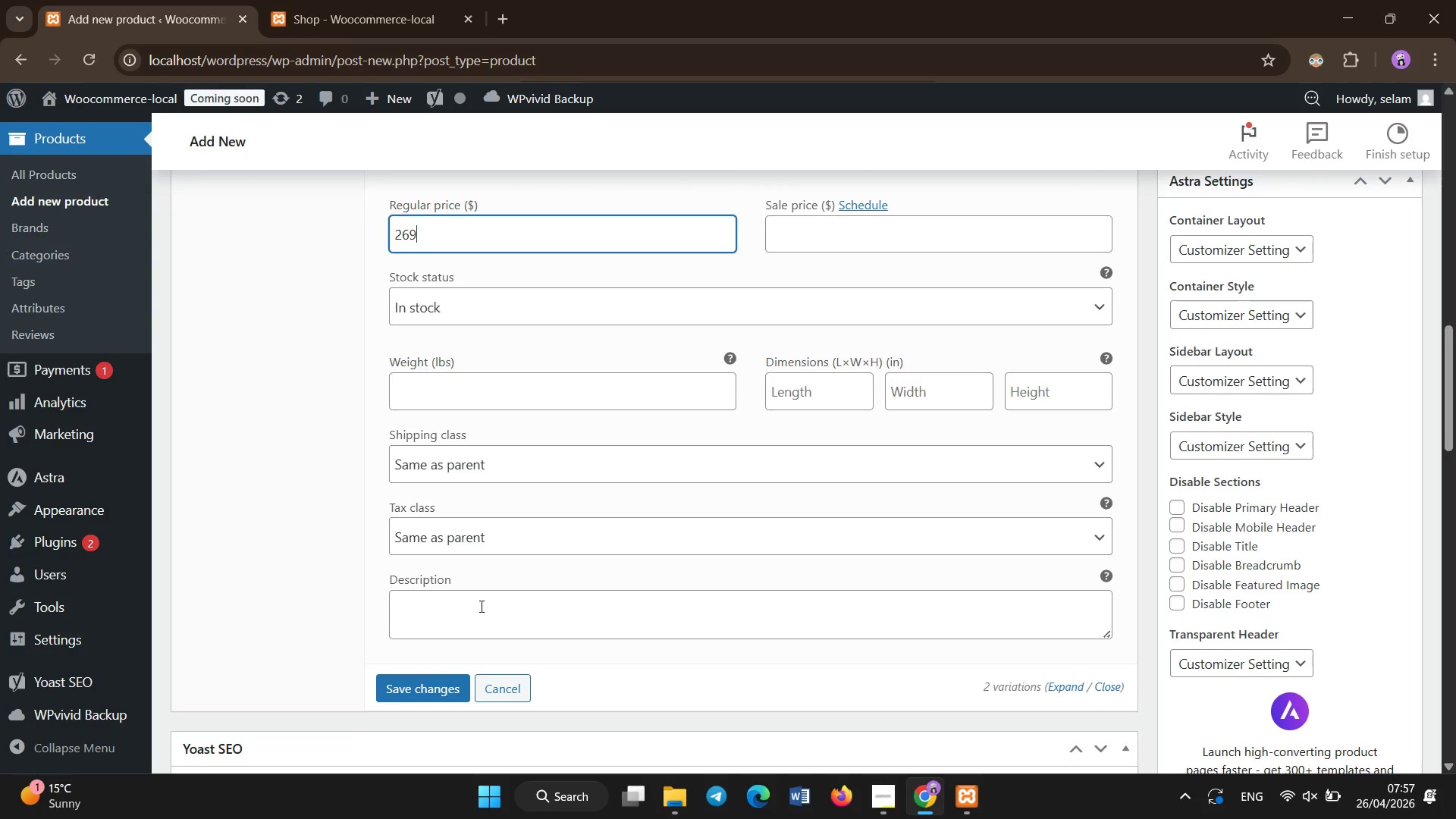 
type(Carbon-lined synchros for aggressive shifting, high RPM engagement, and motorsport)
 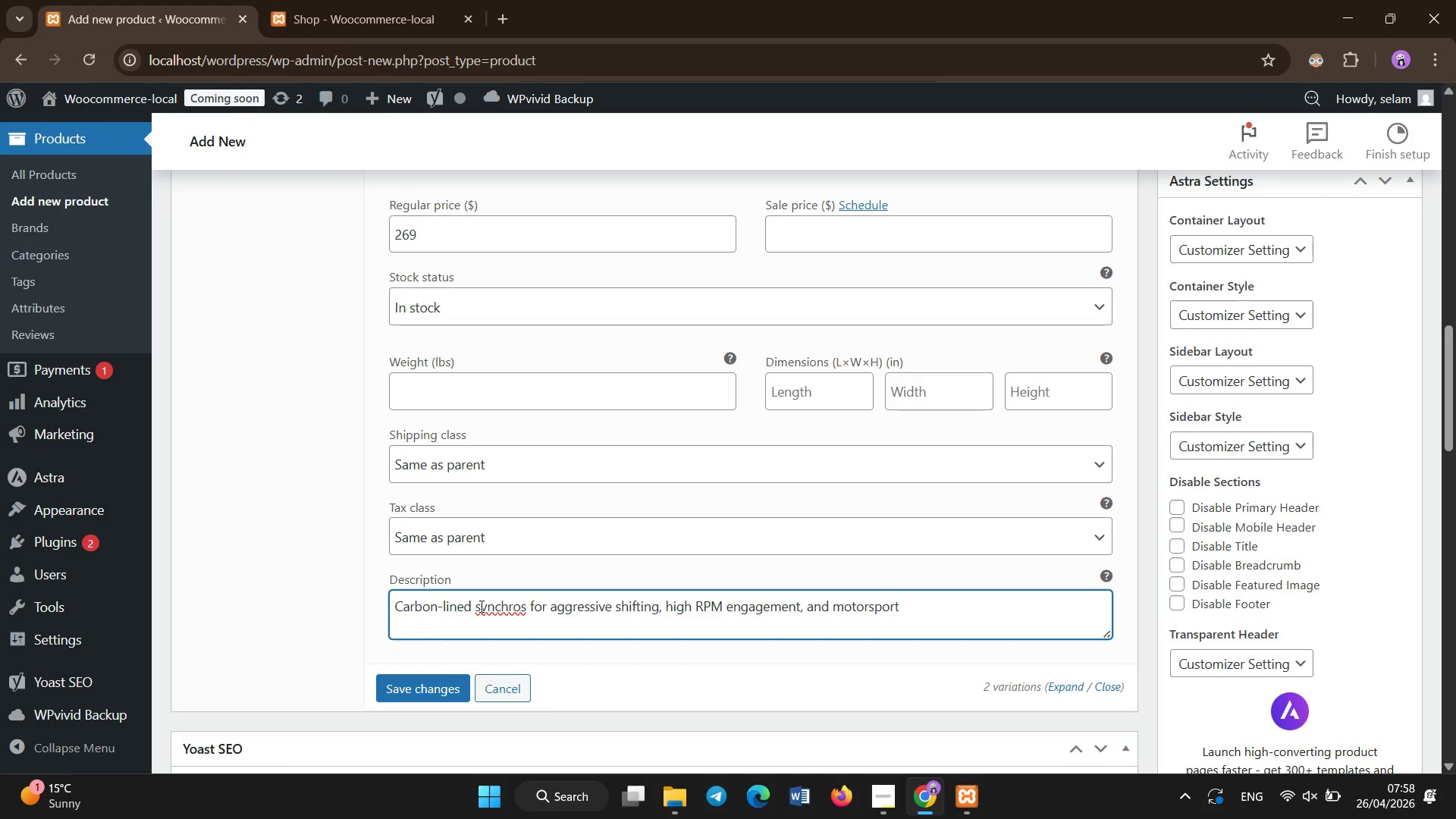 
type( durability.)
 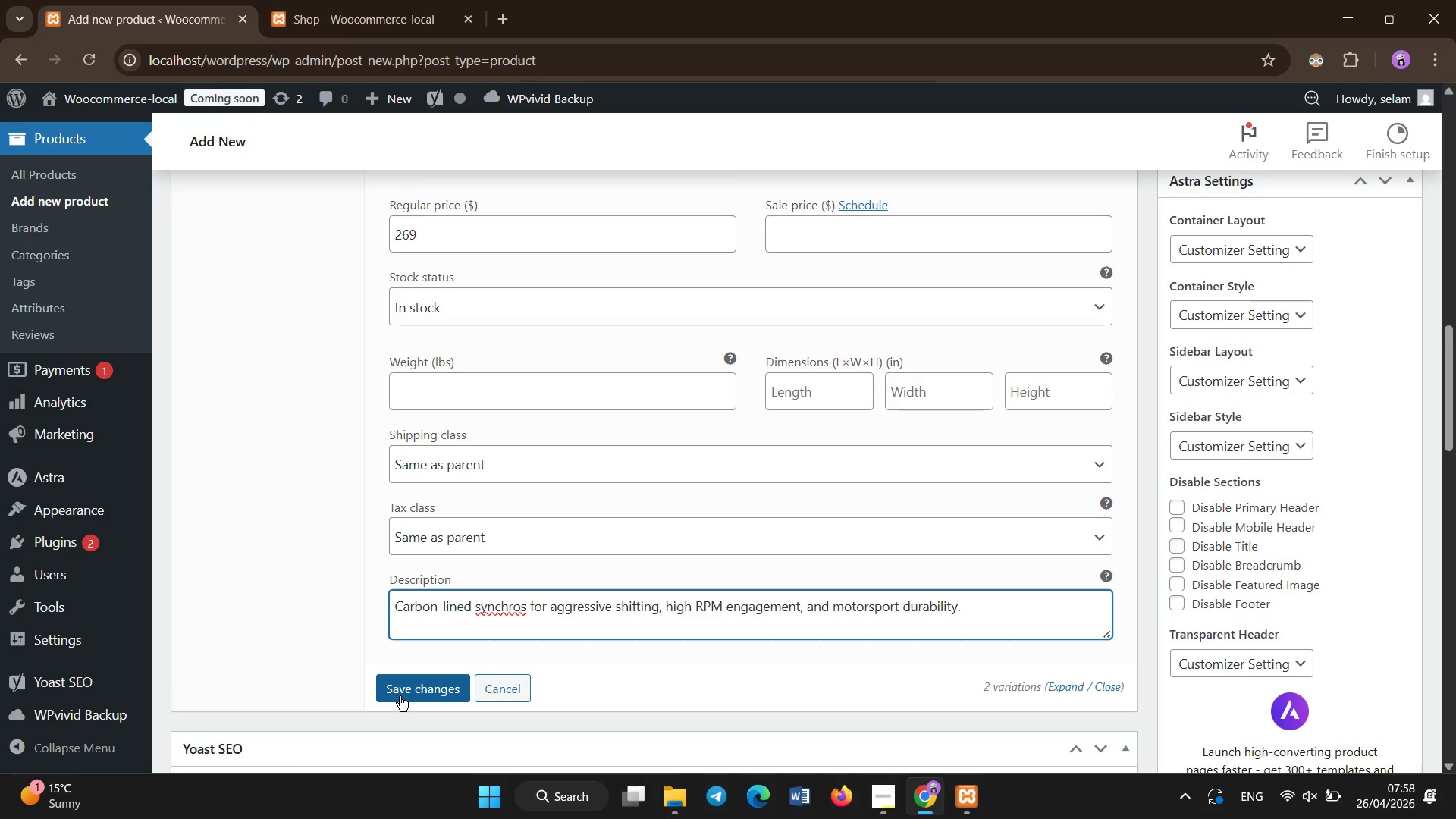 
left_click([400, 696])
 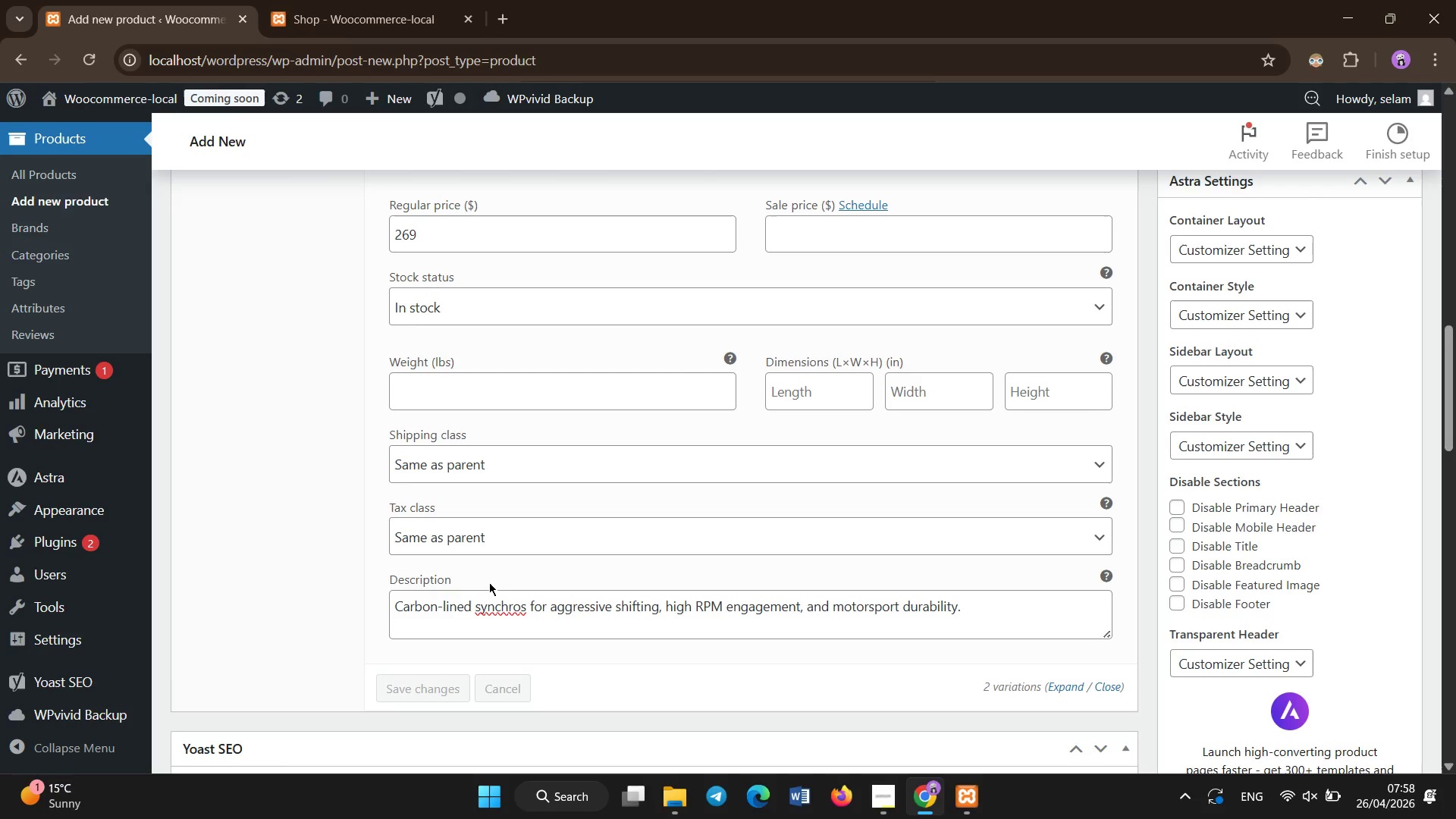 
wait(5.92)
 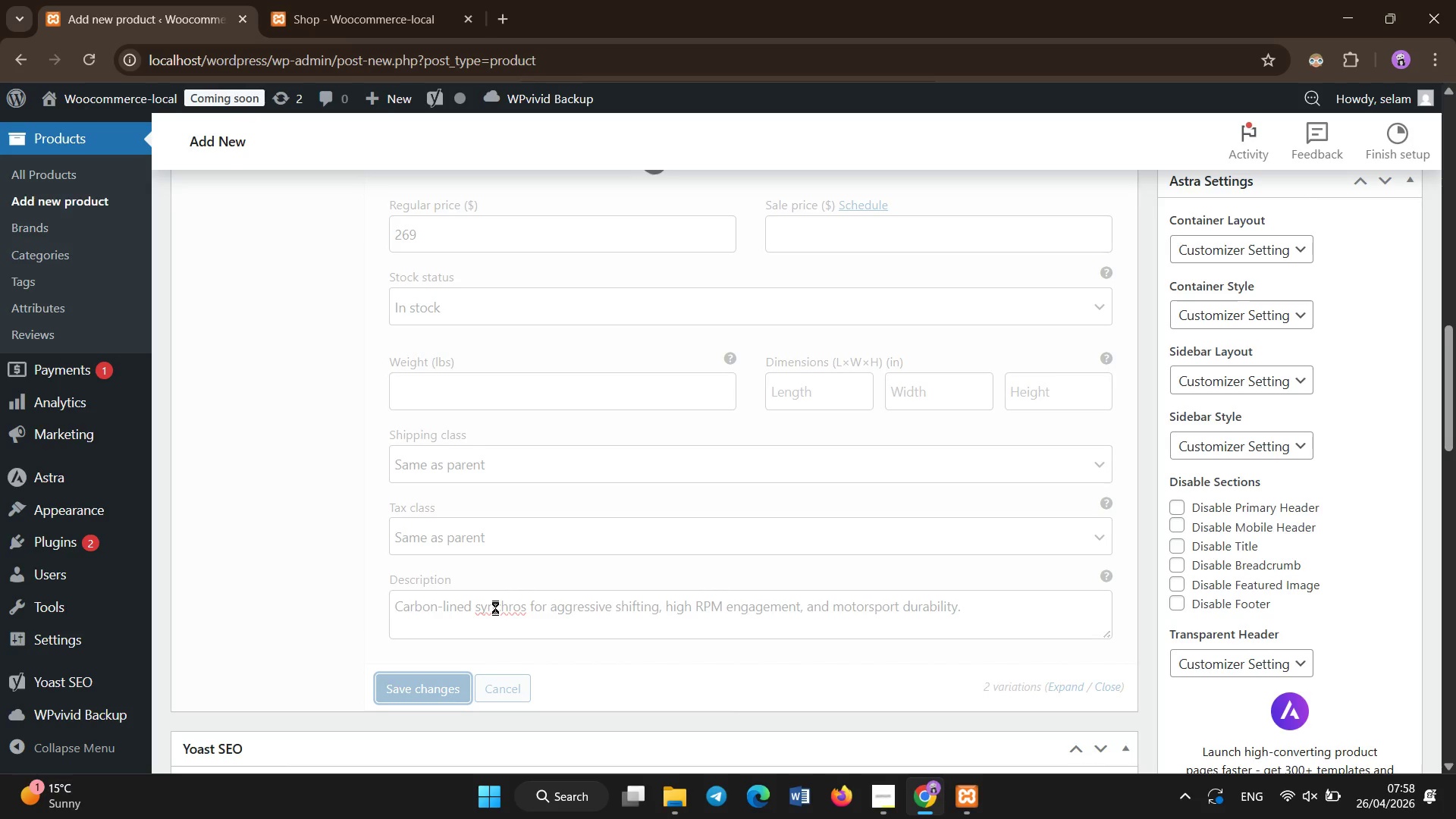 
scroll: coordinate [489, 582], scroll_direction: down, amount: 2.0
 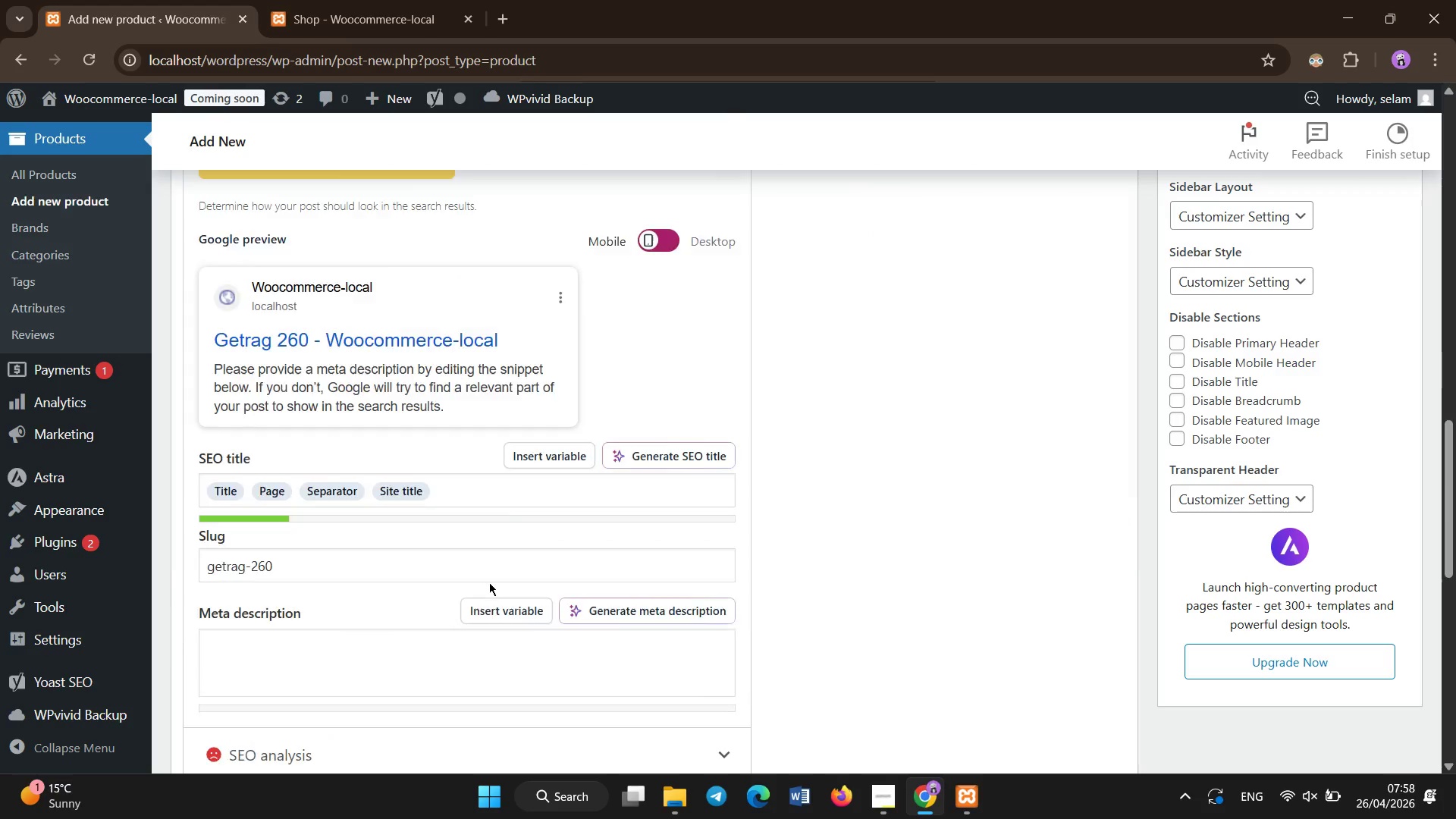 
scroll: coordinate [489, 582], scroll_direction: up, amount: 4.0
 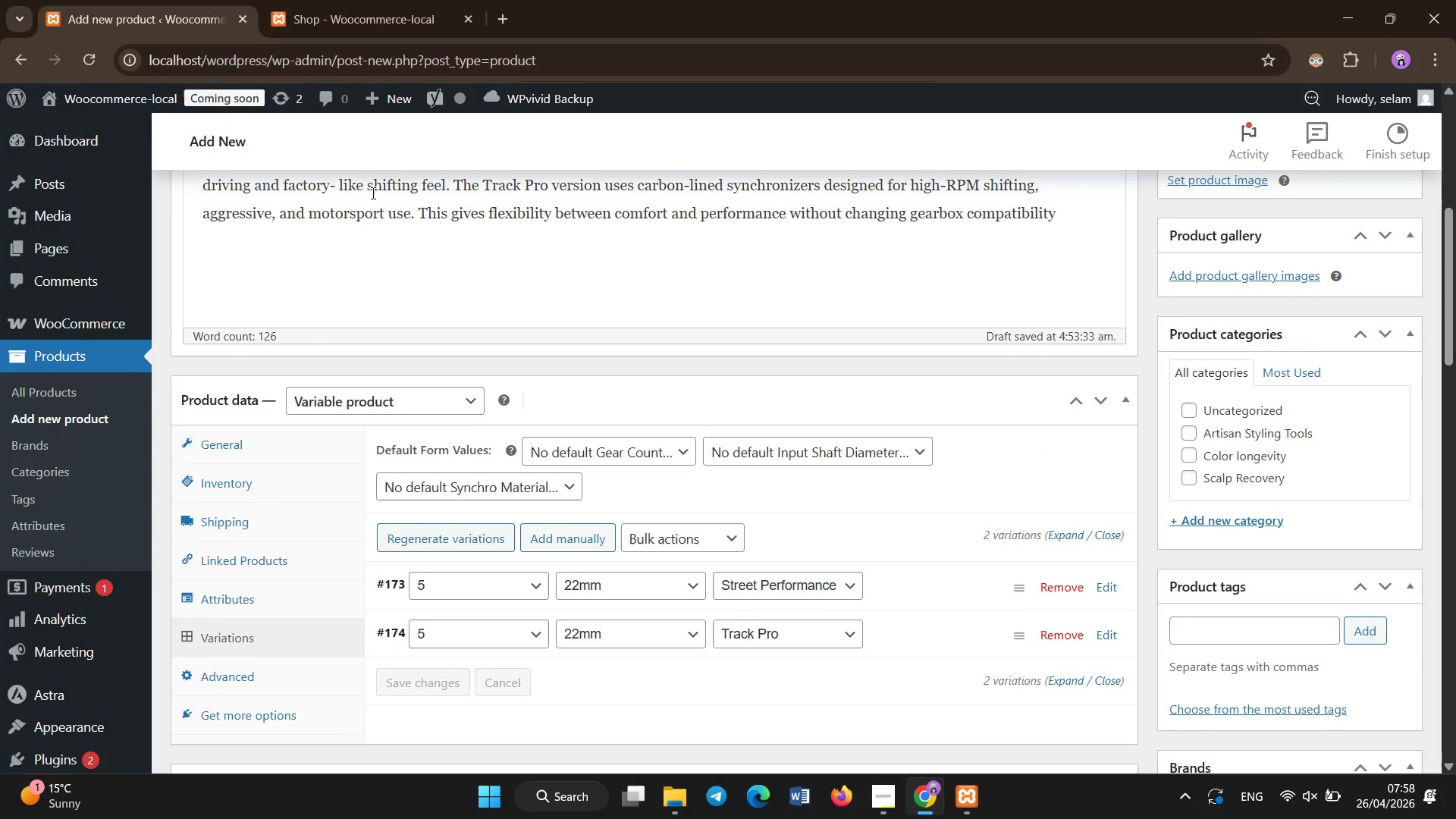 
left_click([1227, 626])
 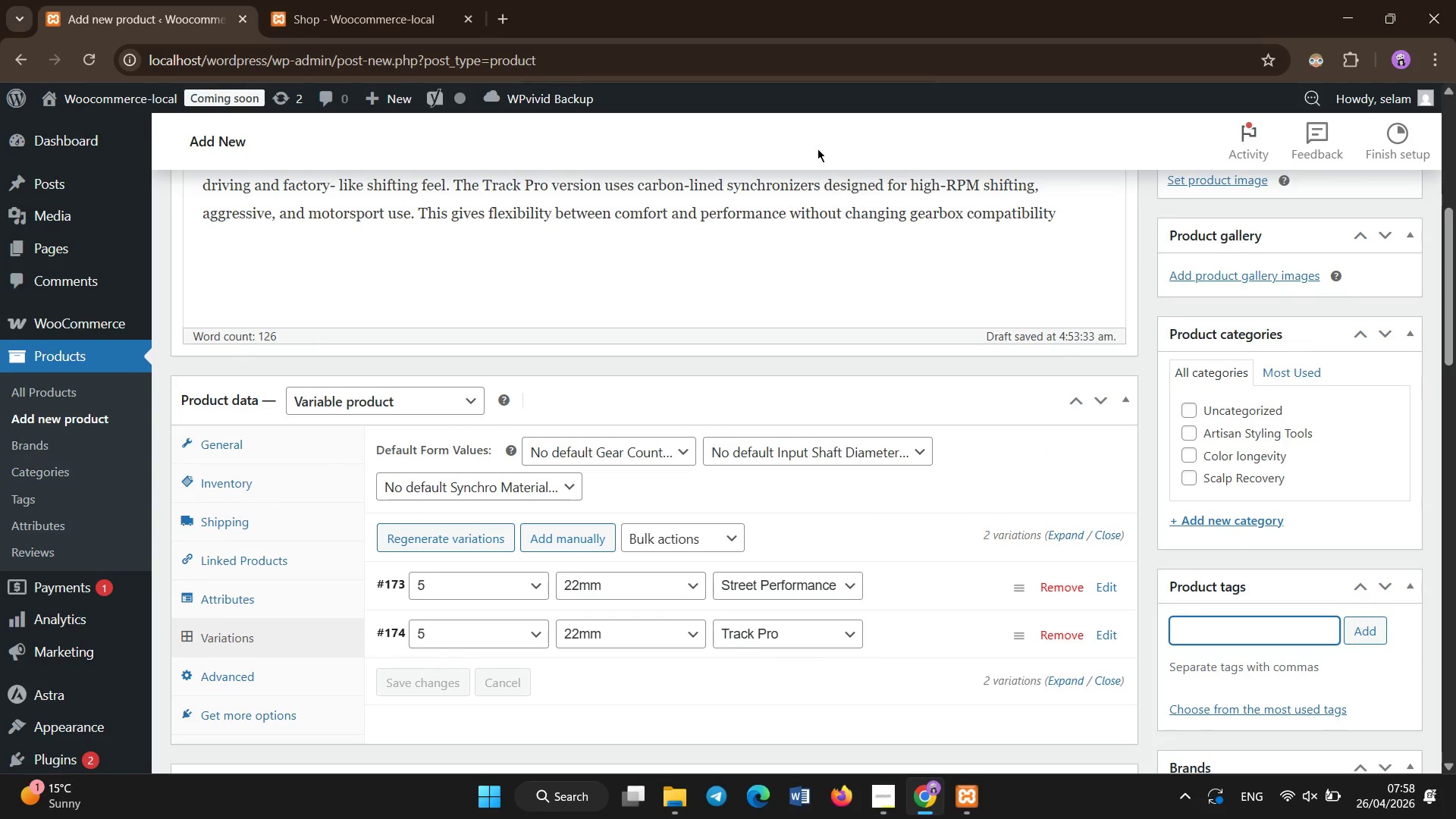 
left_click([322, 0])
 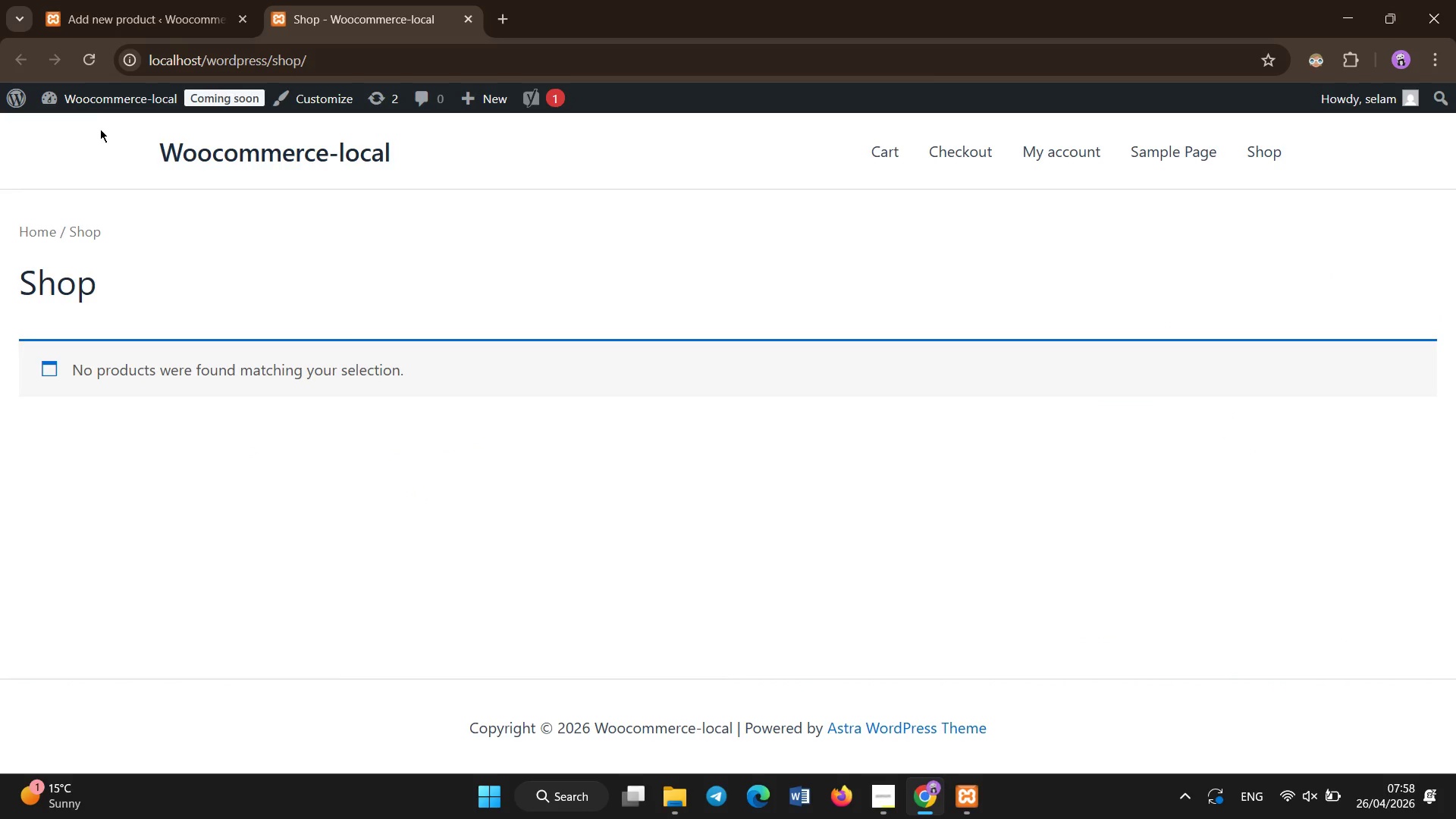 
left_click([93, 102])
 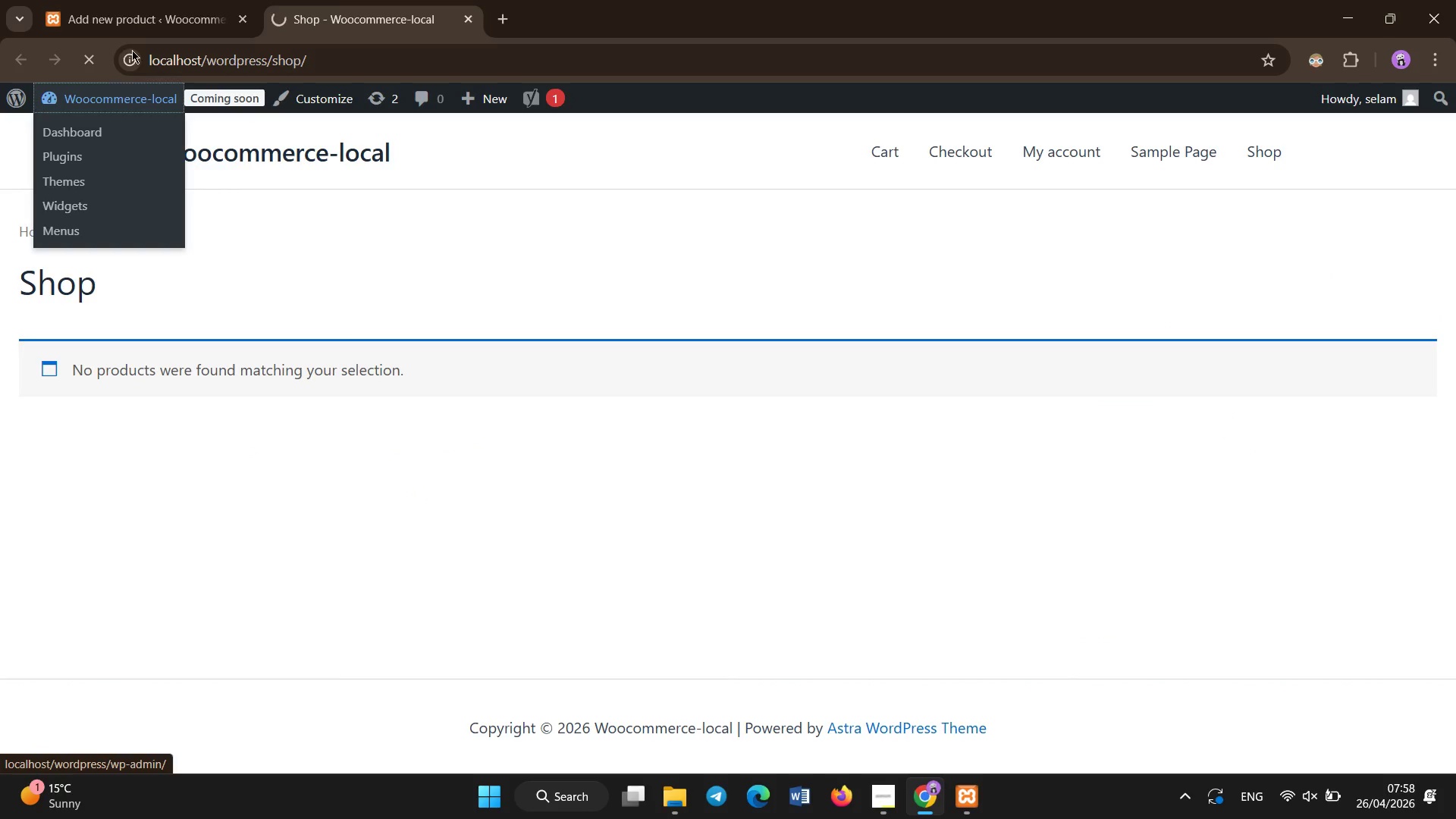 
left_click([133, 0])
 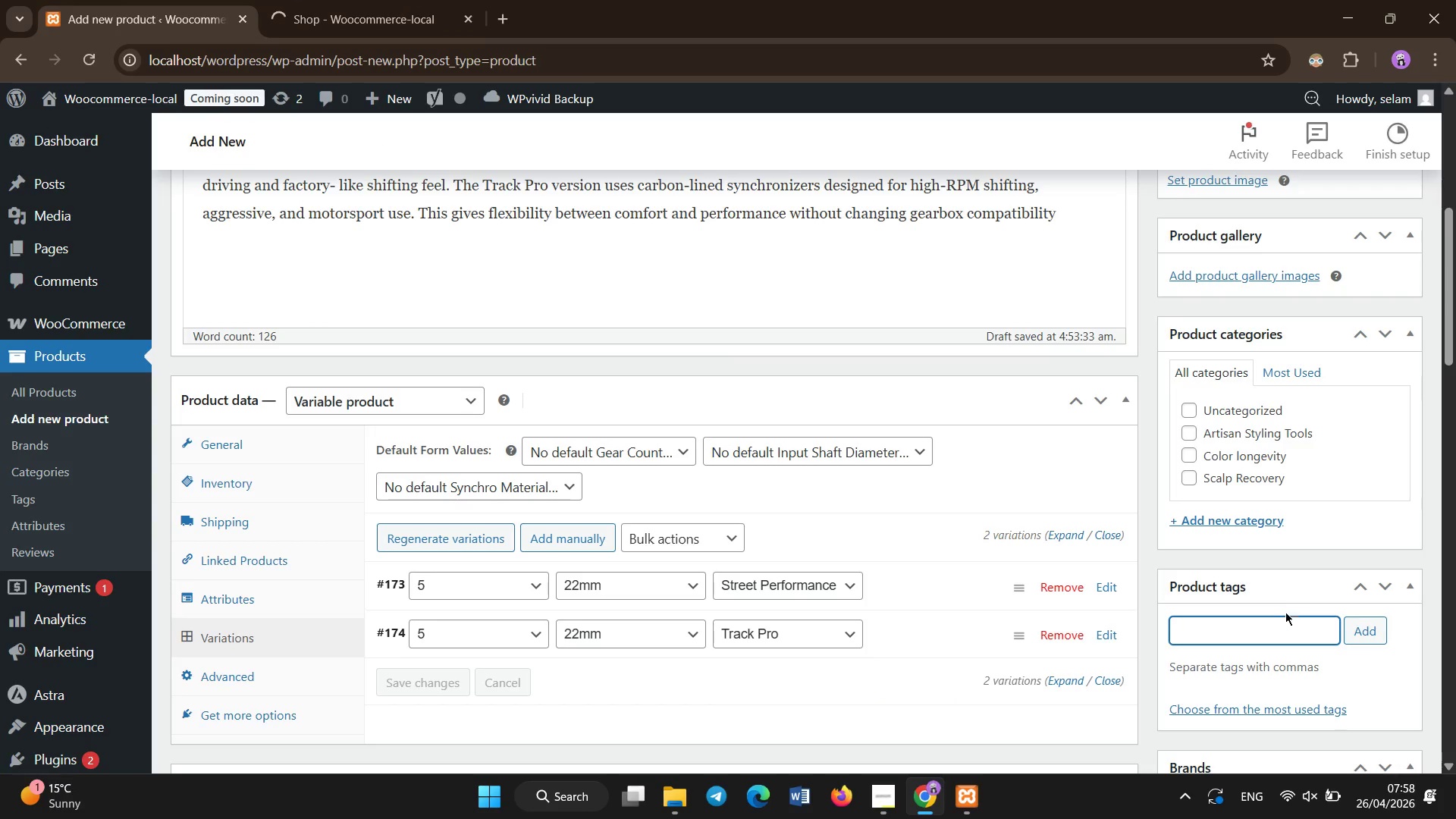 
left_click([1280, 629])
 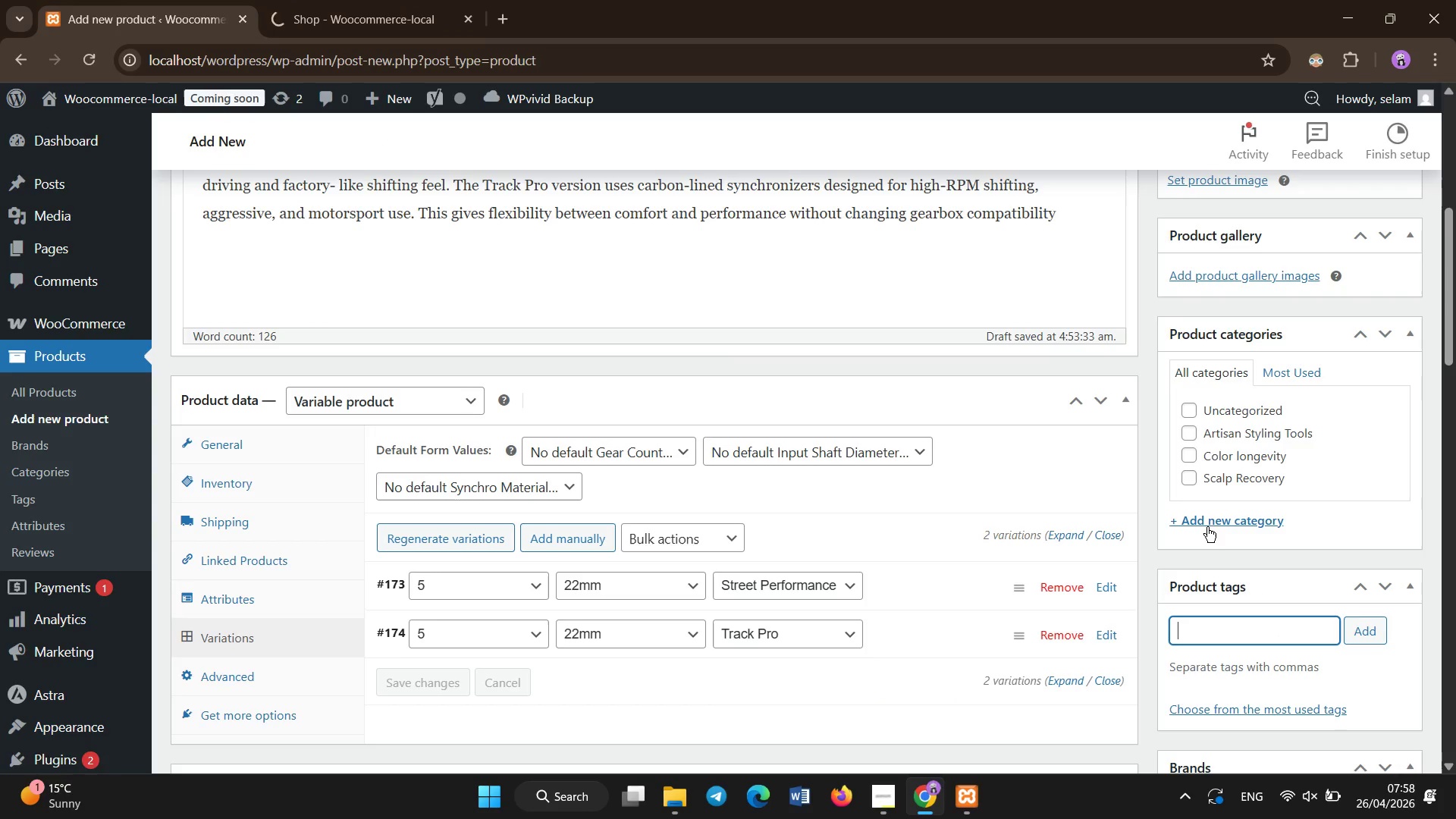 
left_click([1207, 522])
 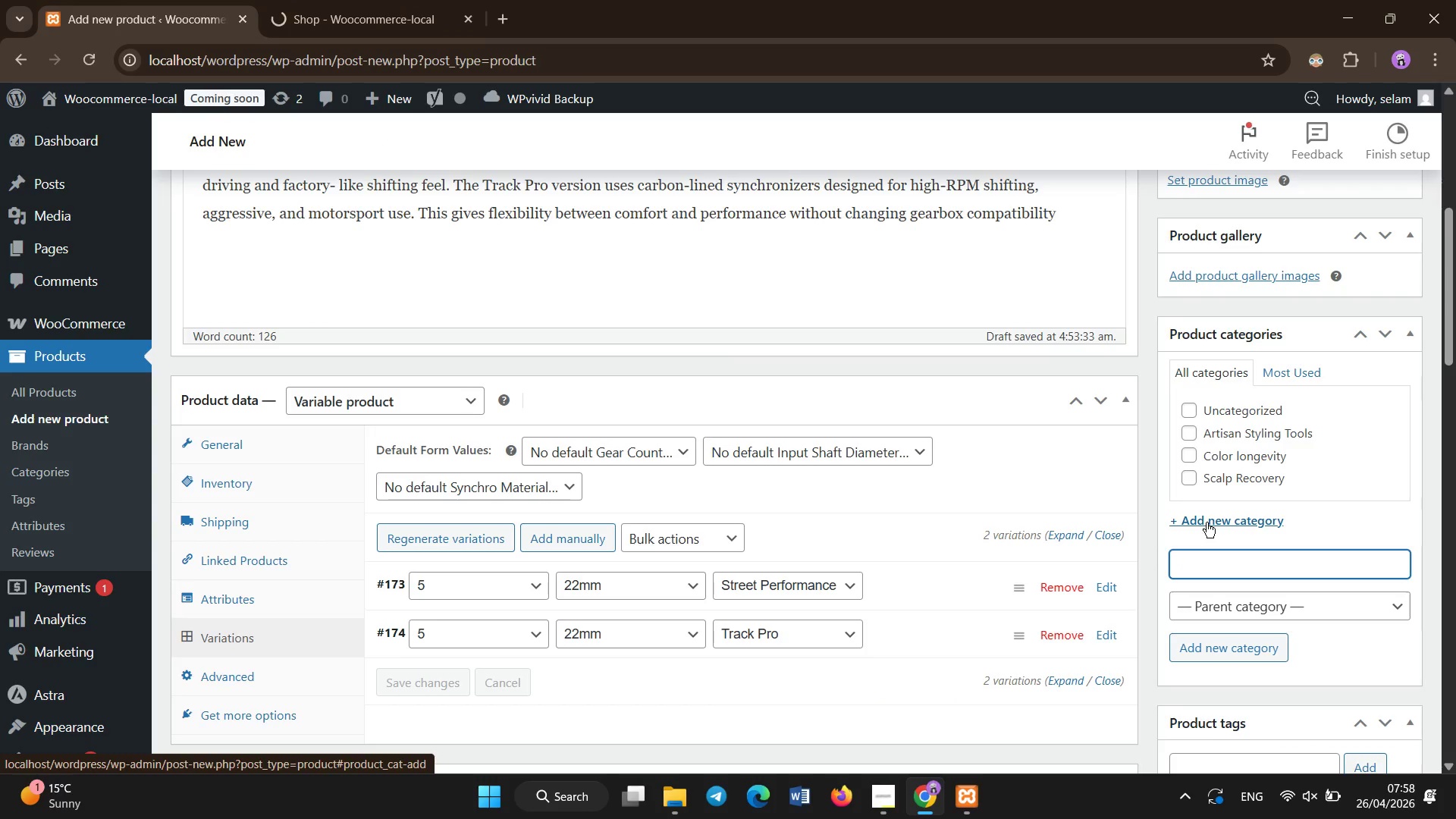 
type(Manual Transmission Rebuild Kit)
 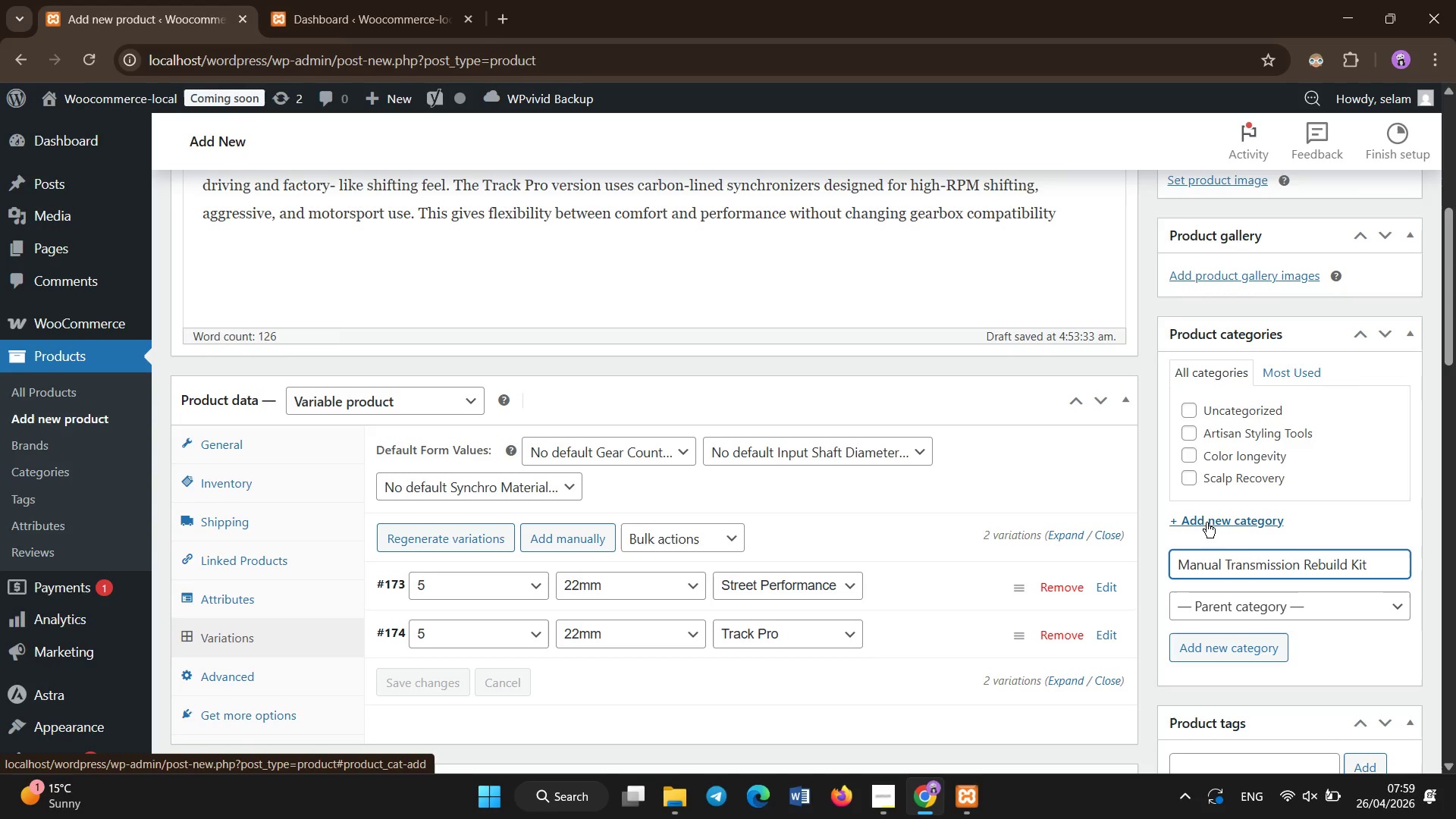 
left_click([1250, 643])
 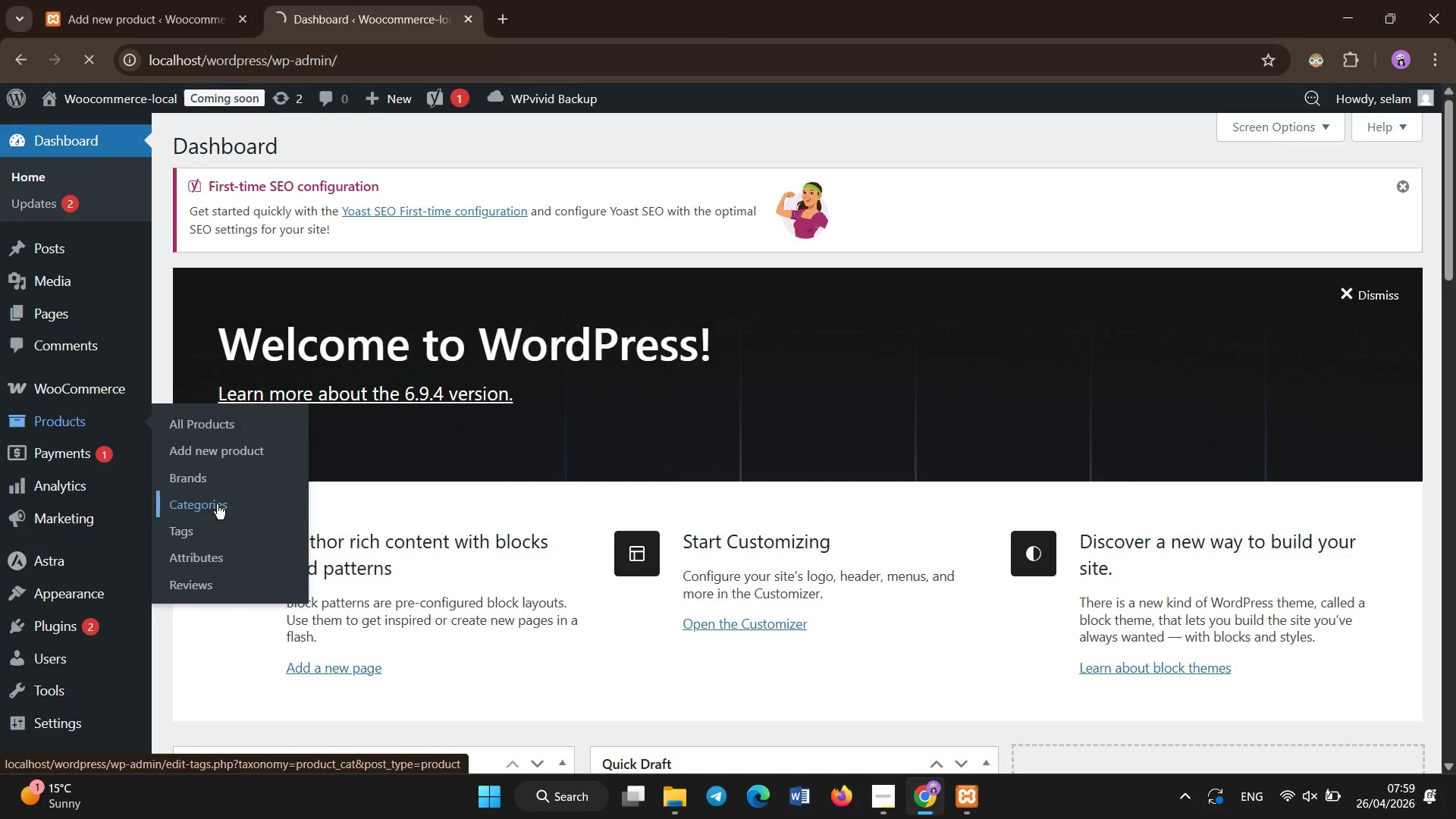 
wait(10.12)
 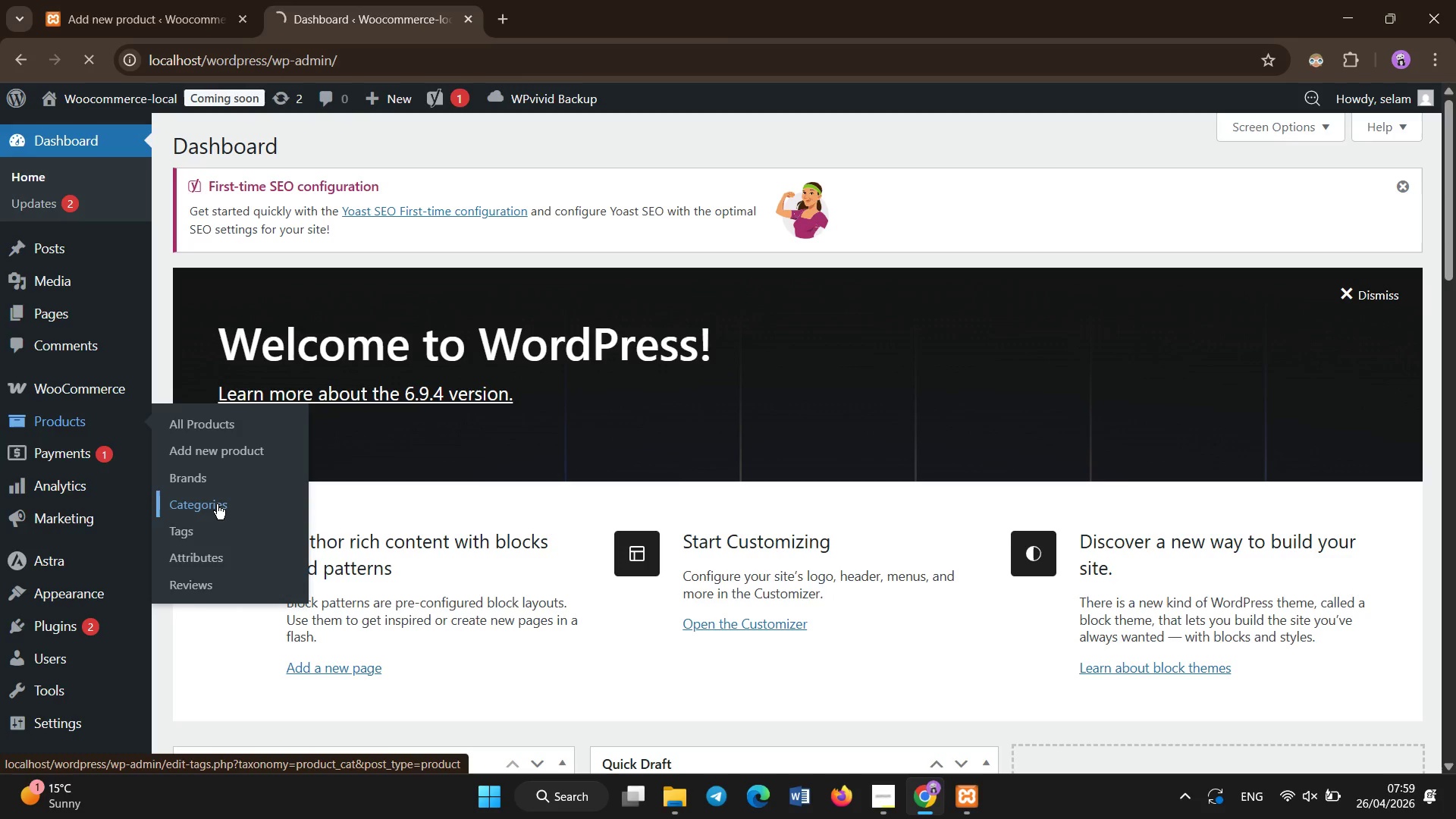 
left_click([632, 425])
 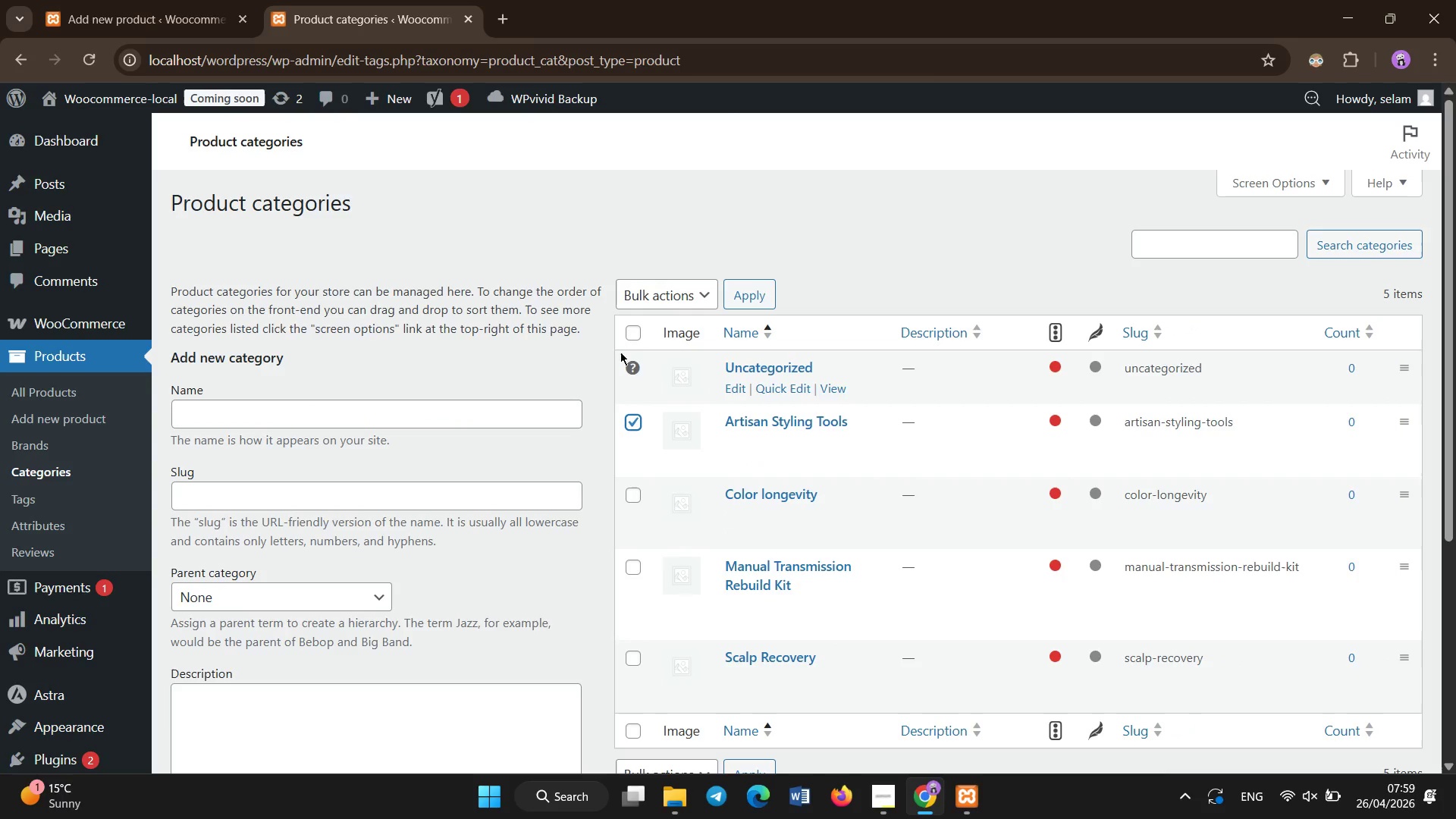 
left_click([630, 340])
 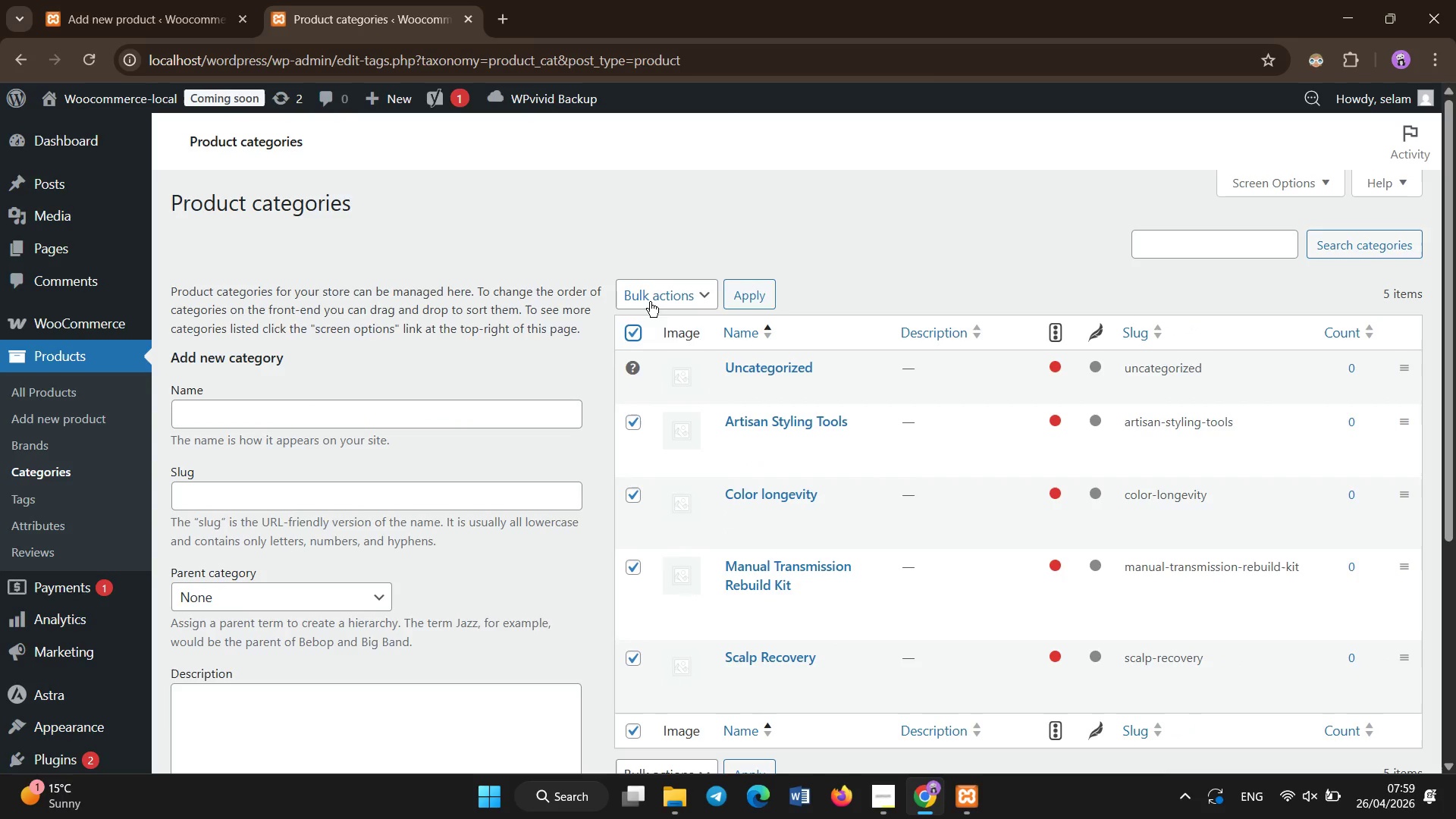 
left_click([650, 302])
 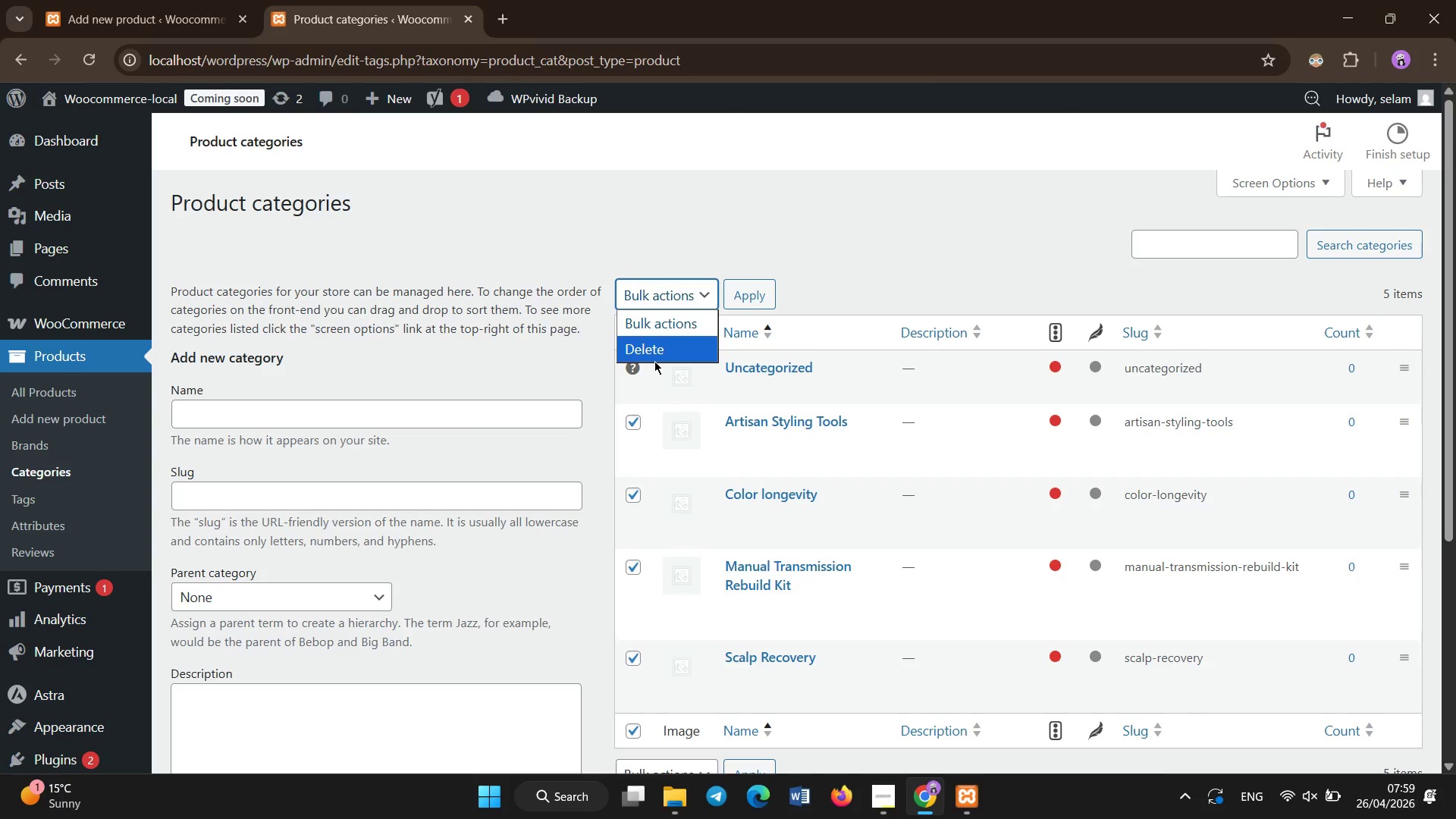 
left_click([650, 359])
 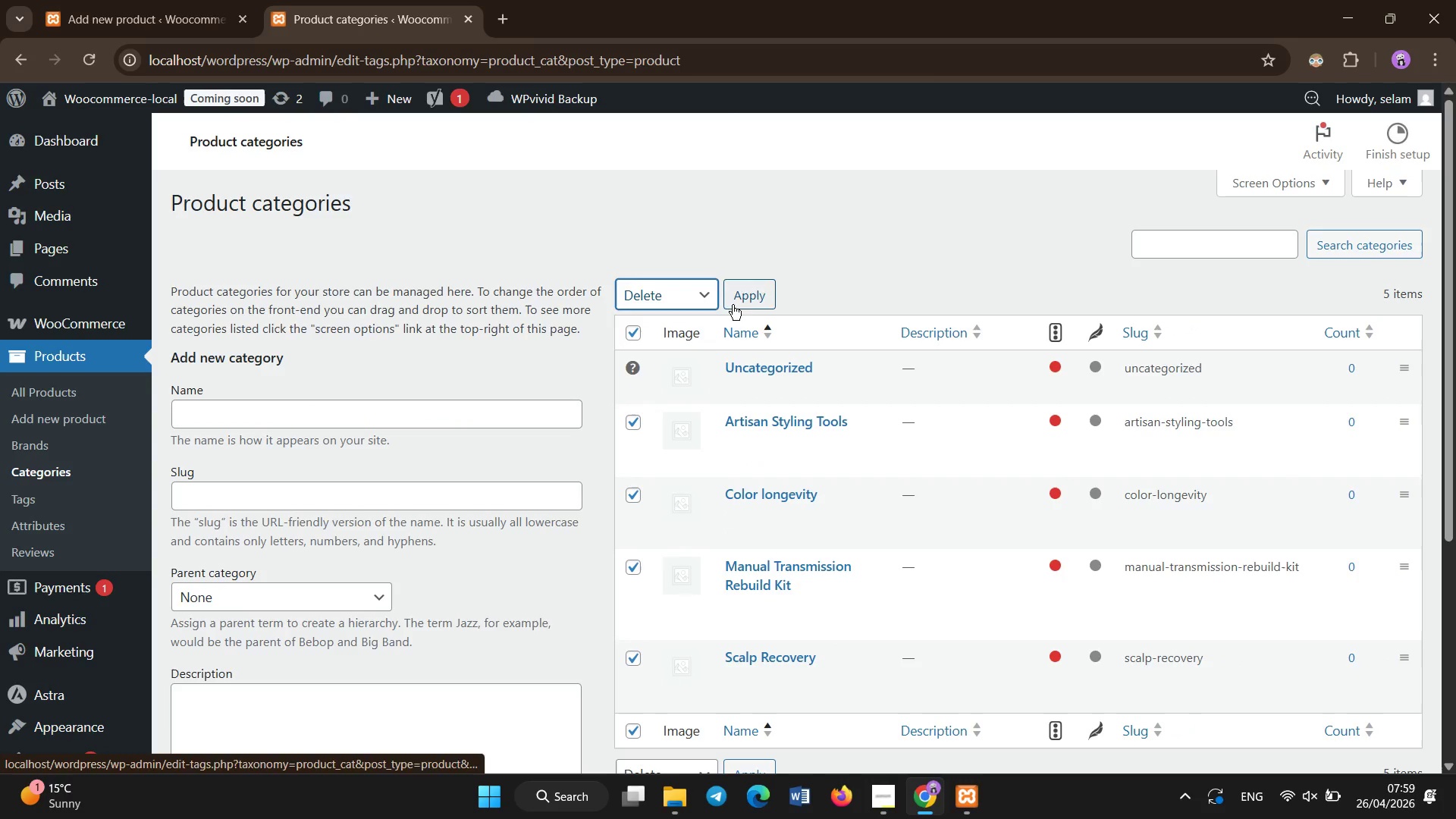 
left_click([734, 293])
 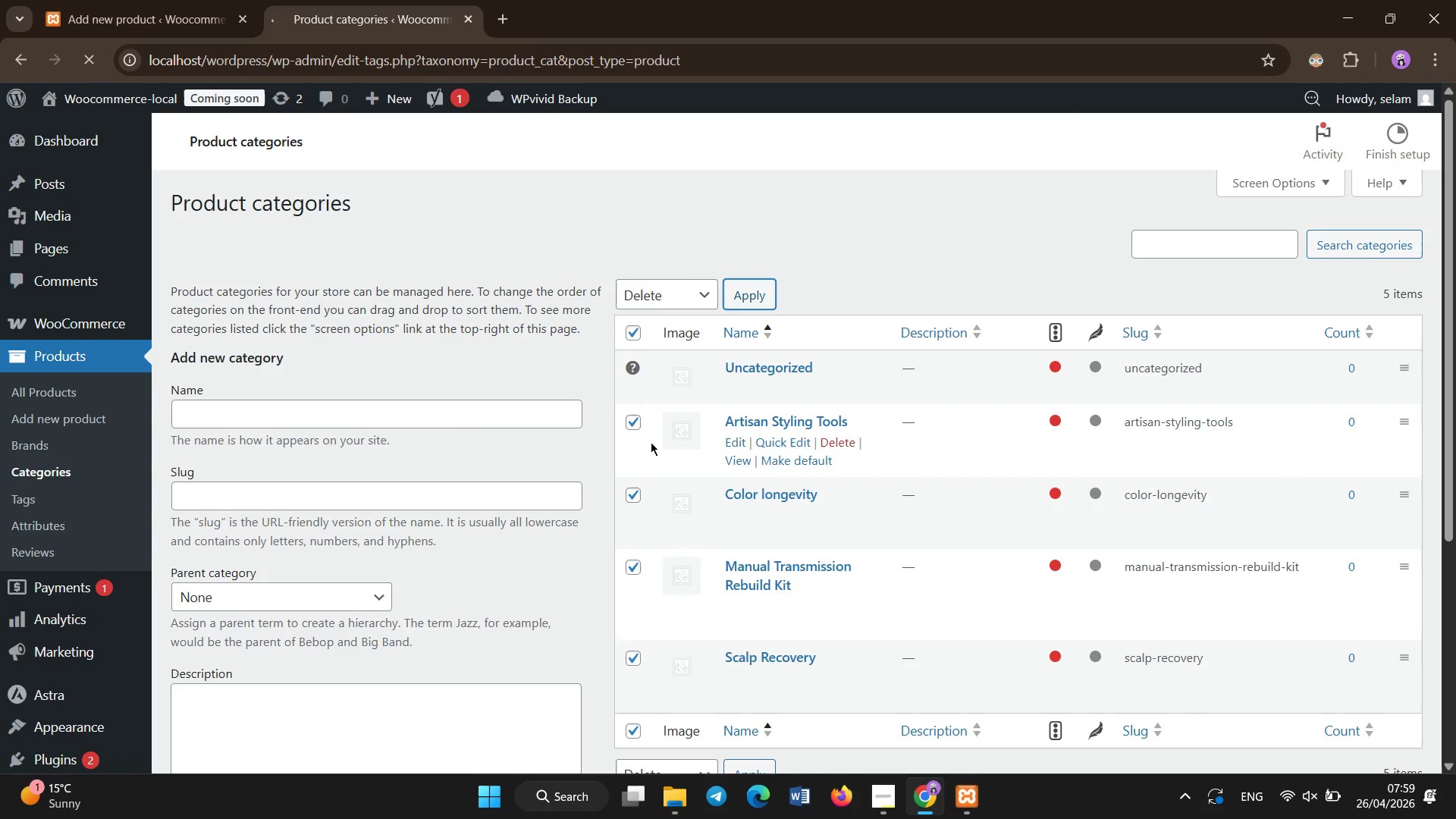 
wait(9.02)
 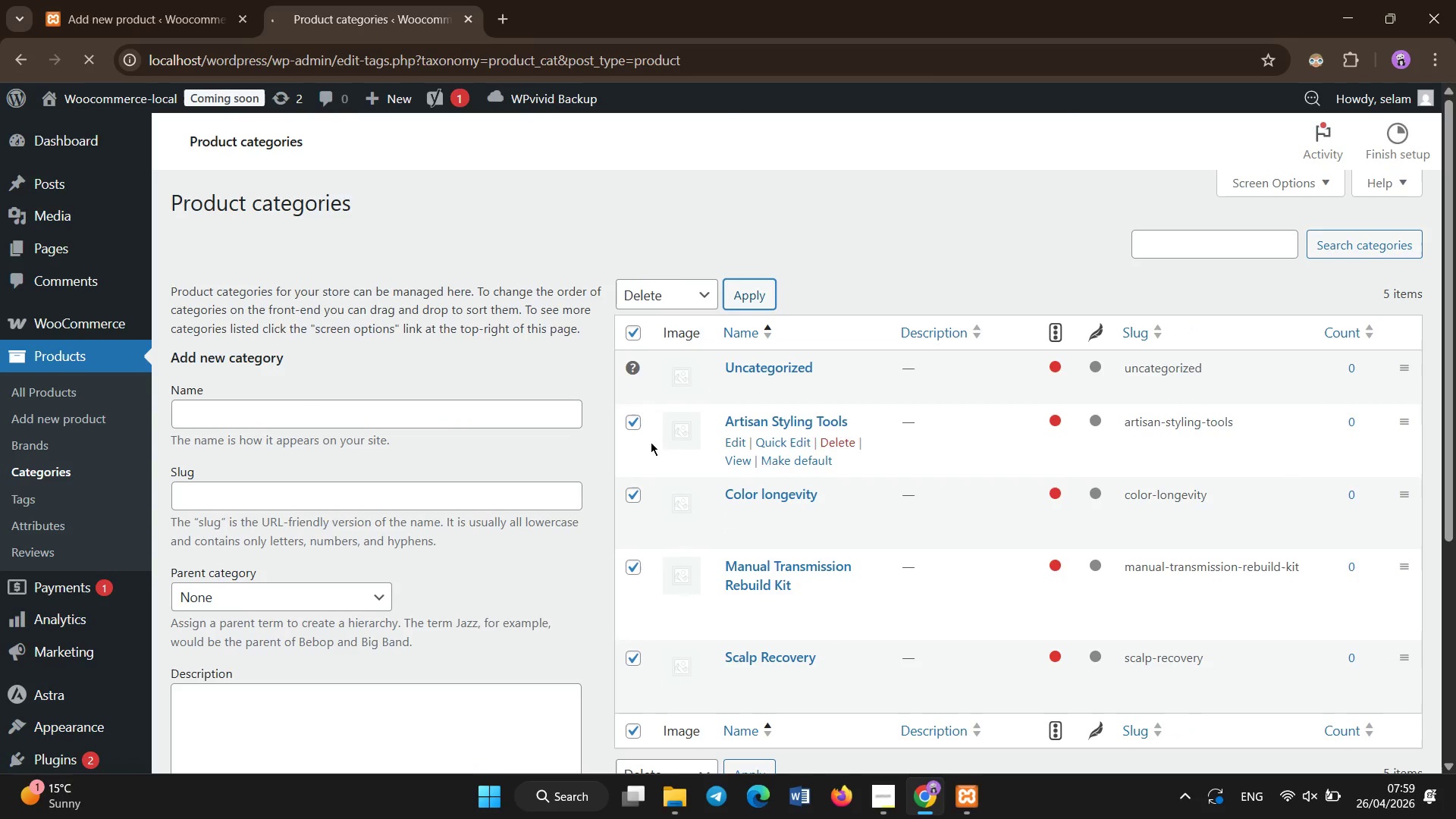 
double_click([556, 228])
 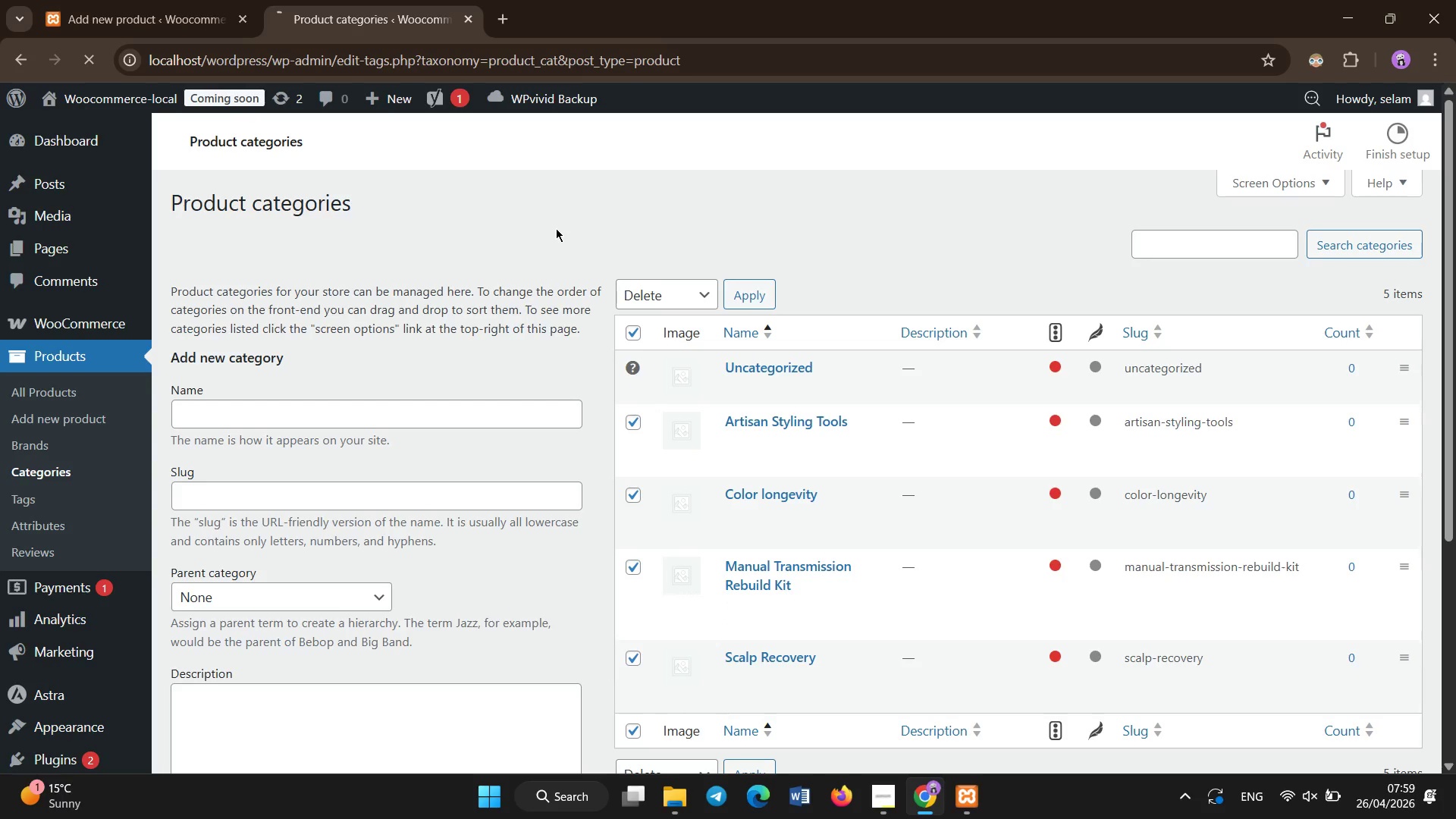 
triple_click([556, 228])
 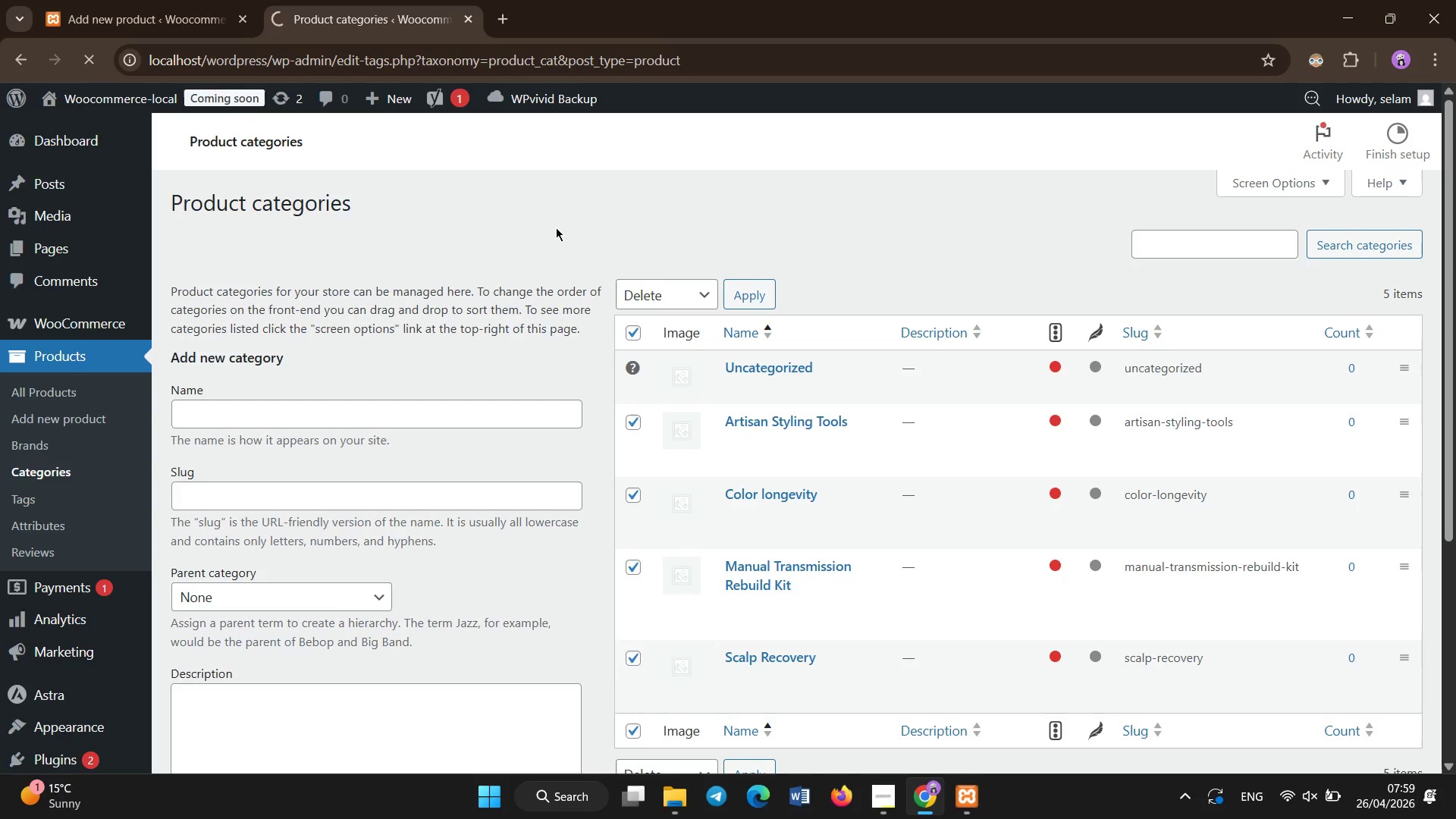 
left_click([556, 228])
 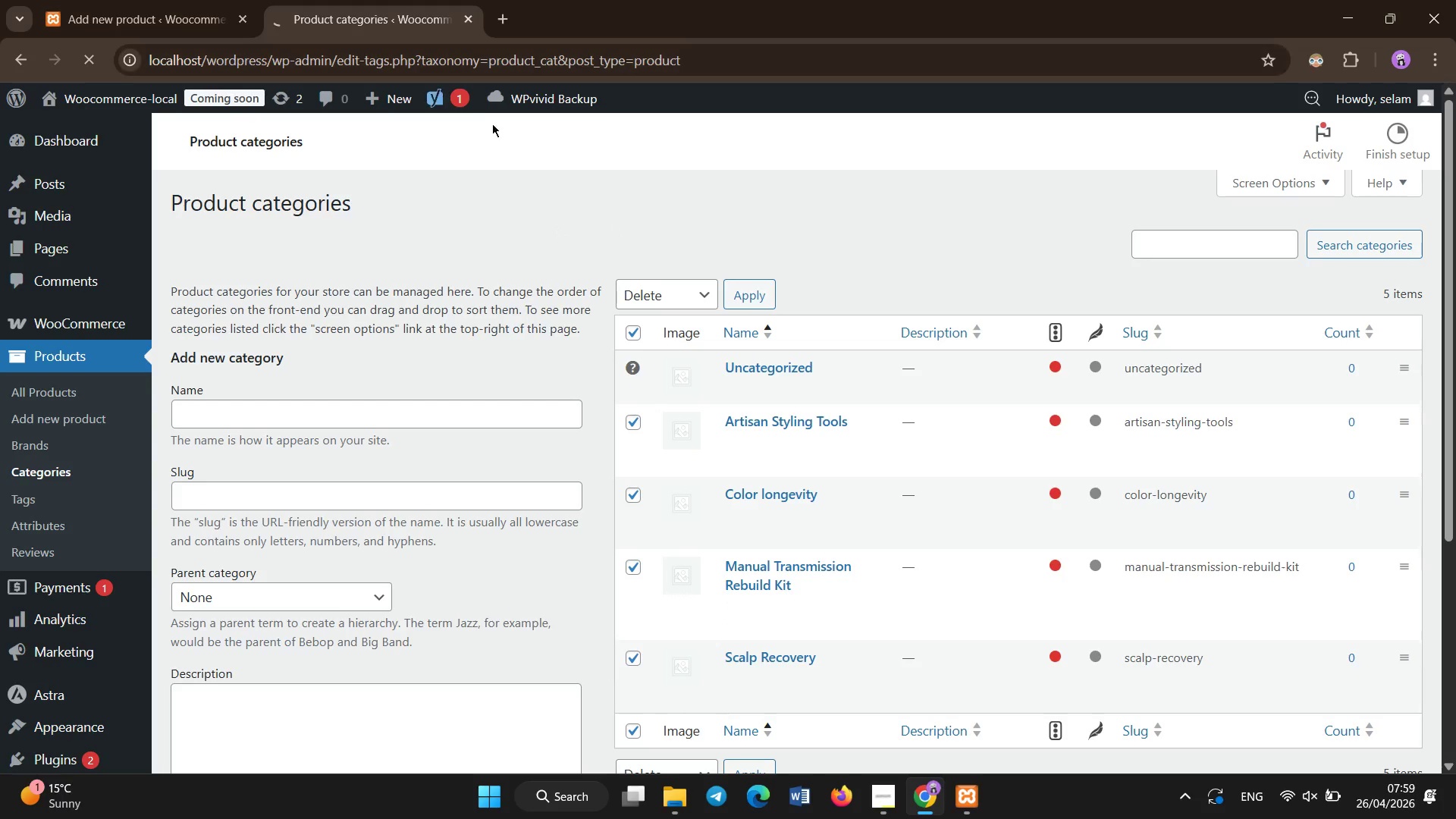 
left_click([634, 231])
 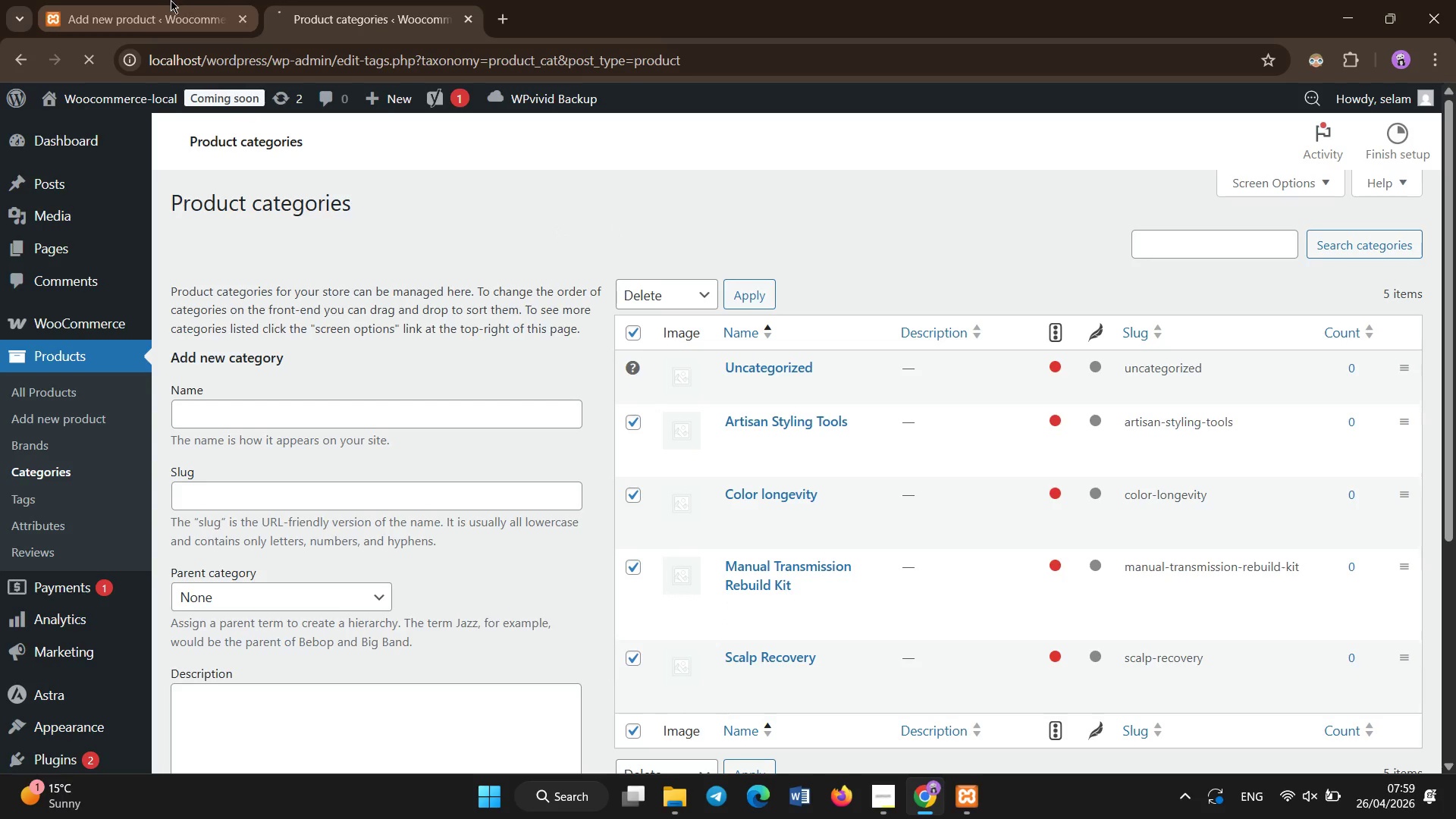 
left_click([169, 0])
 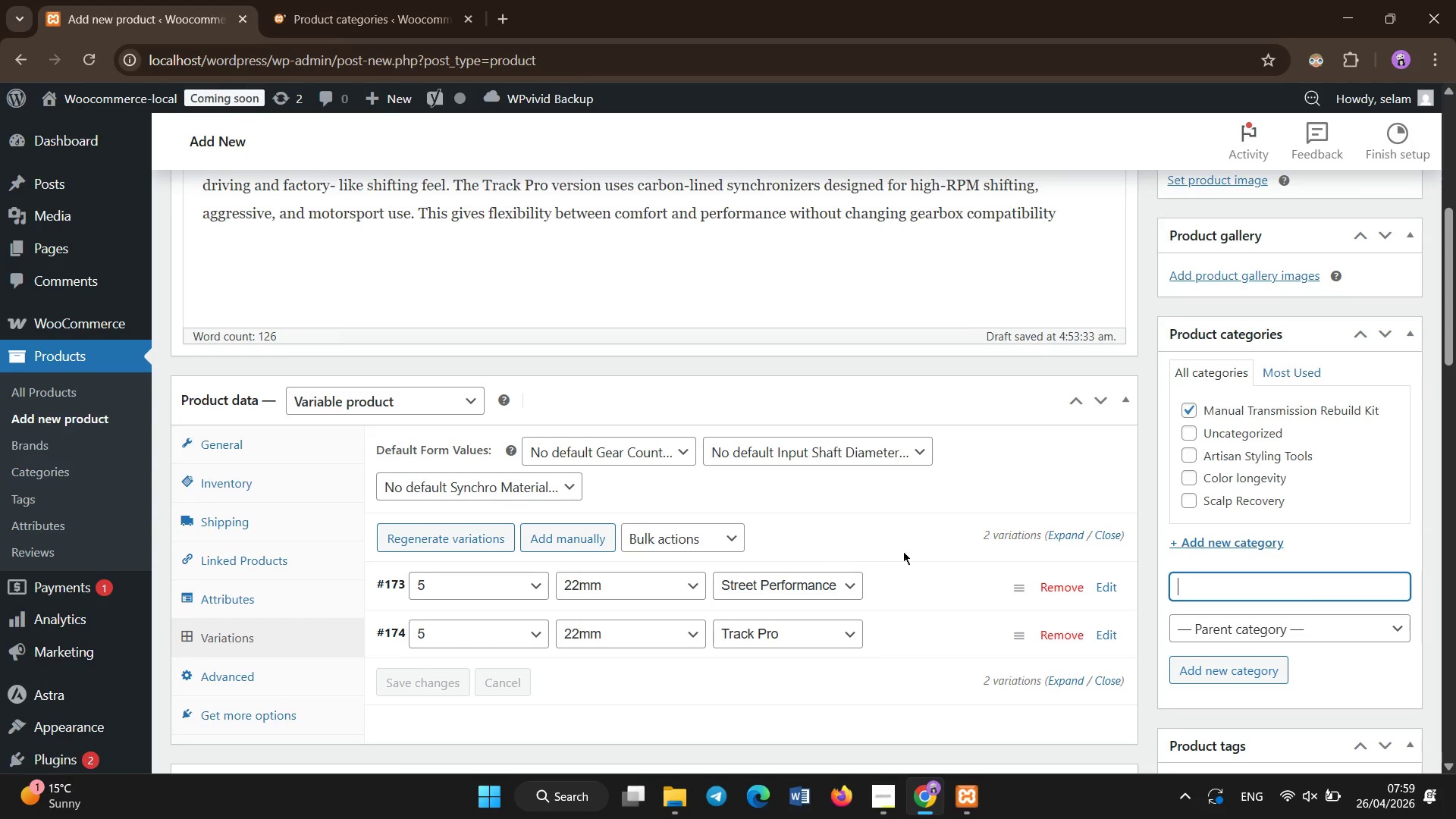 
scroll: coordinate [909, 526], scroll_direction: down, amount: 1.0
 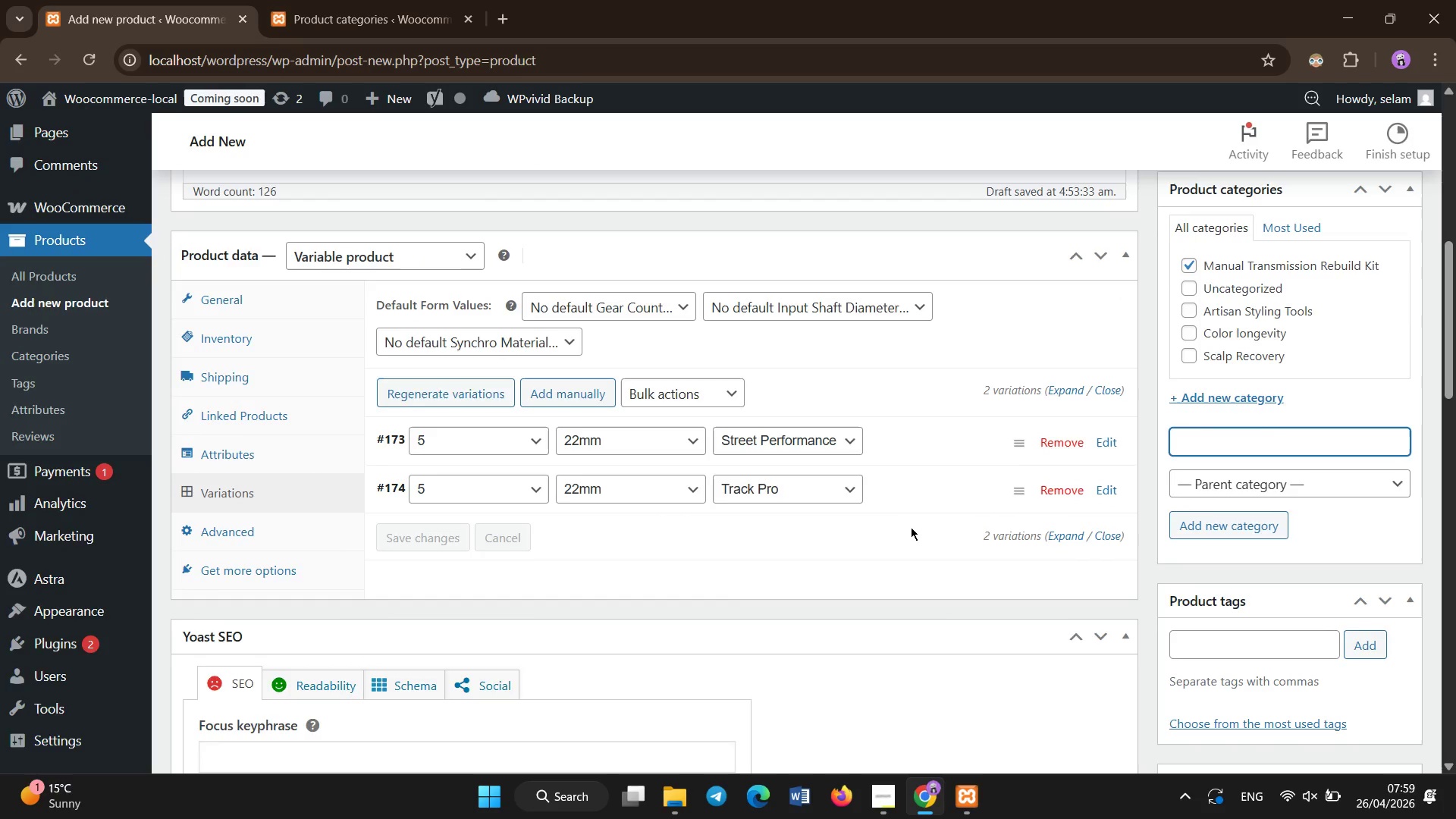 
scroll: coordinate [911, 527], scroll_direction: up, amount: 1.0
 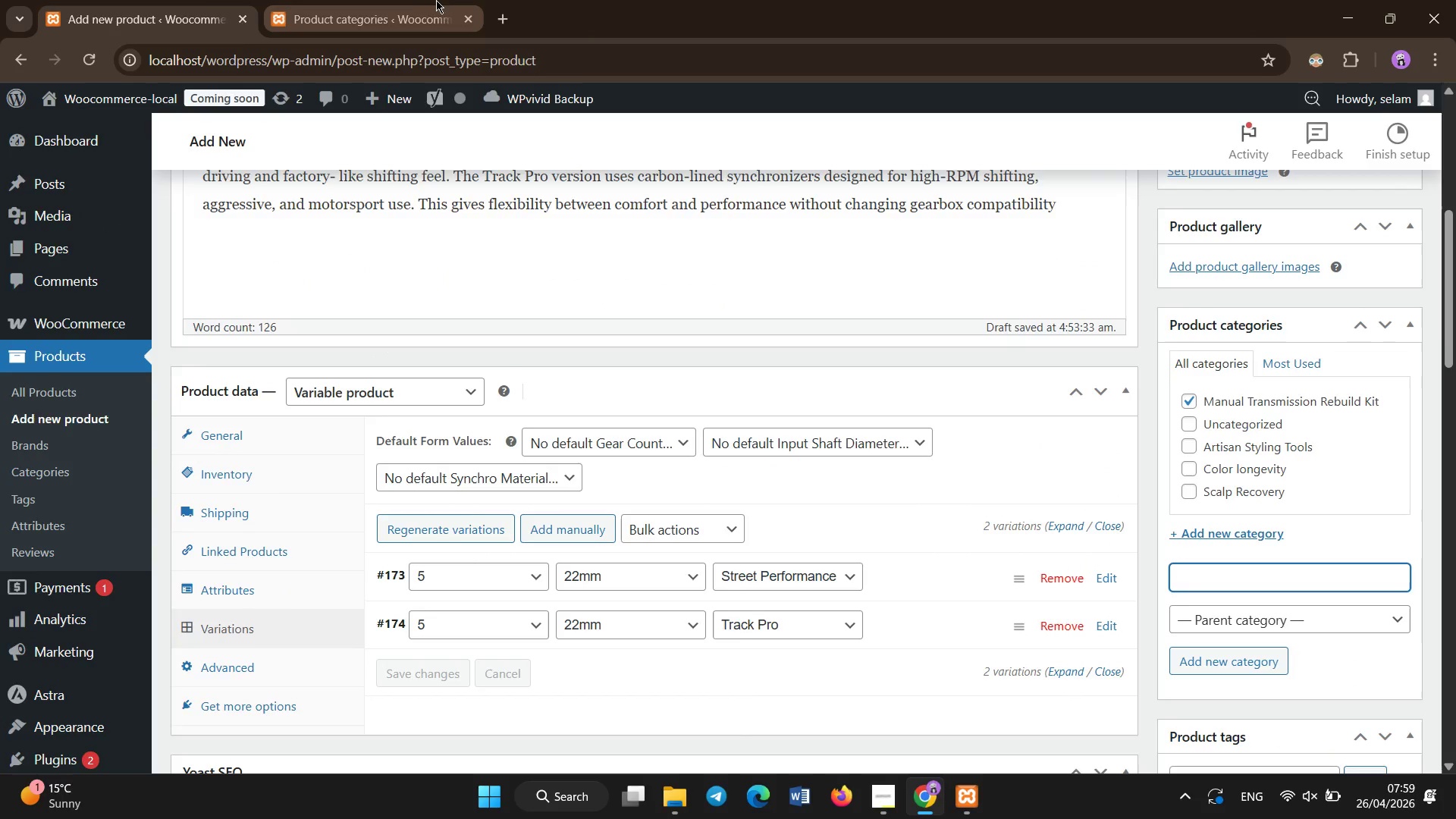 
left_click([420, 0])
 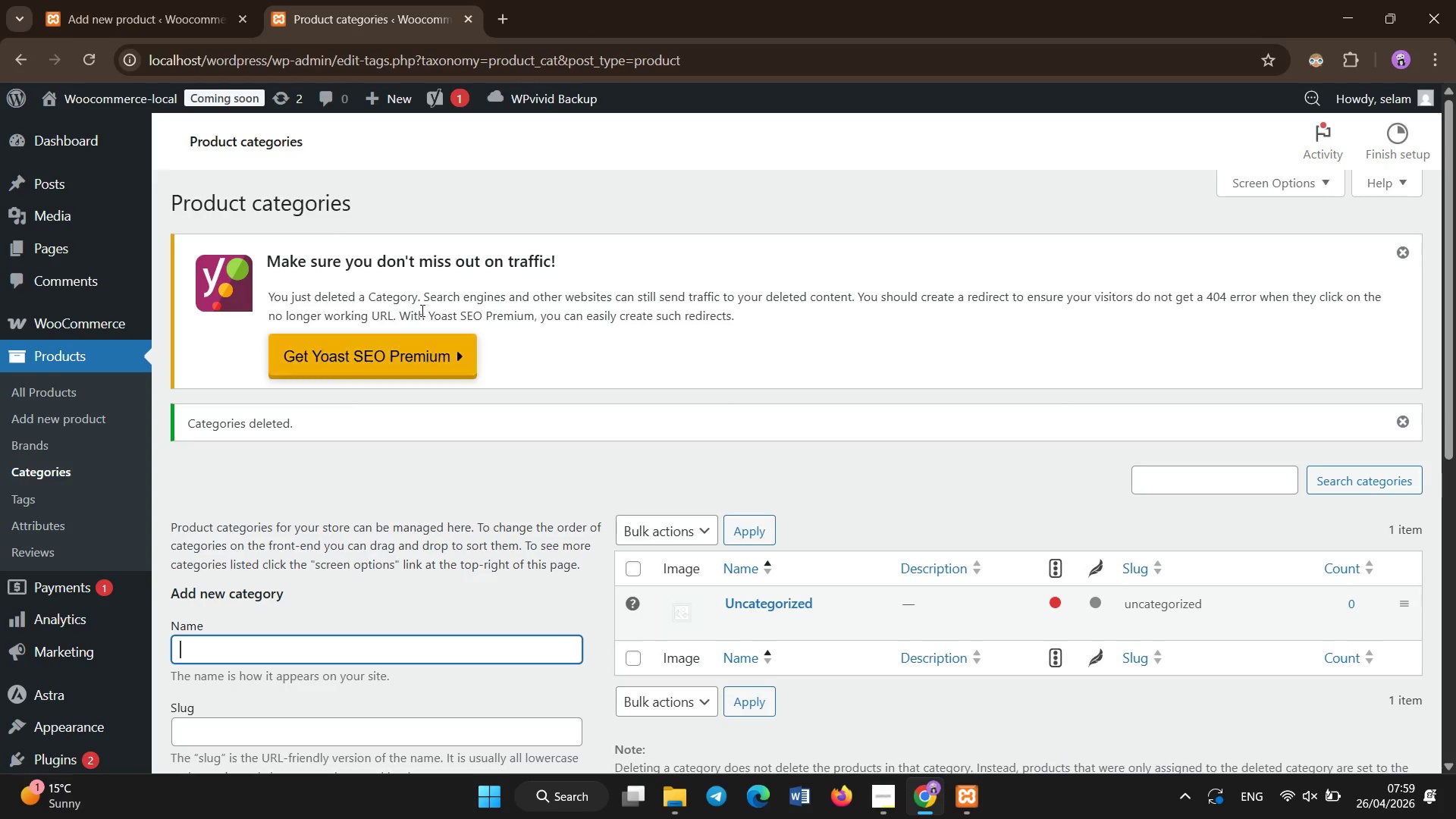 
left_click([84, 1])
 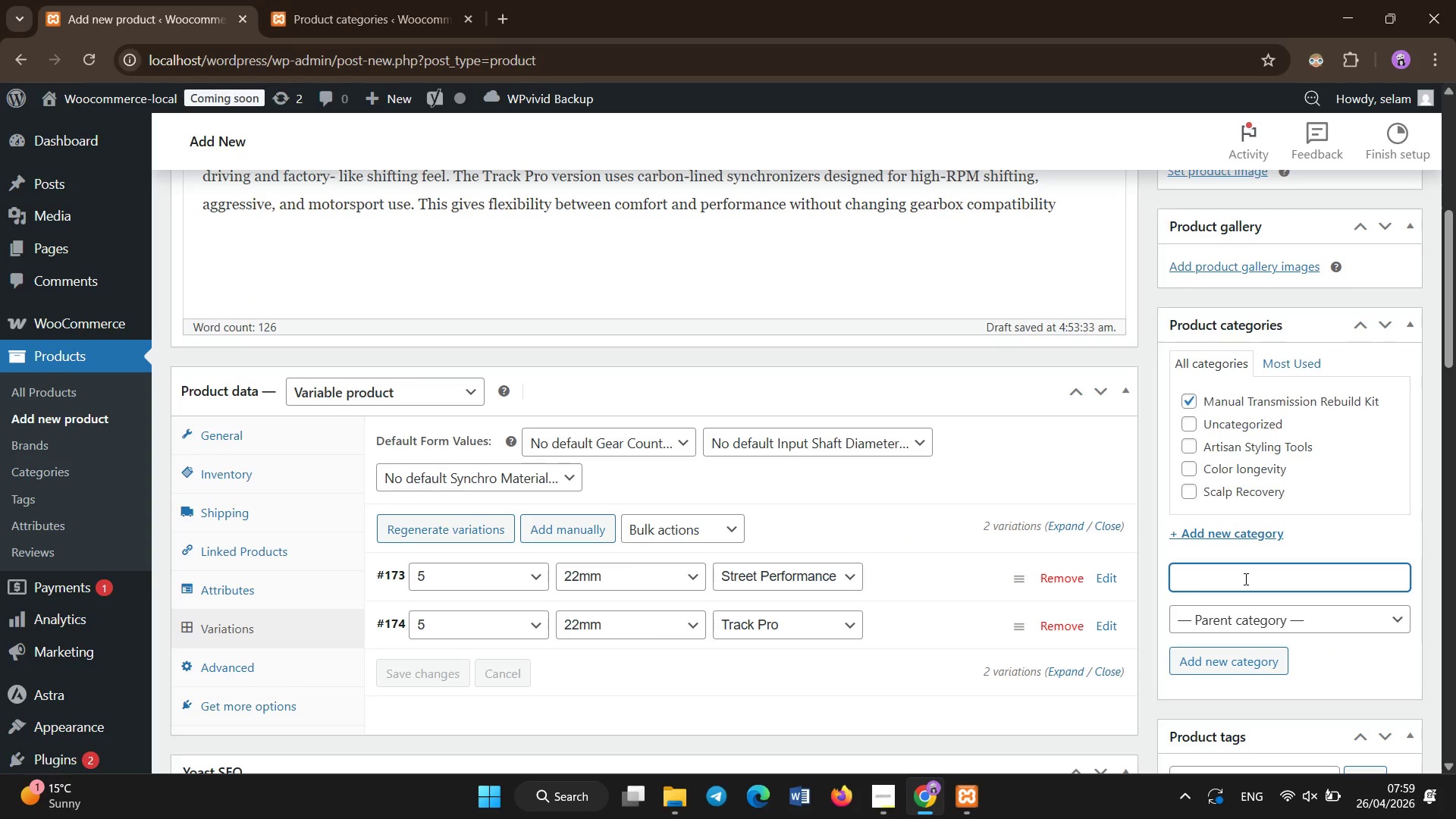 
left_click([1246, 579])
 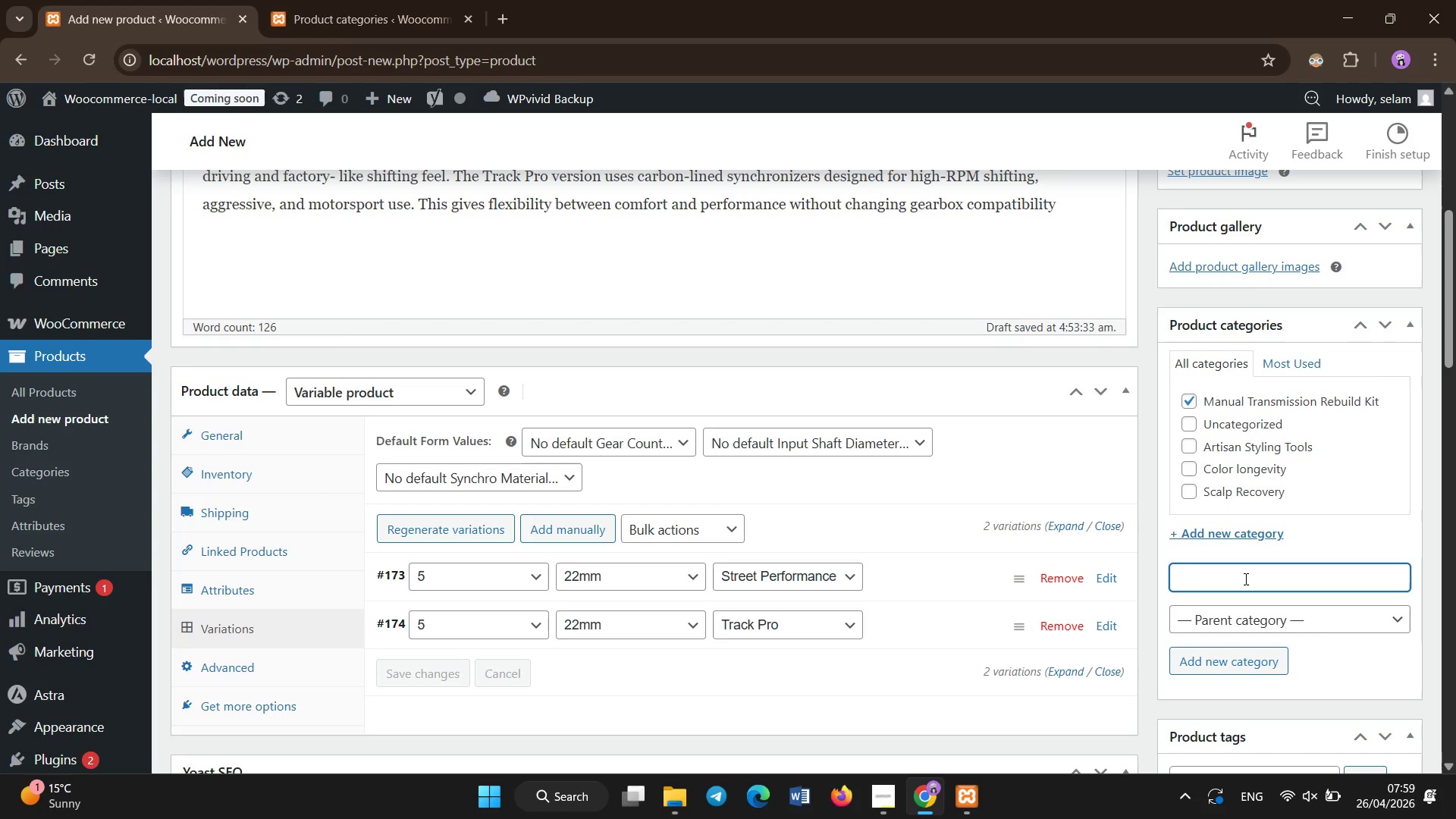 
type(Manual Transmission Rebuild Kit)
 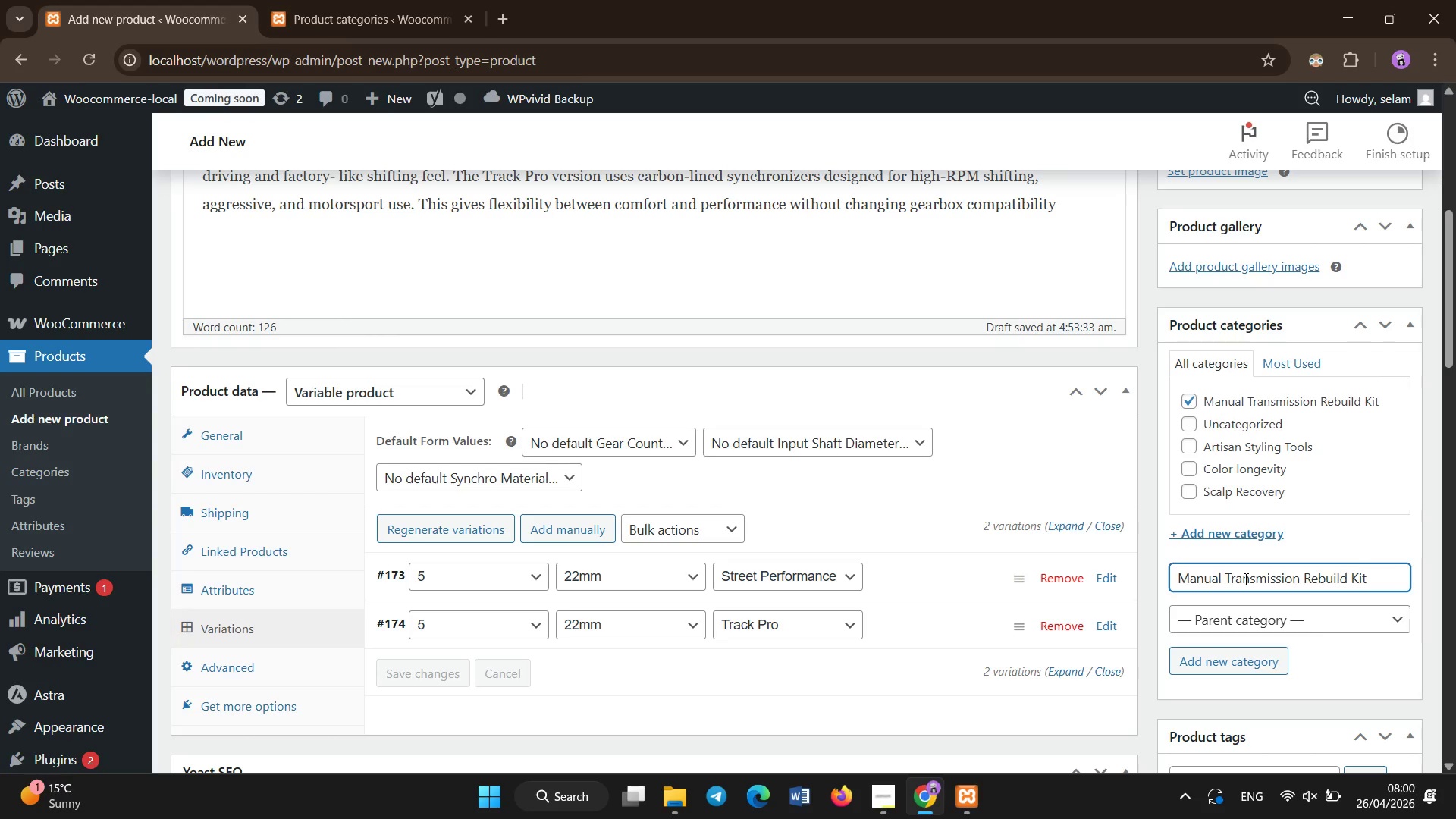 
key(Enter)
 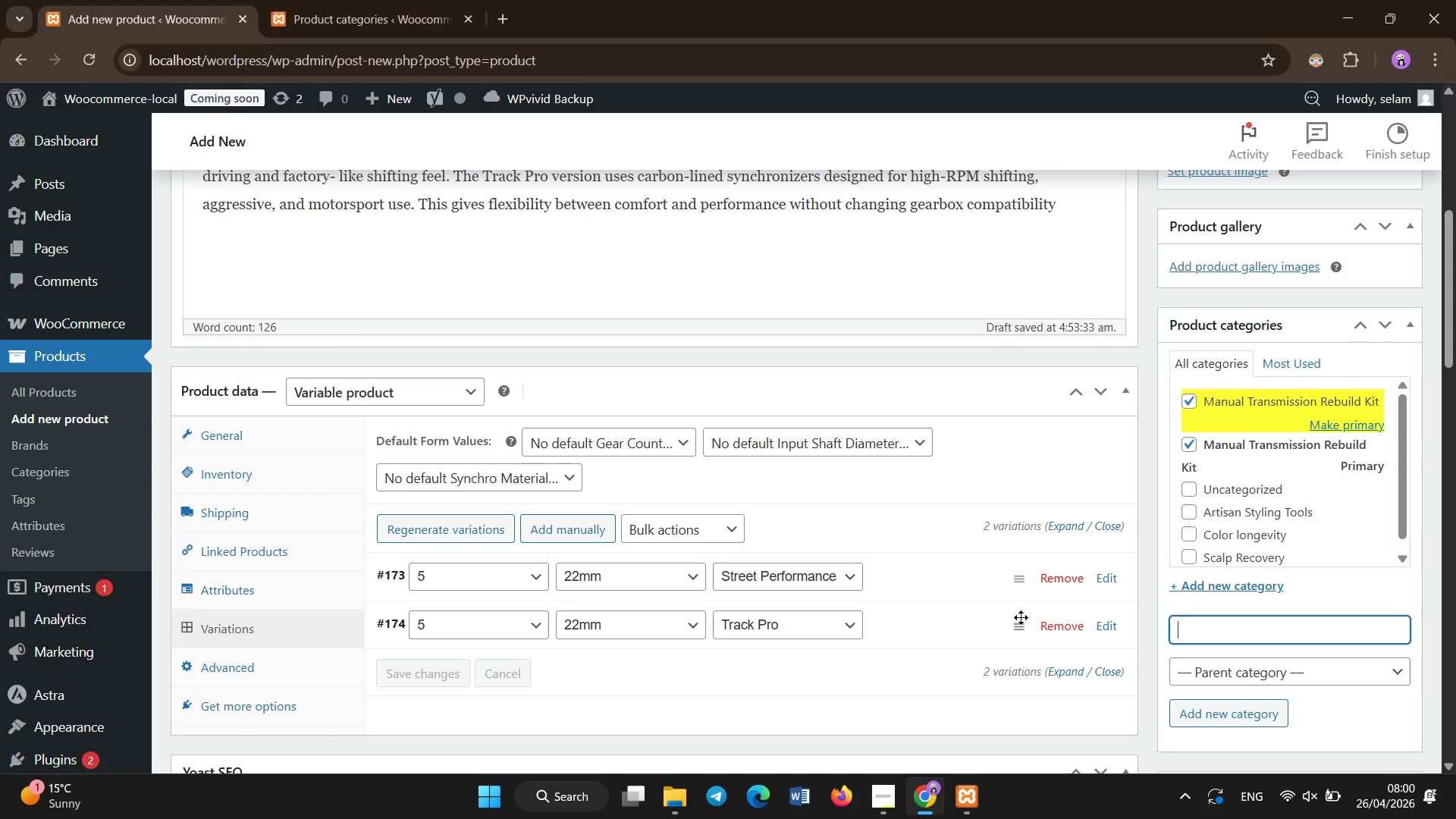 
scroll: coordinate [1010, 618], scroll_direction: none, amount: 0.0
 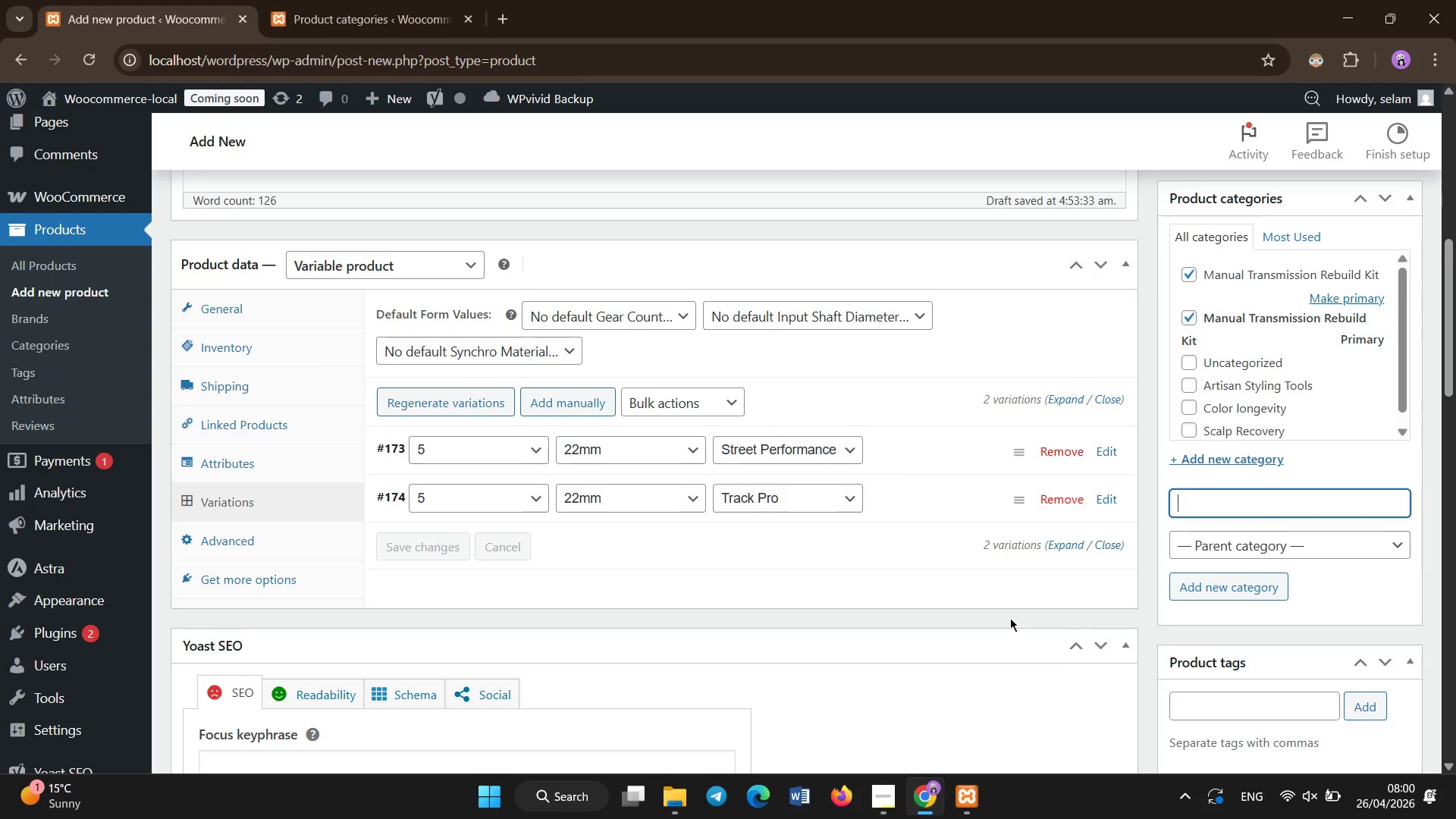 
scroll: coordinate [1010, 612], scroll_direction: down, amount: 3.0
 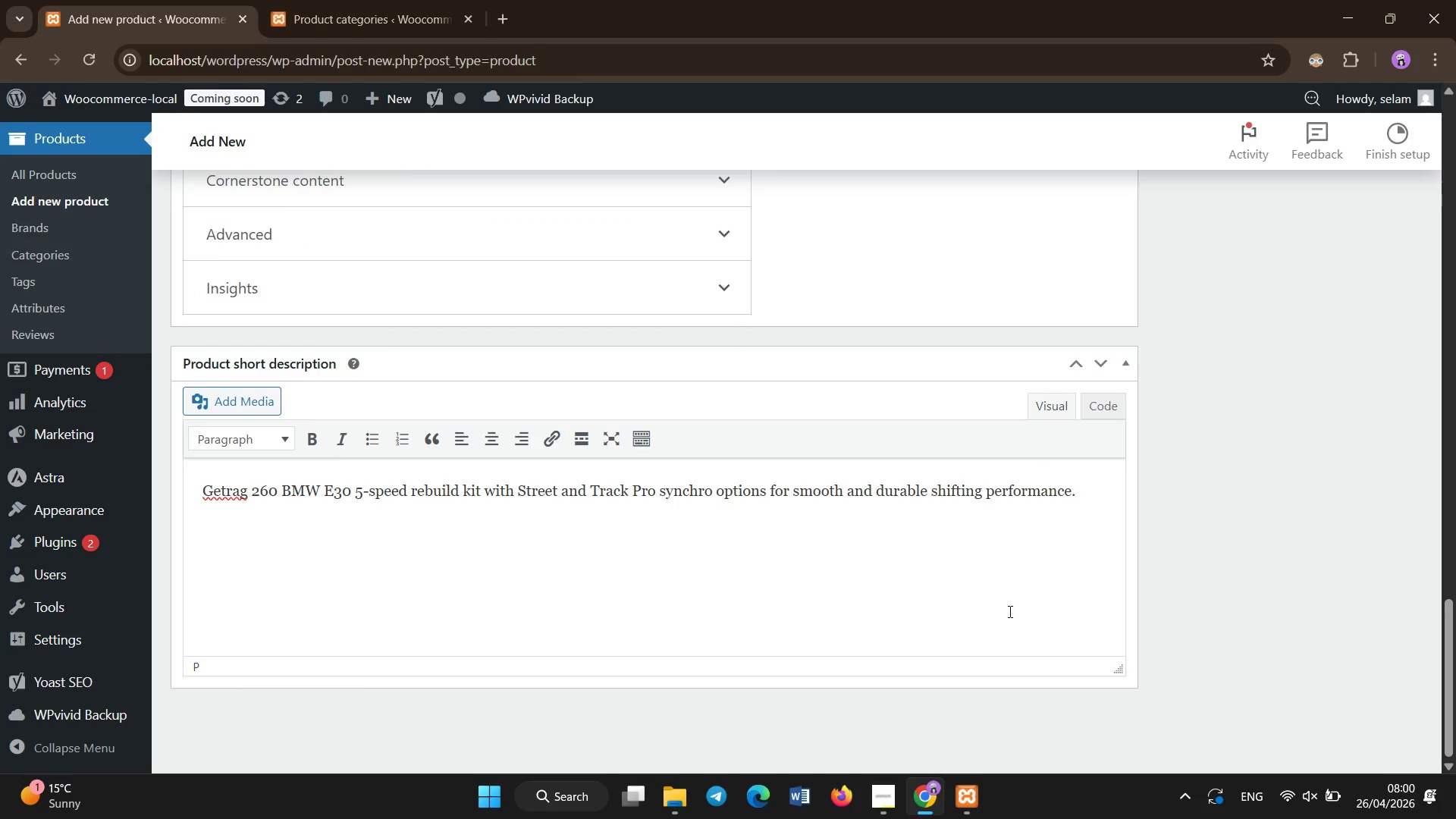 
scroll: coordinate [882, 533], scroll_direction: up, amount: 10.0
 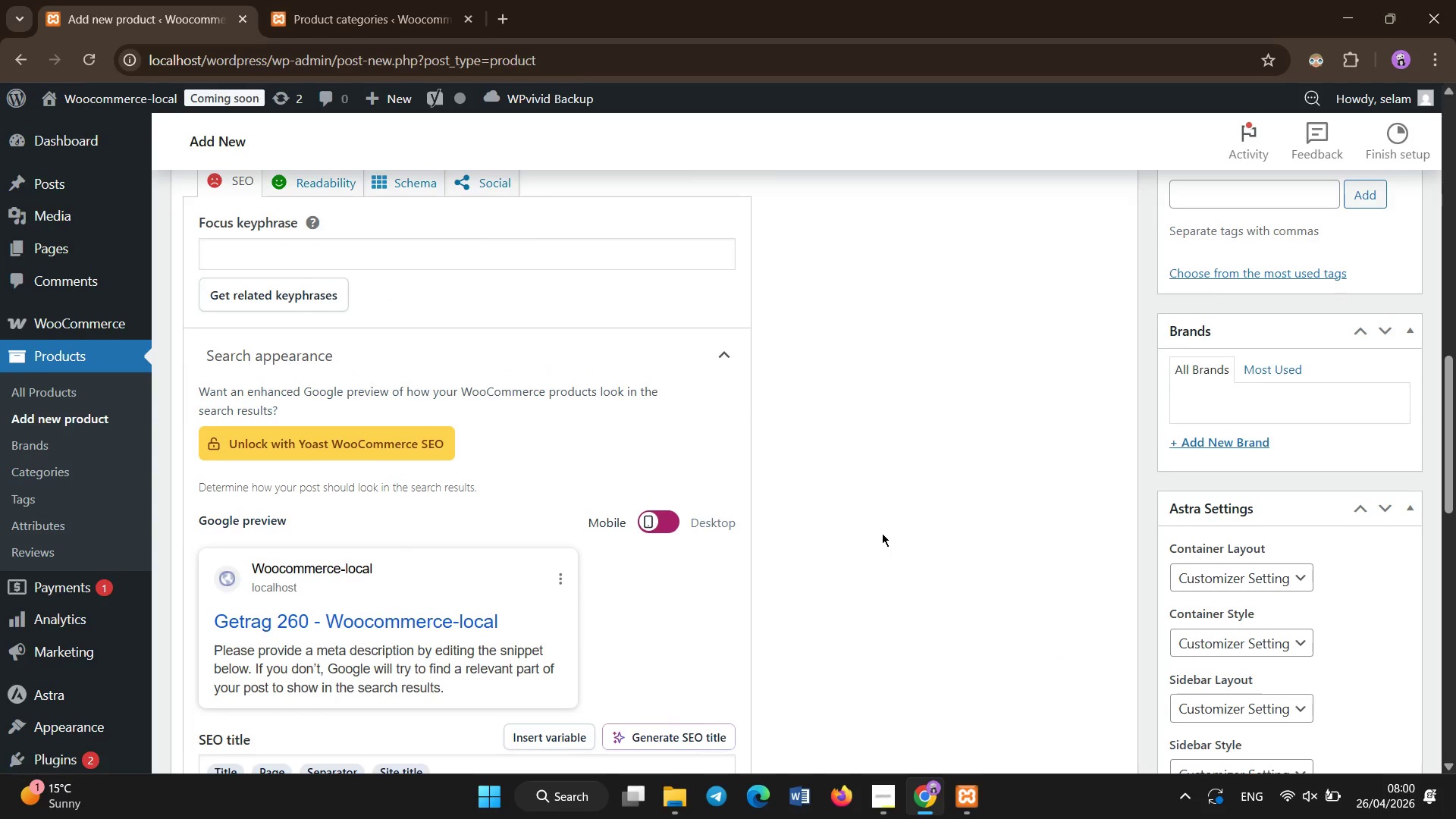 
scroll: coordinate [882, 533], scroll_direction: none, amount: 0.0
 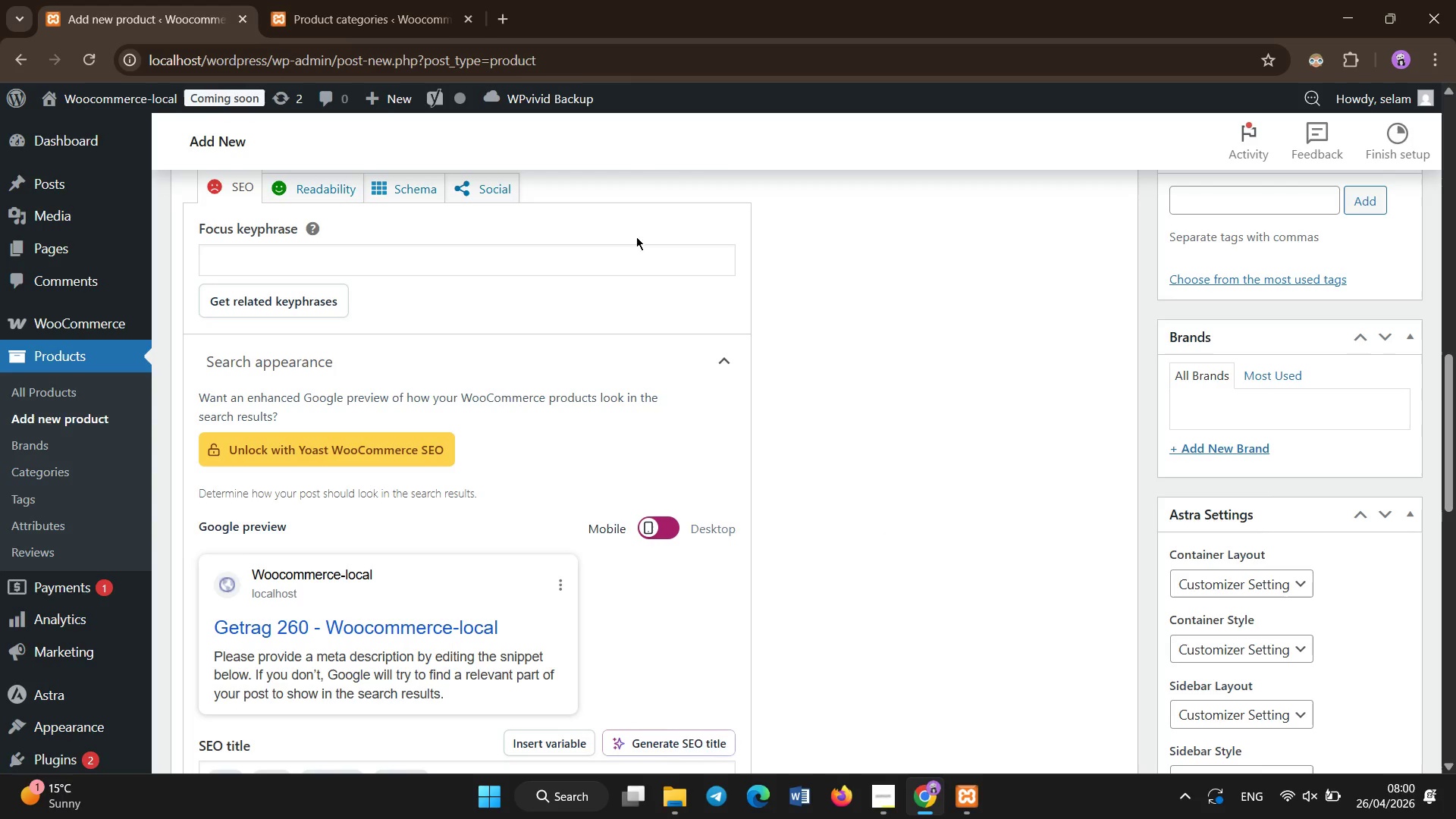 
left_click([636, 251])
 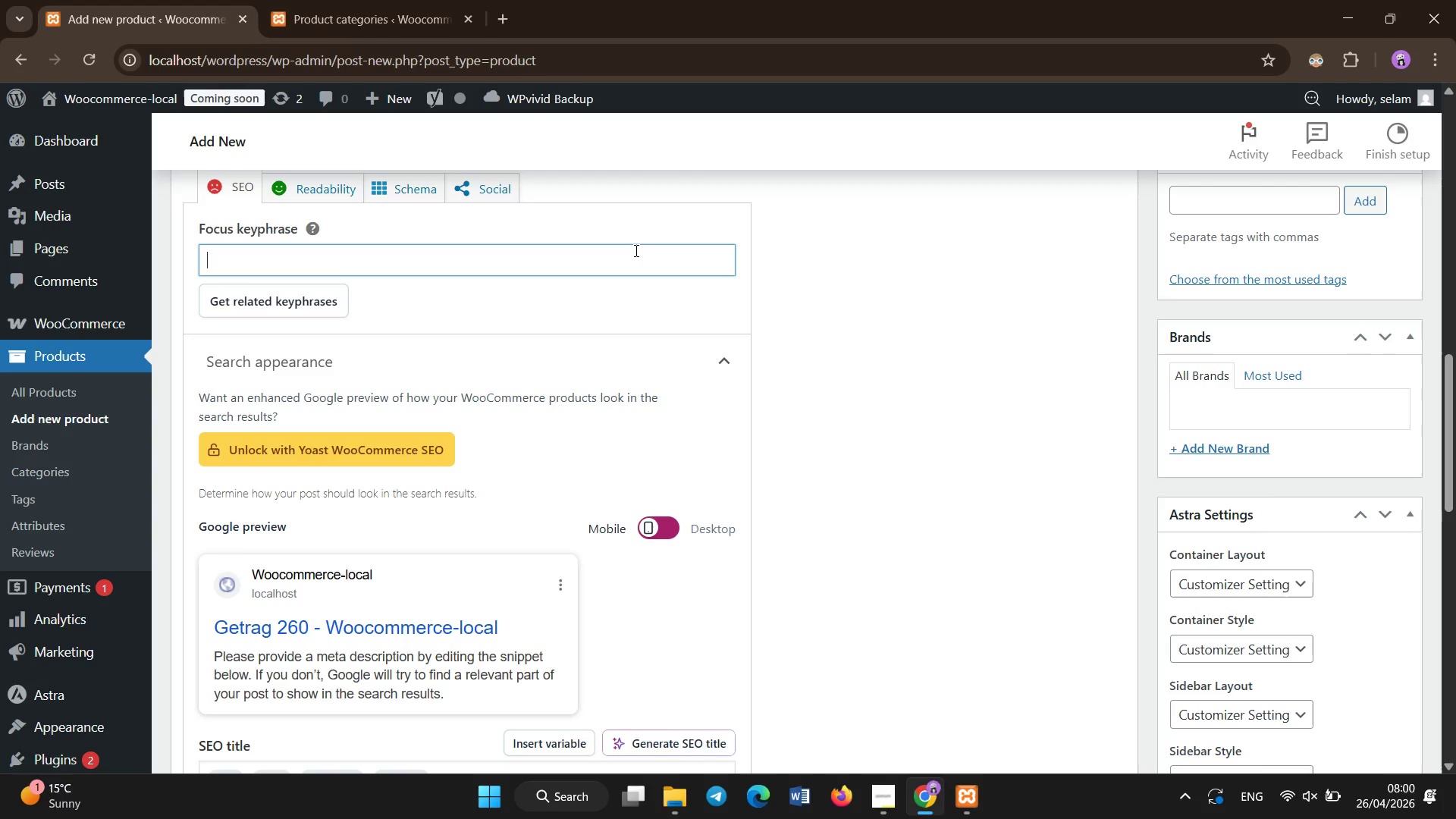 
type(getrag 260 )
 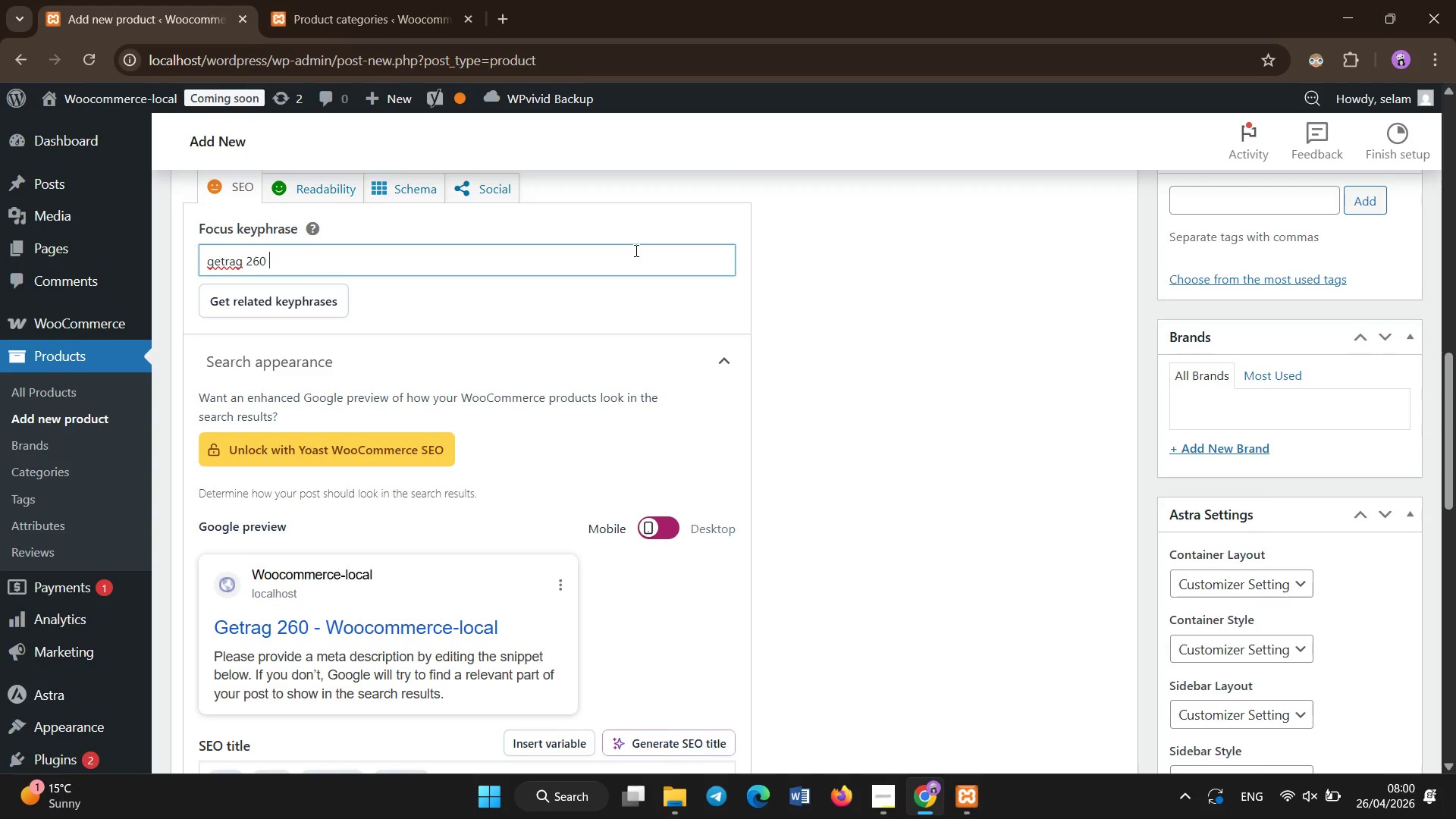 
hold_key(key=ShiftLeft, duration=0.94)
 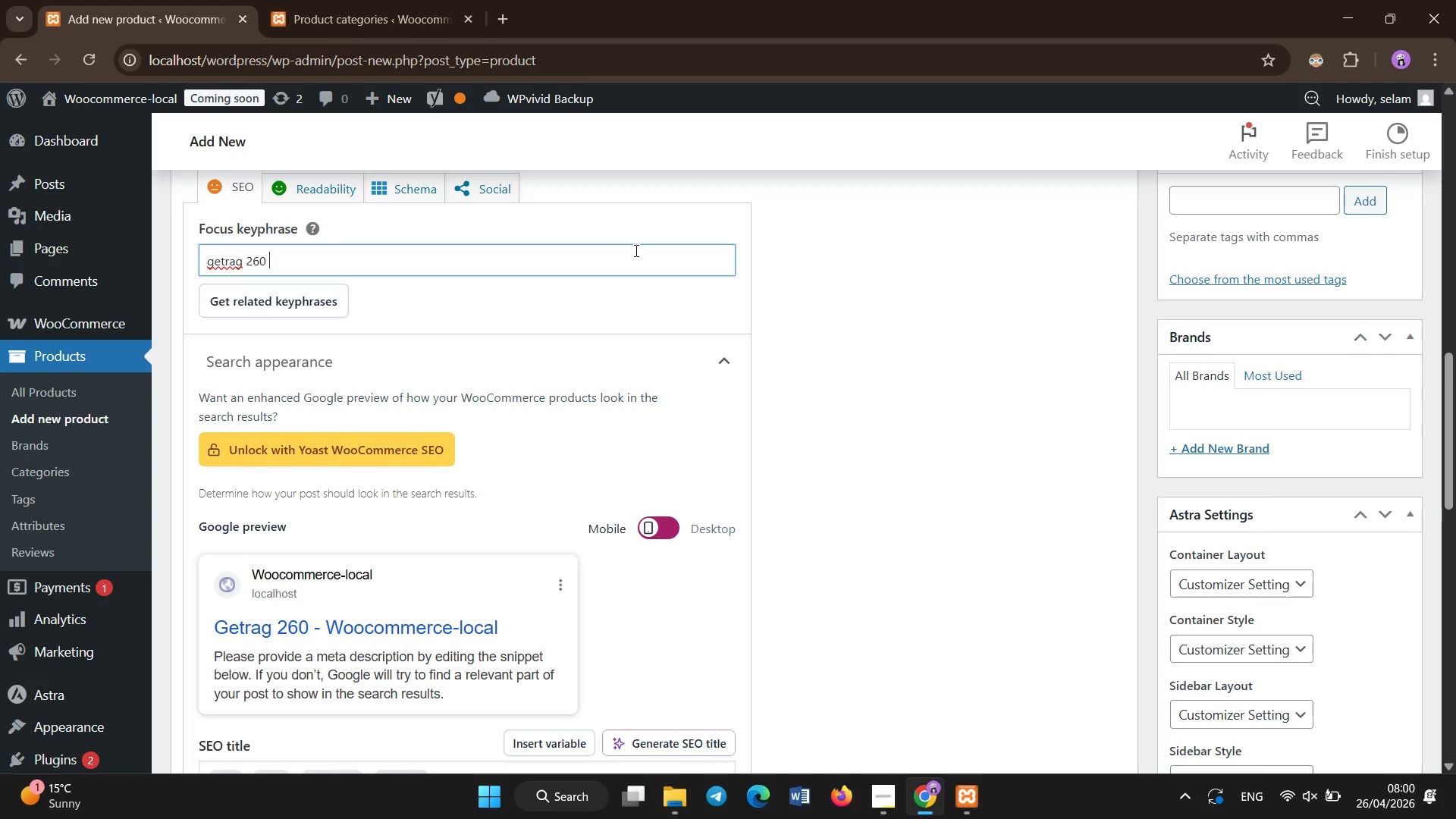 
hold_key(key=ShiftLeft, duration=1.51)
 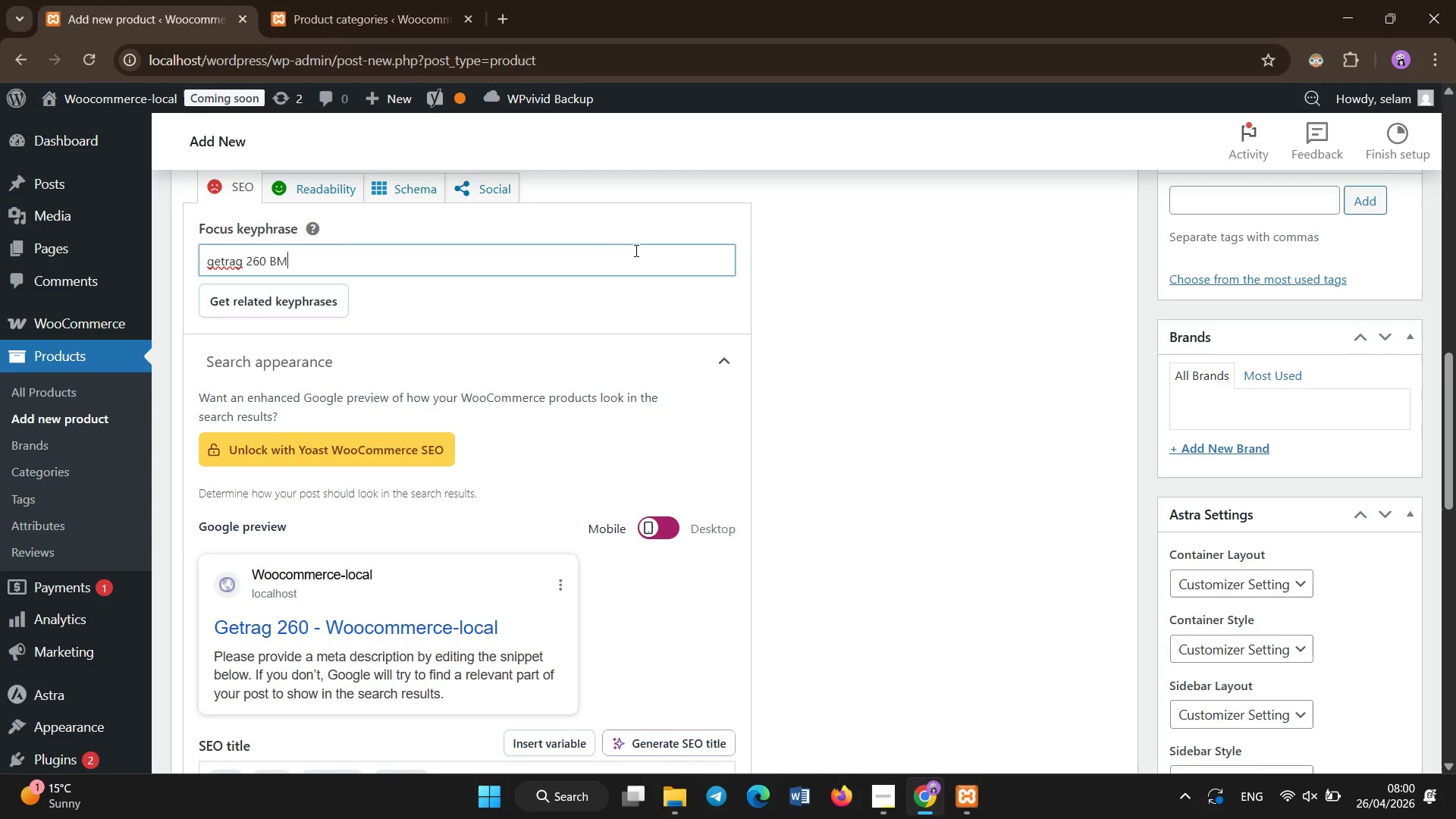 
type(BMW e30 rebuild kit | 5)
key(Backspace)
key(Backspace)
key(Backspace)
 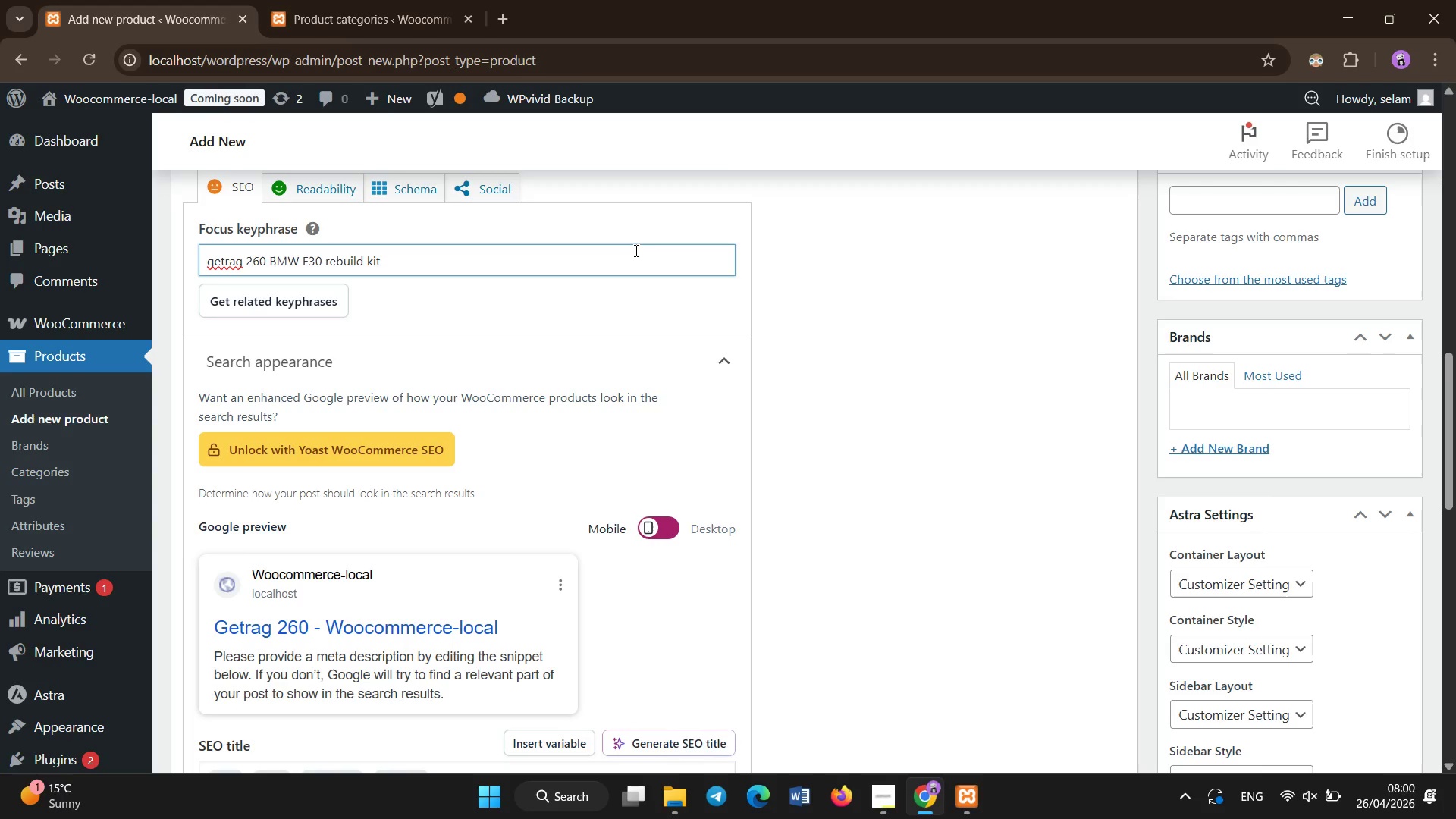 
scroll: coordinate [636, 251], scroll_direction: down, amount: 3.0
 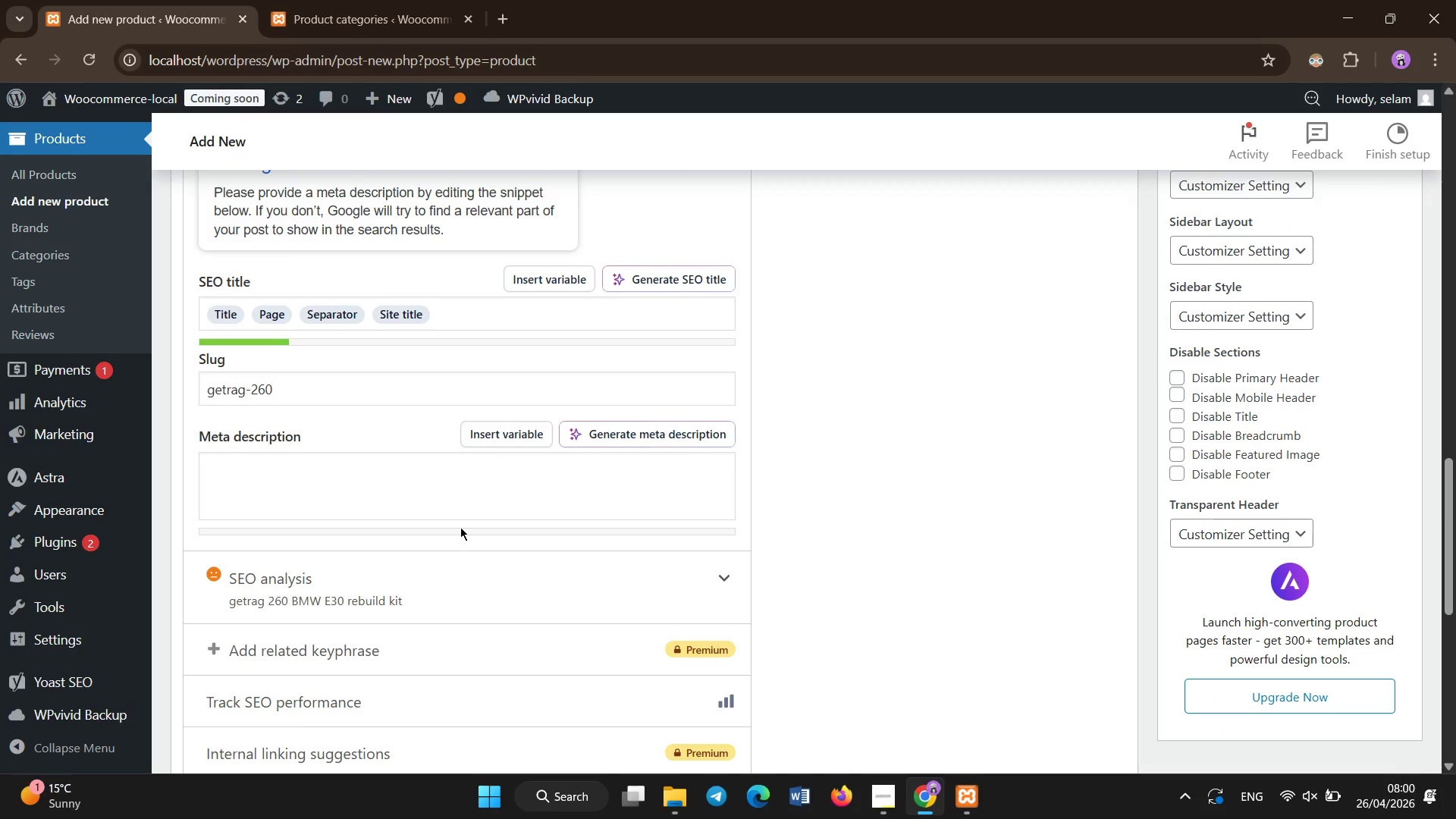 
left_click([455, 461])
 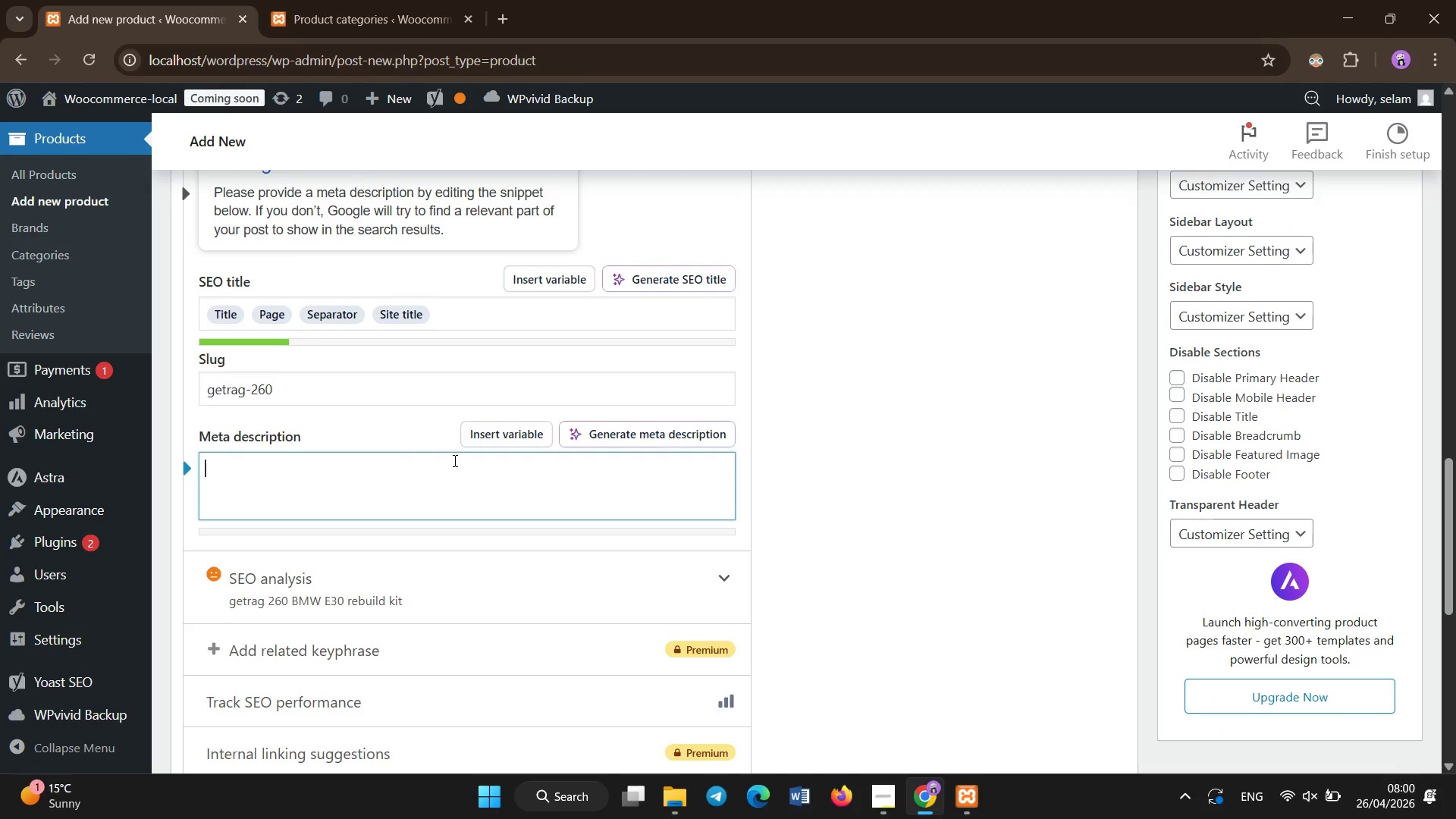 
type(M)
key(Backspace)
type(Premium Getrag 260 rebuild kit for BMW E30 5 - speed trarnsmission )
key(Backspace)
key(Backspace)
key(Backspace)
key(Backspace)
key(Backspace)
key(Backspace)
key(Backspace)
key(Backspace)
key(Backspace)
key(Backspace)
key(Backspace)
type(nsmission )
key(Backspace)
type(. INCludes street and Track Pro synchro opi)
key(Backspace)
type(tion )
key(Backspace)
type(s for smooth, precise shifting performance.)
 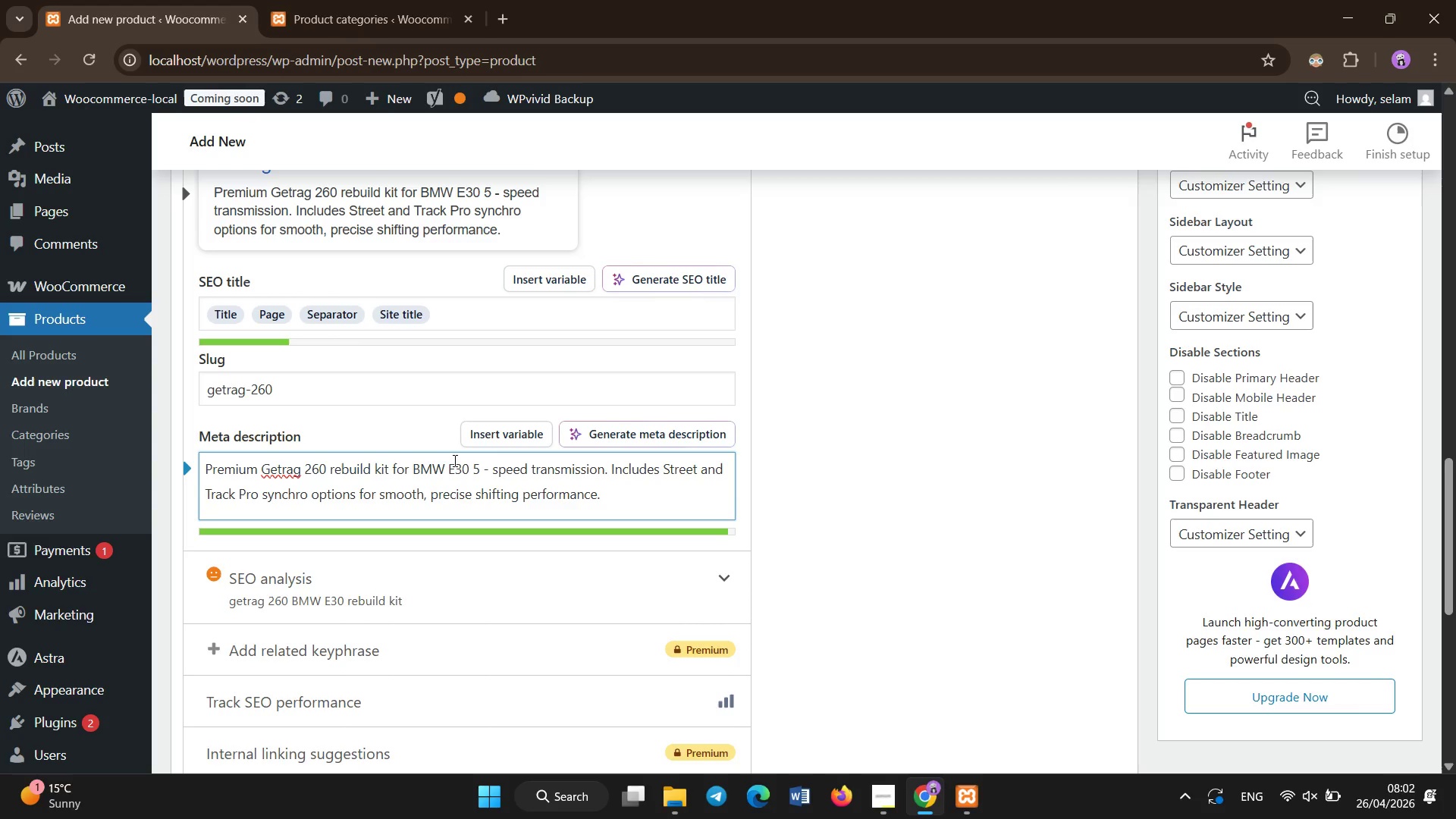 
left_click([502, 22])
 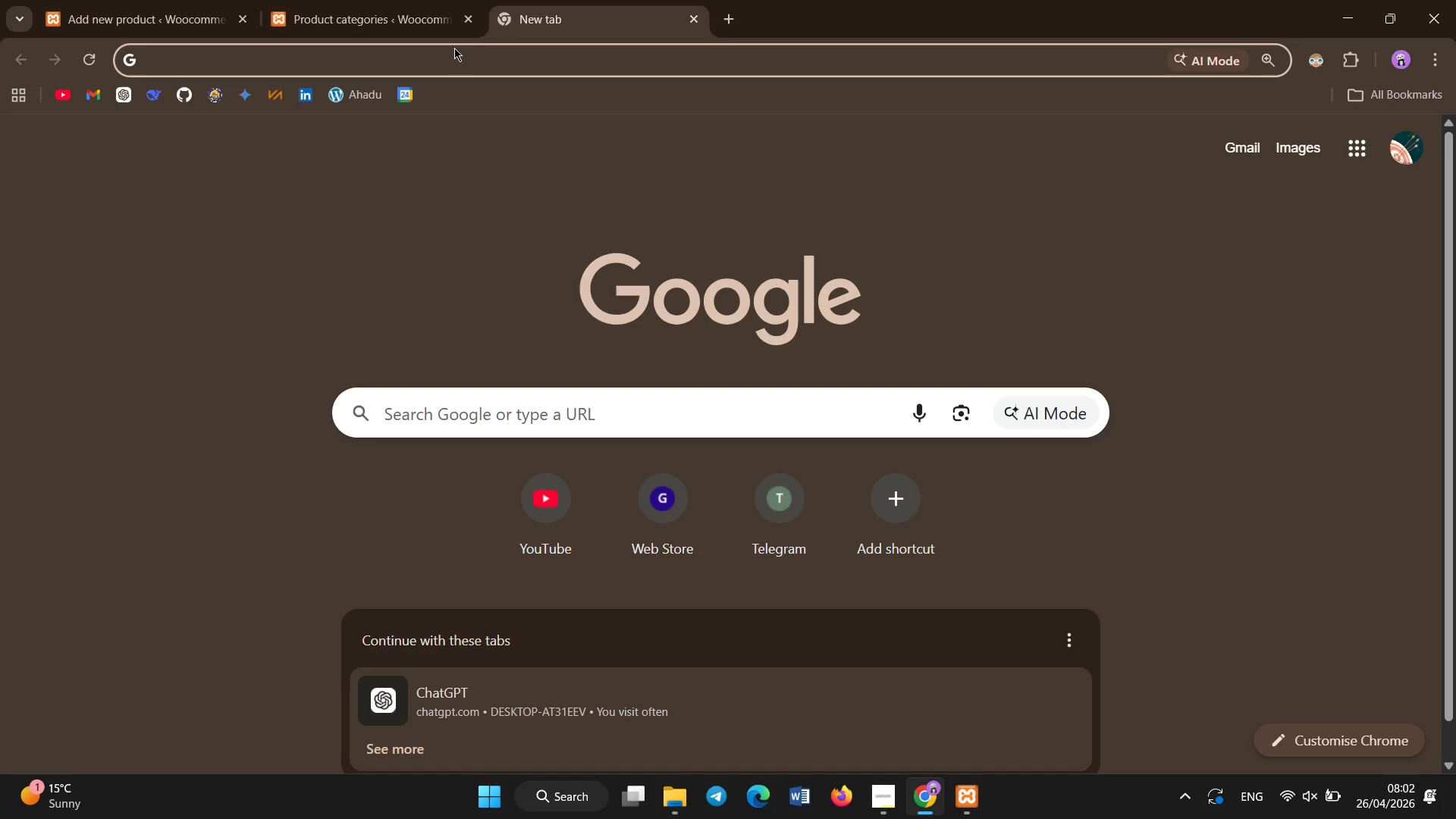 
type(uns)
 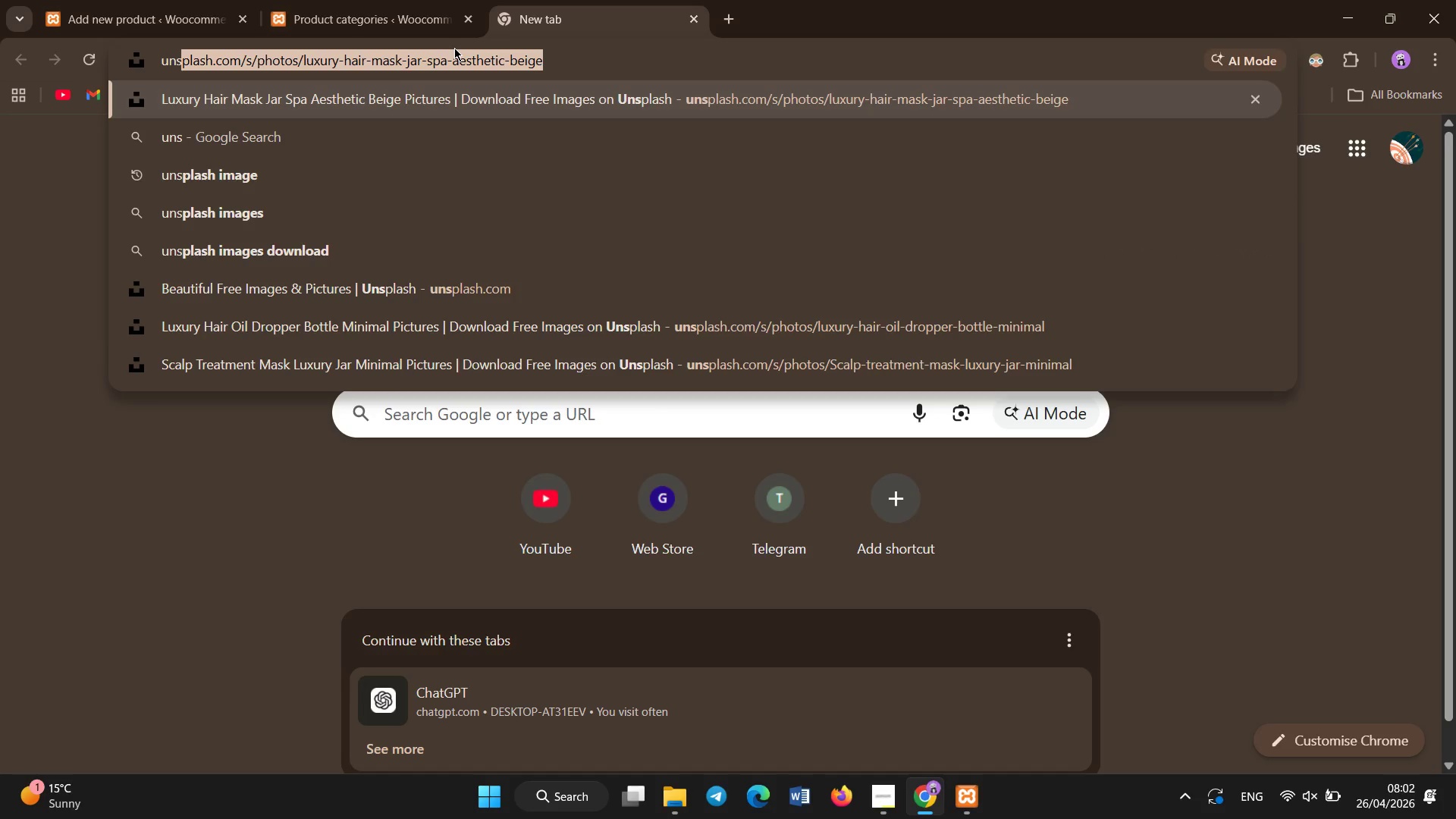 
key(ArrowDown)
 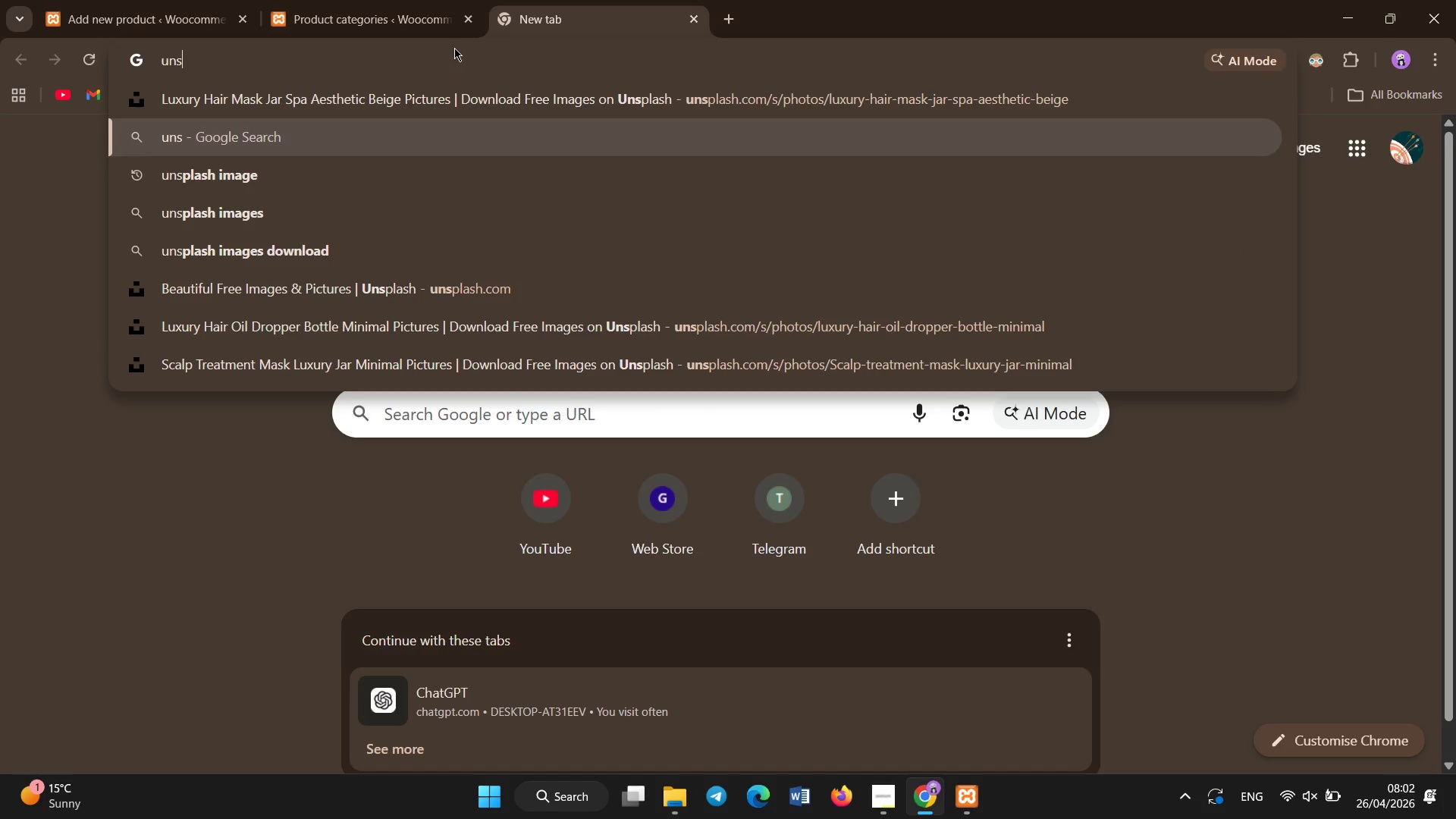 
key(ArrowDown)
 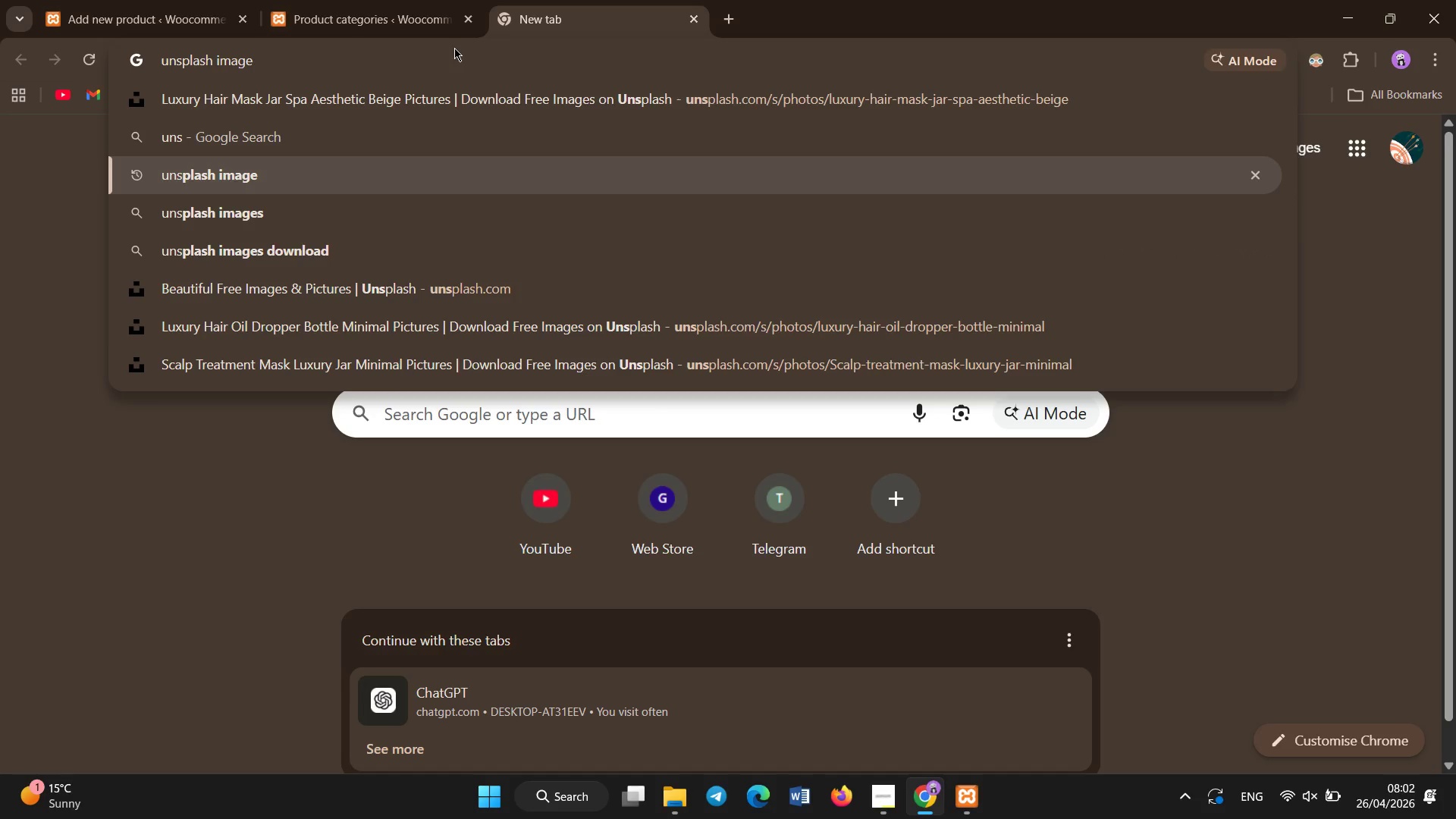 
key(Enter)
 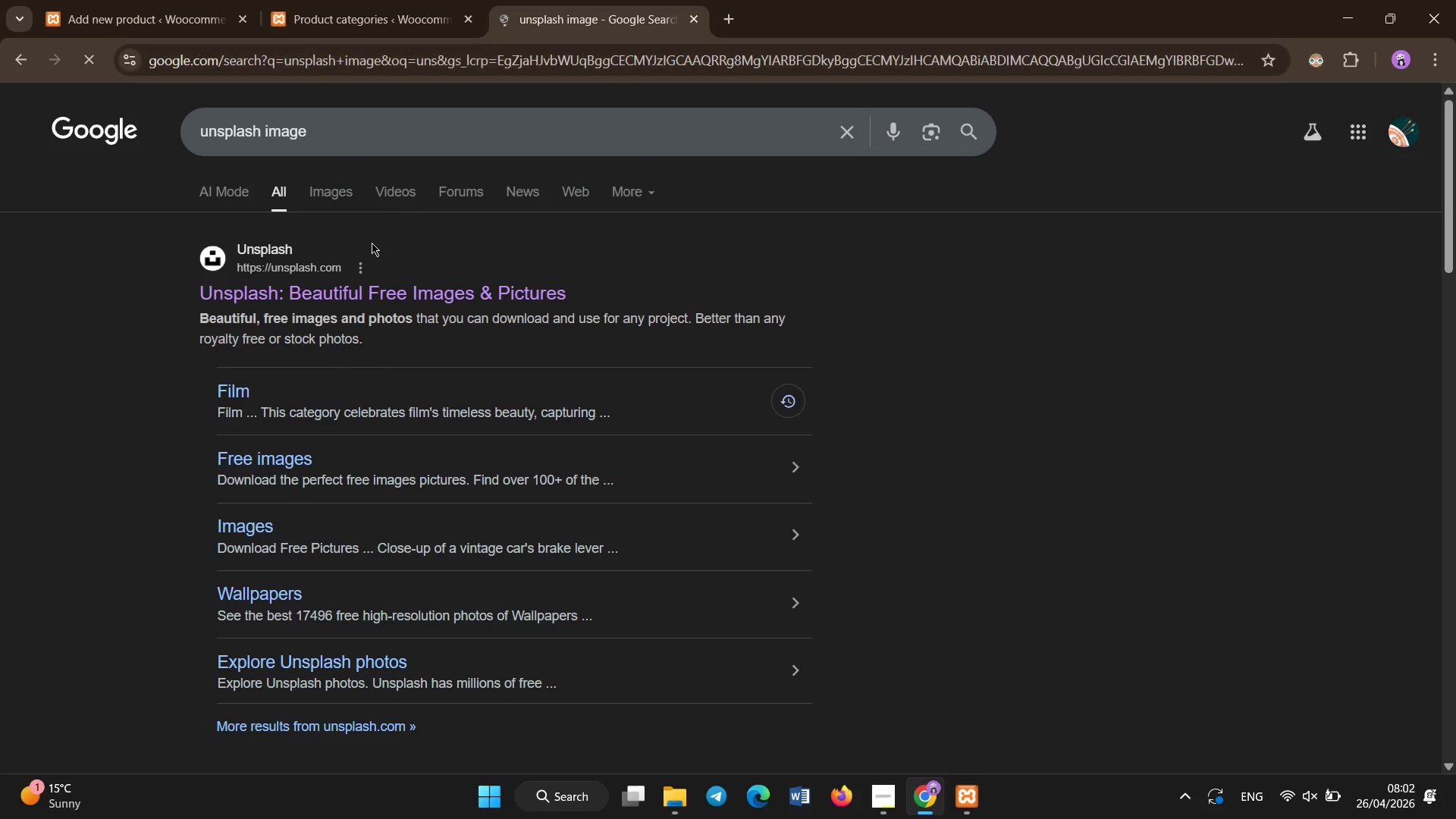 
left_click([340, 291])
 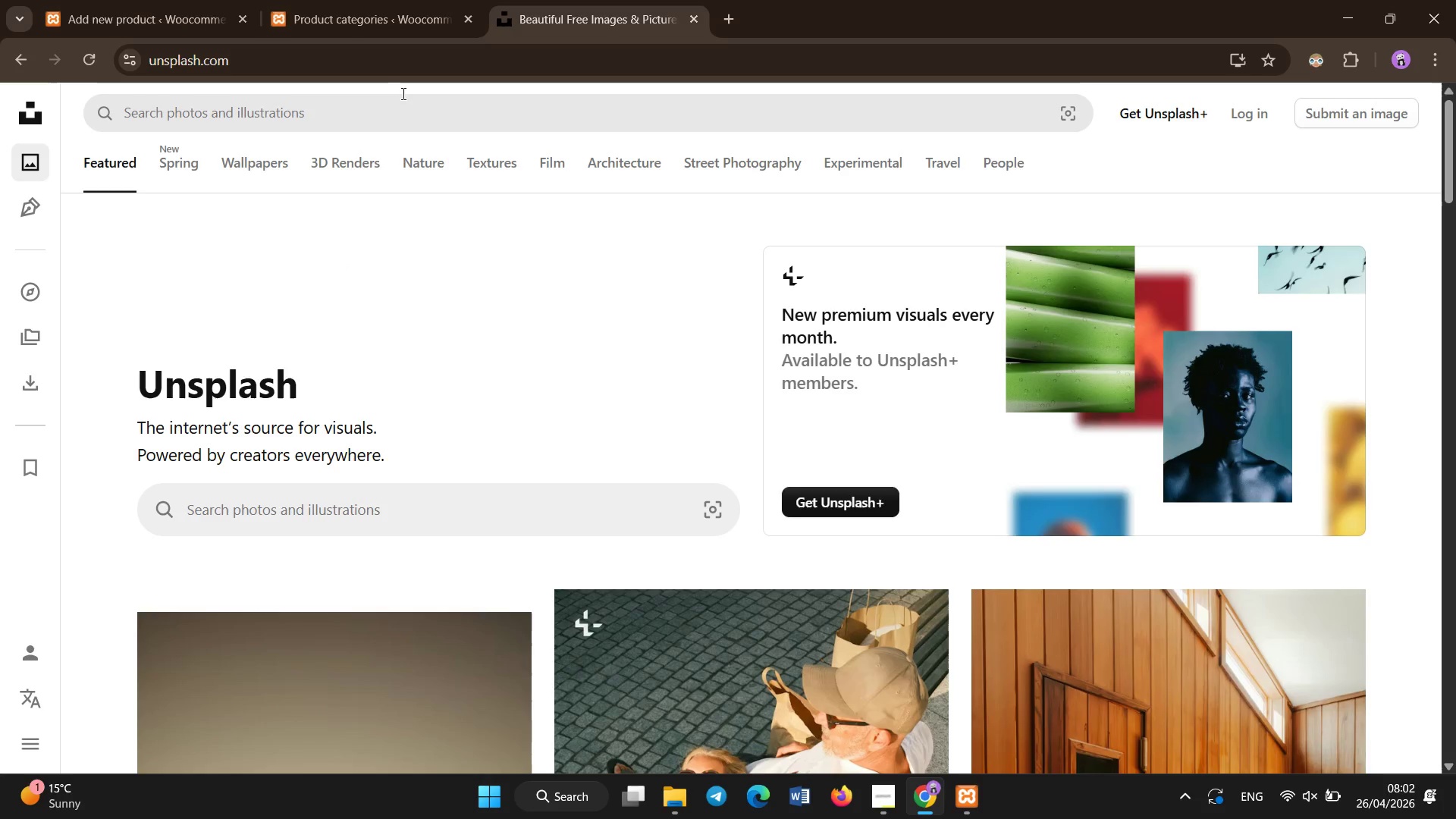 
left_click([435, 124])
 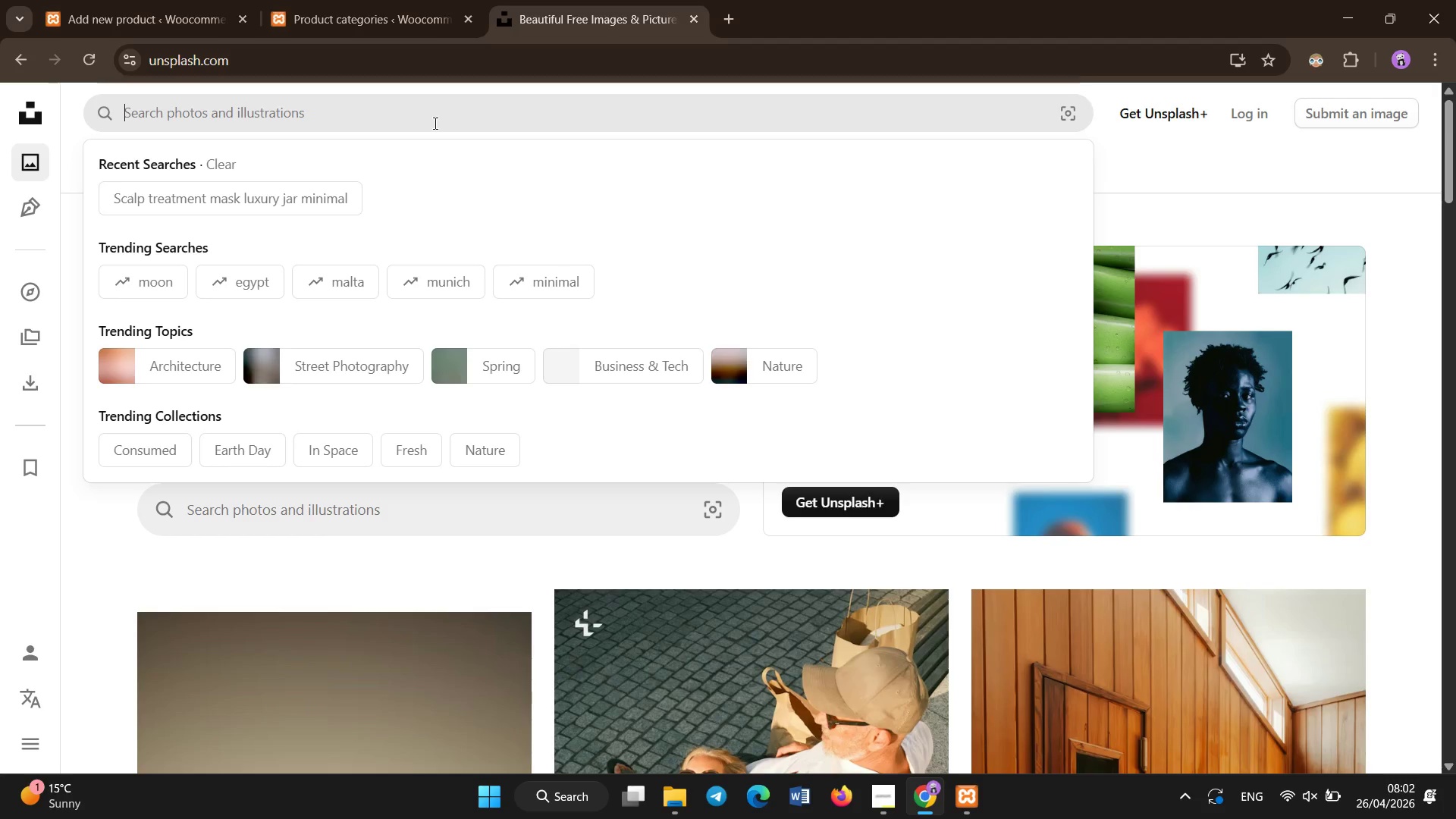 
type(BMW E30 Getrag 260 tansmission rebuild kit close up workshop)
 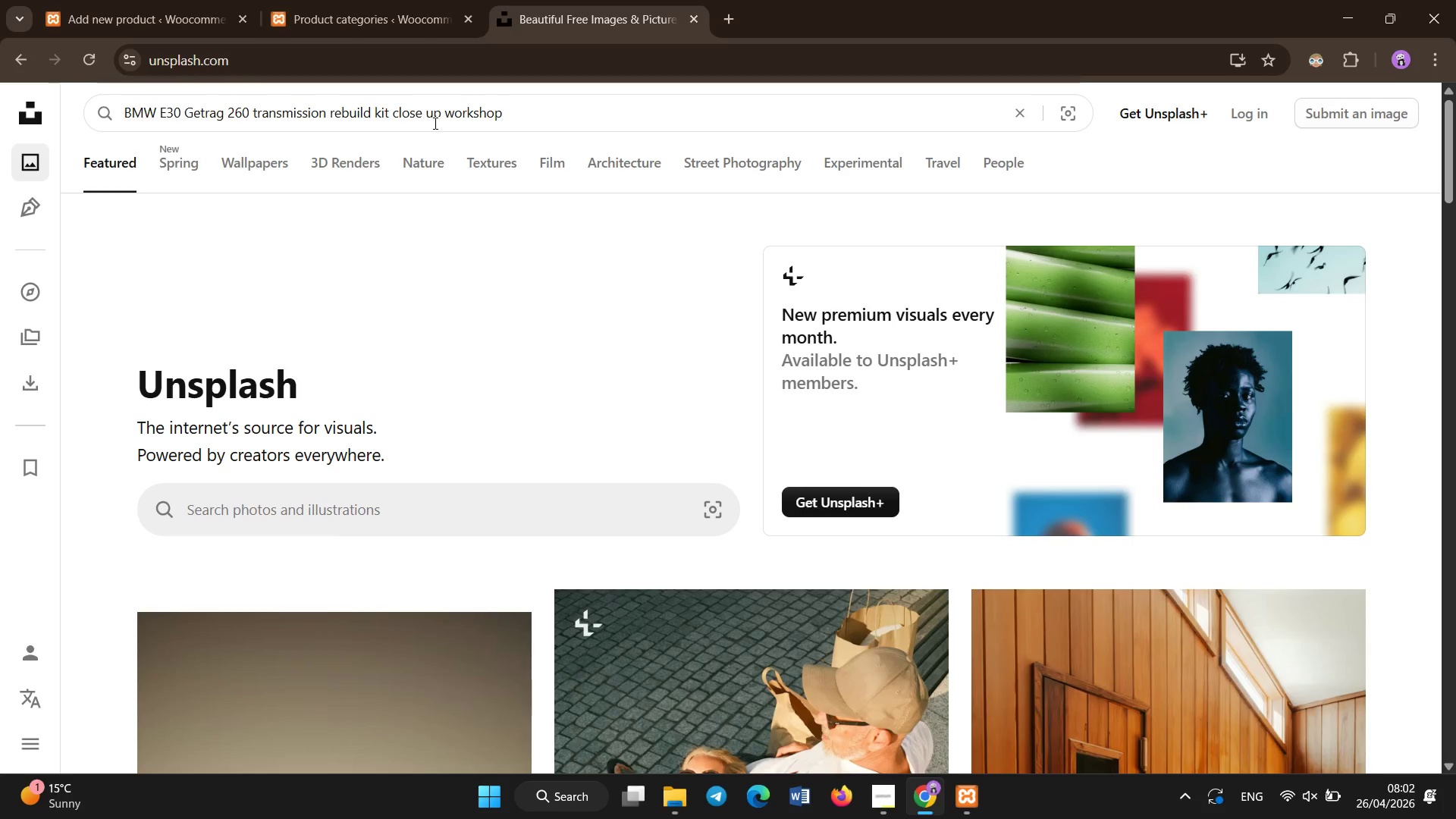 
key(Enter)
 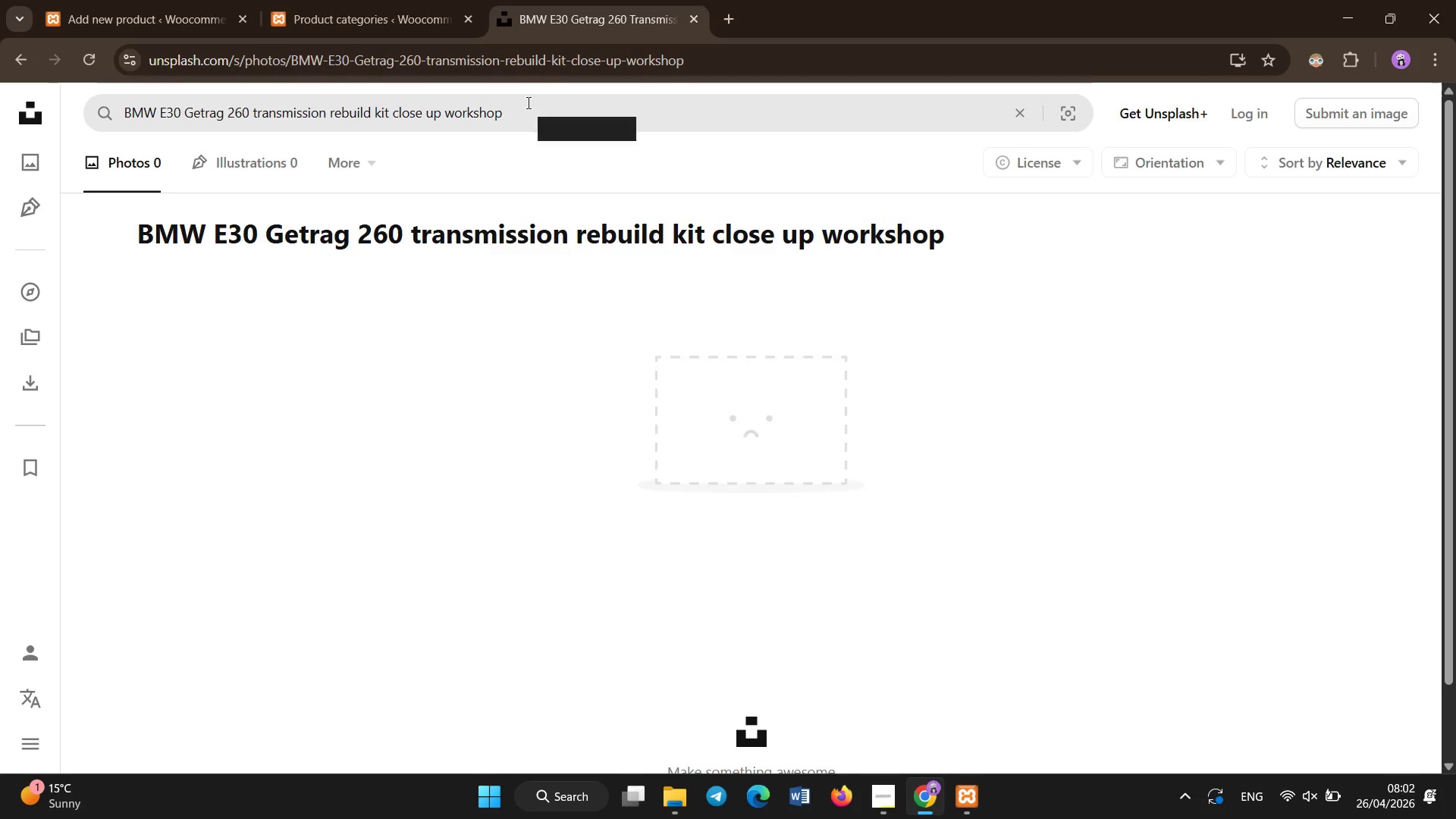 
key(Control+A)
 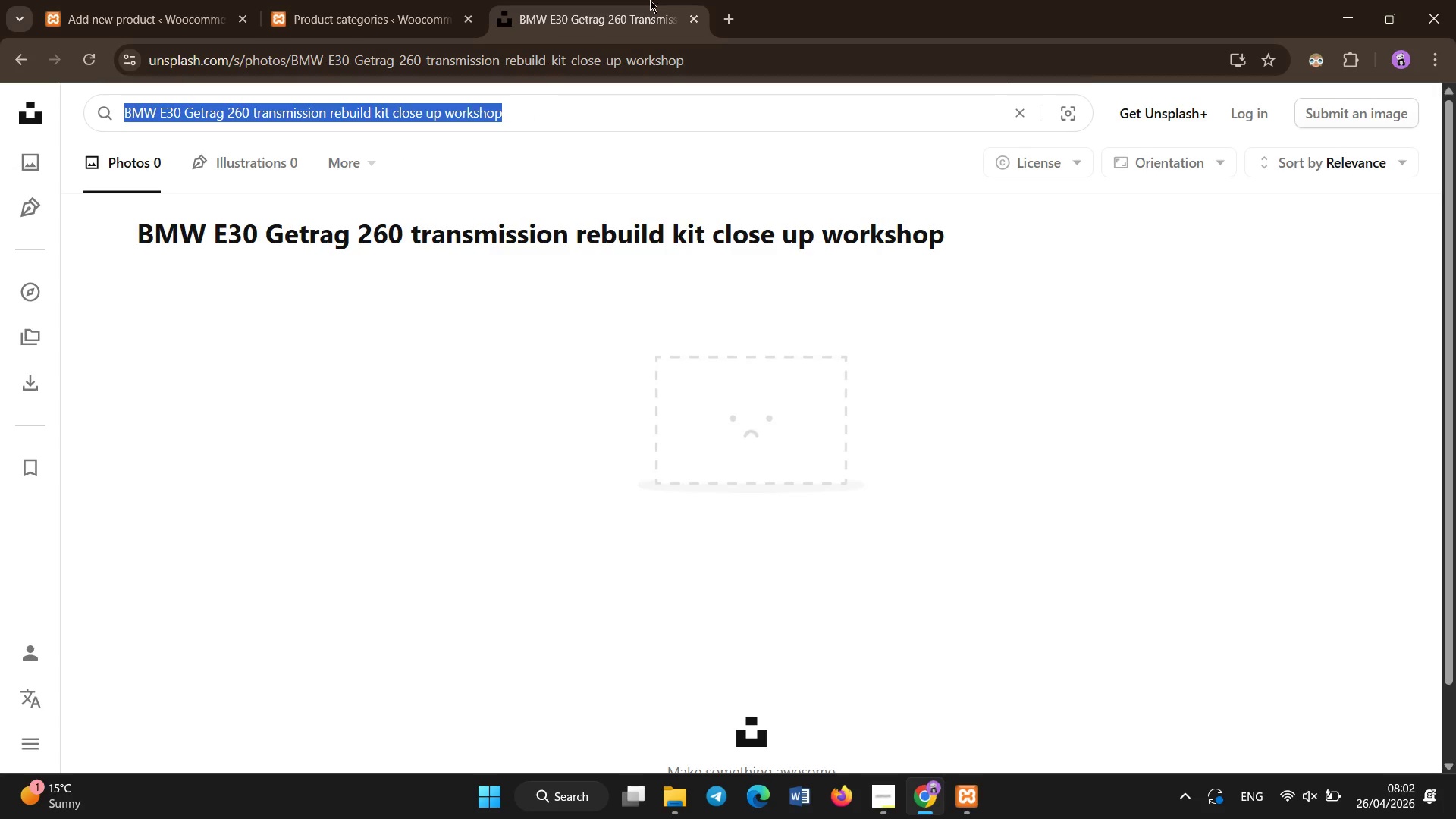 
key(Control+C)
 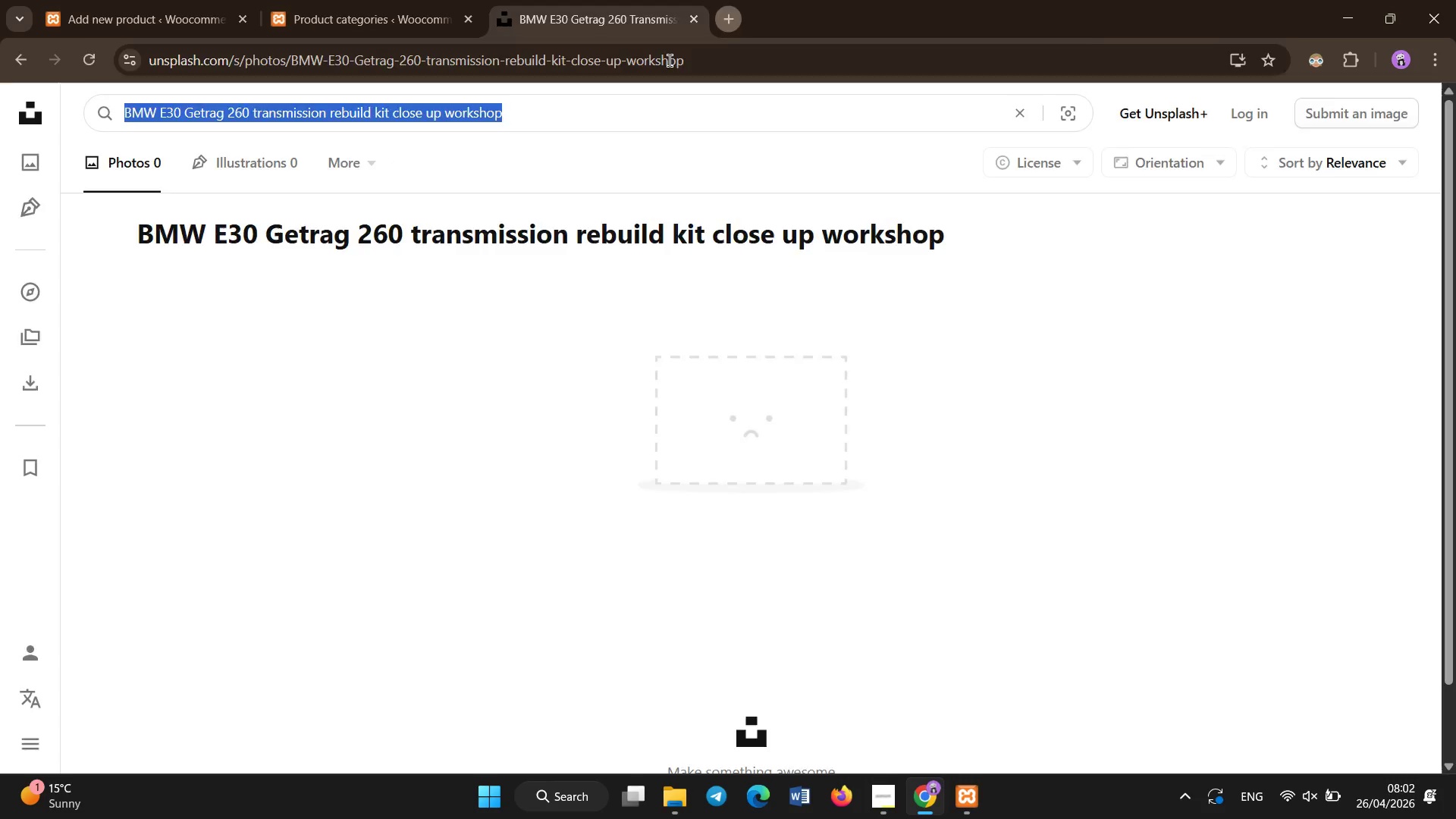 
double_click([659, 75])
 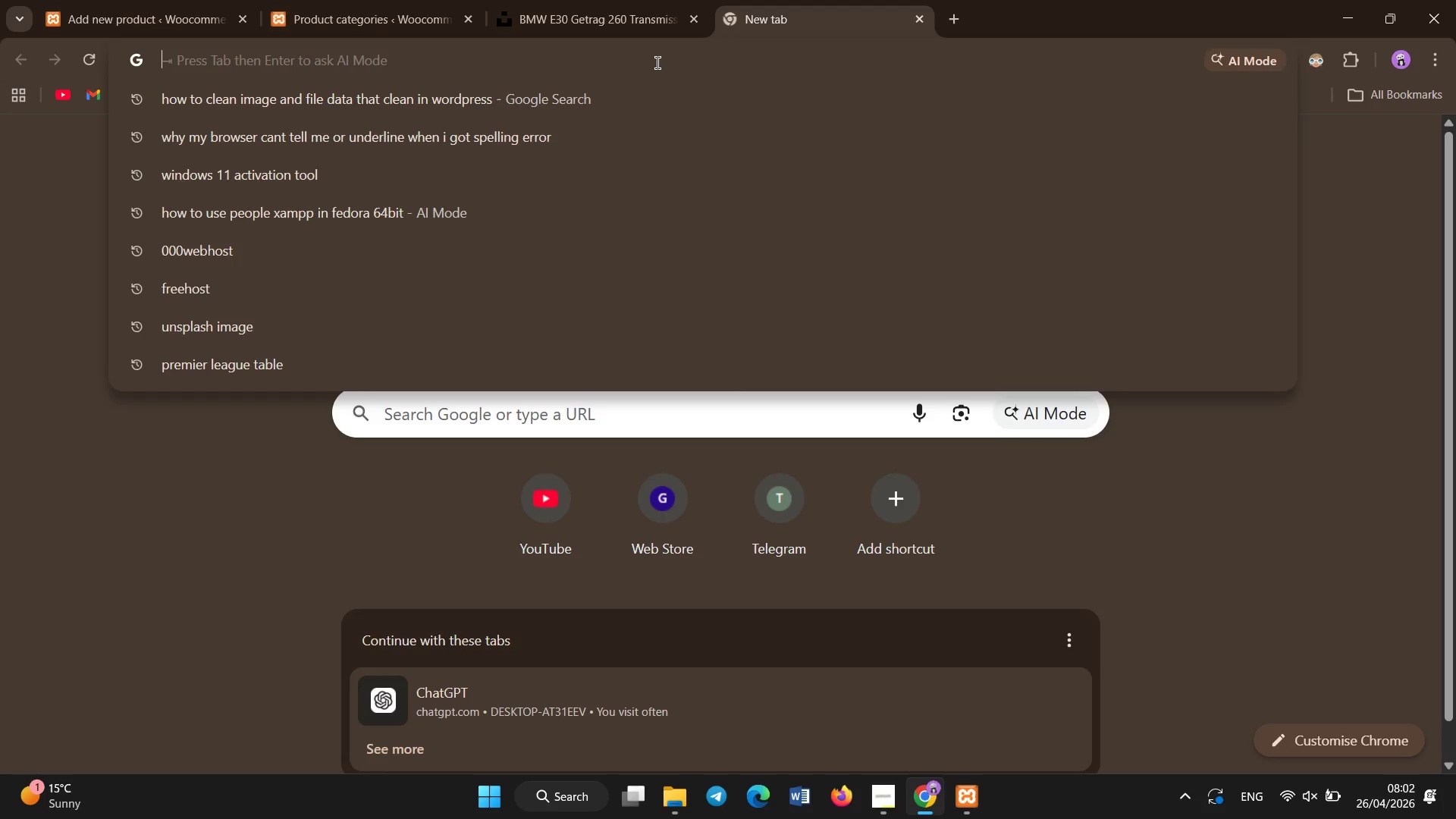 
triple_click([657, 63])
 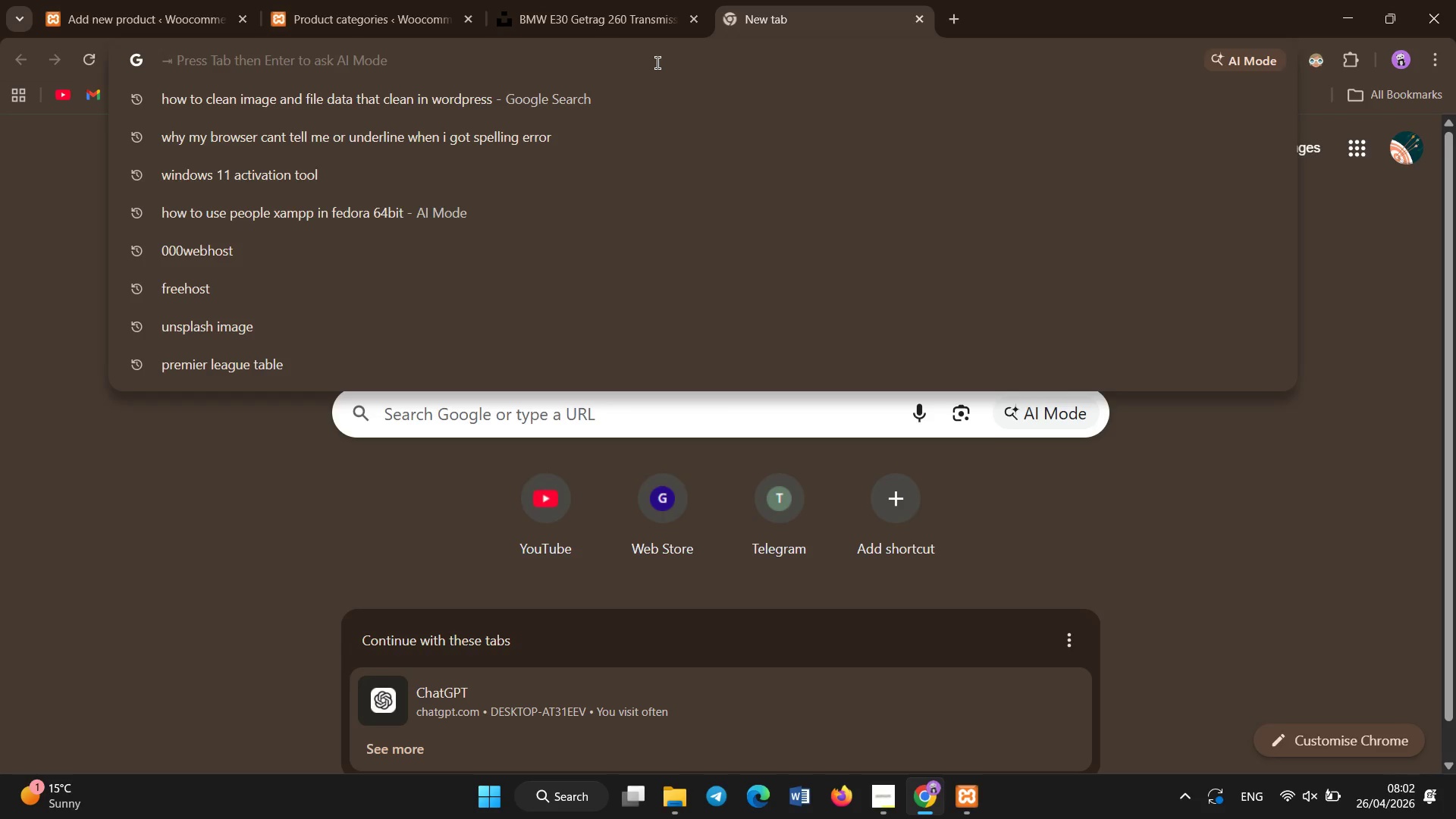 
key(Control+V)
 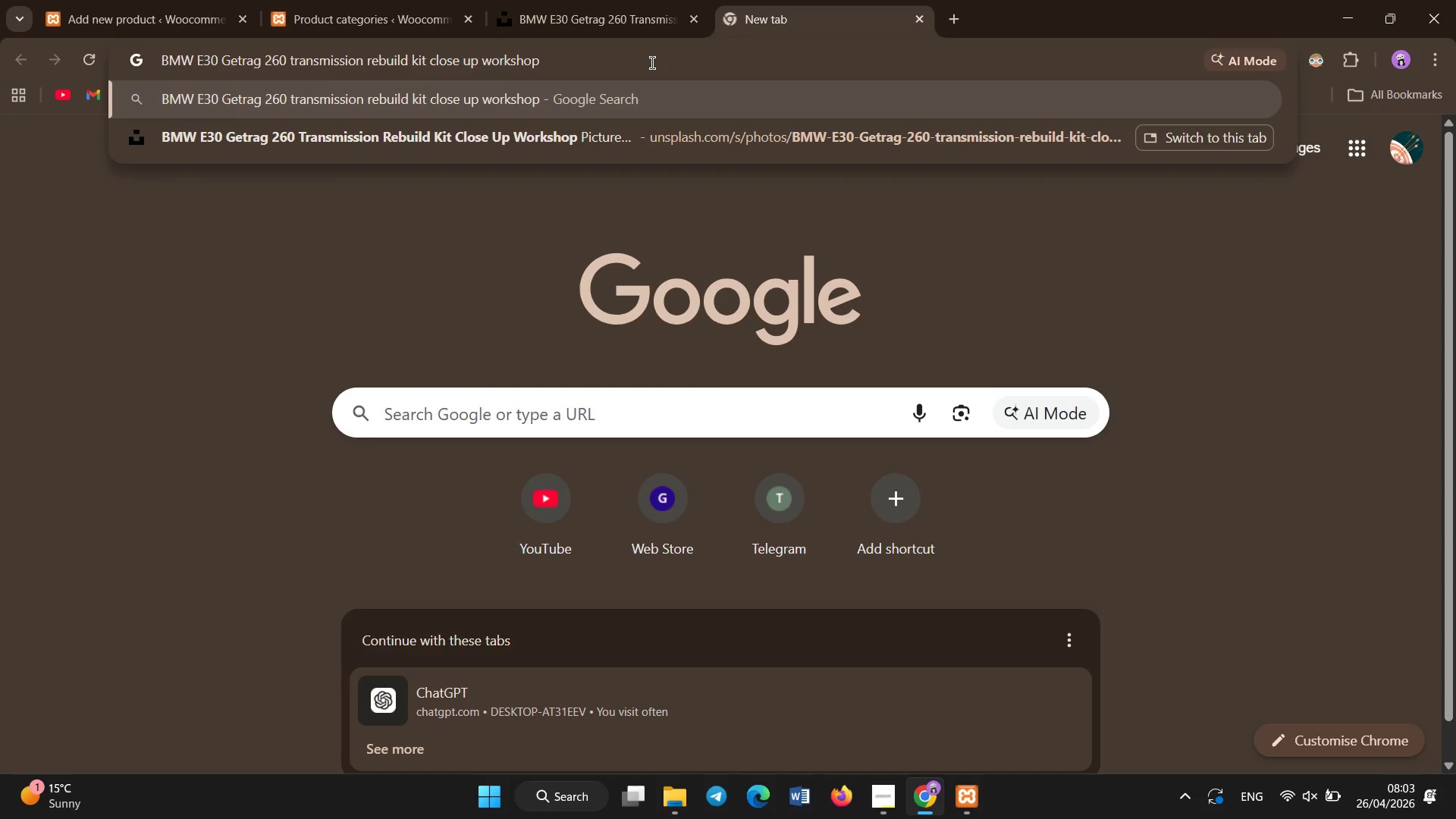 
key(Control+Enter)
 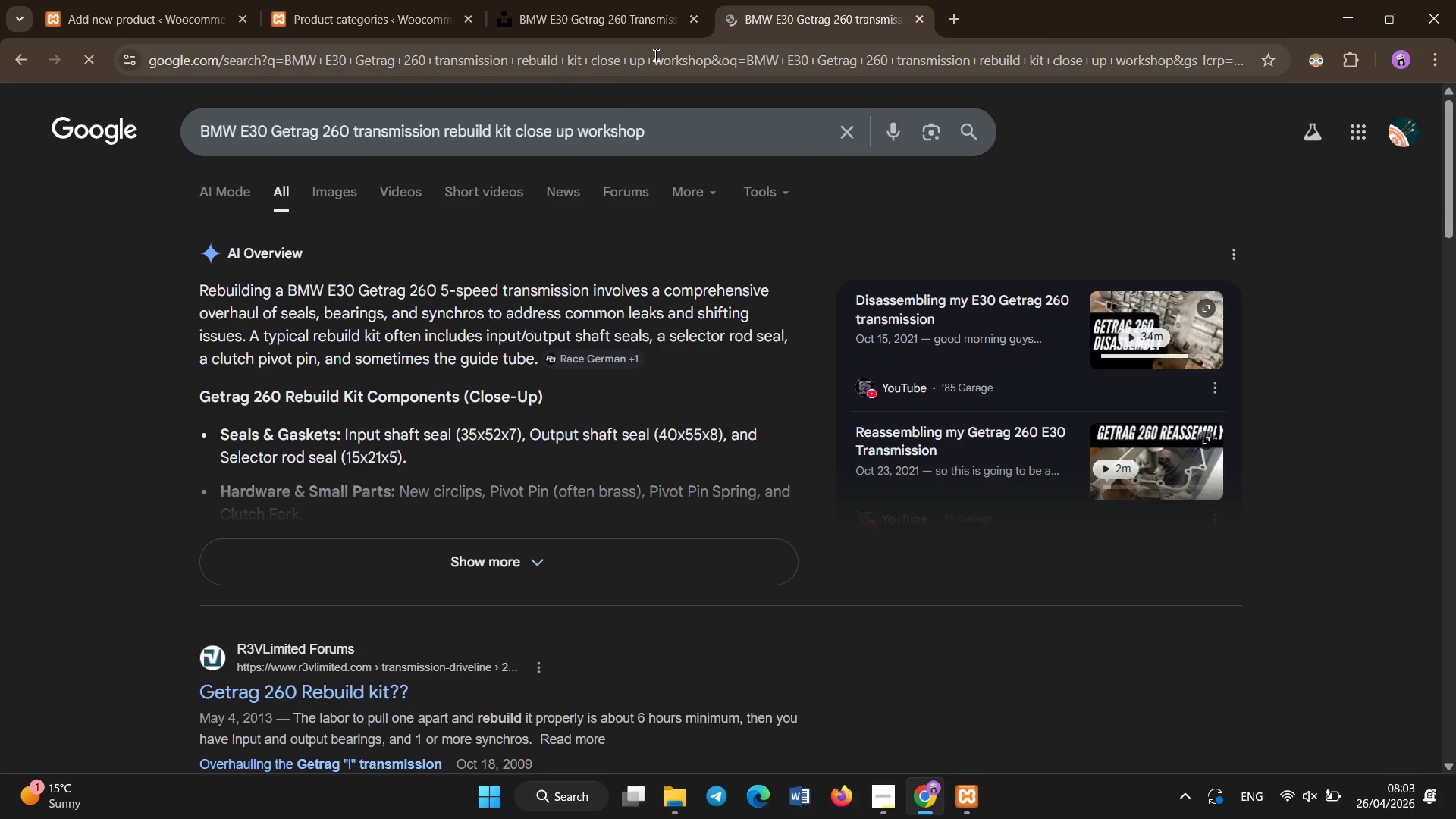 
left_click([316, 193])
 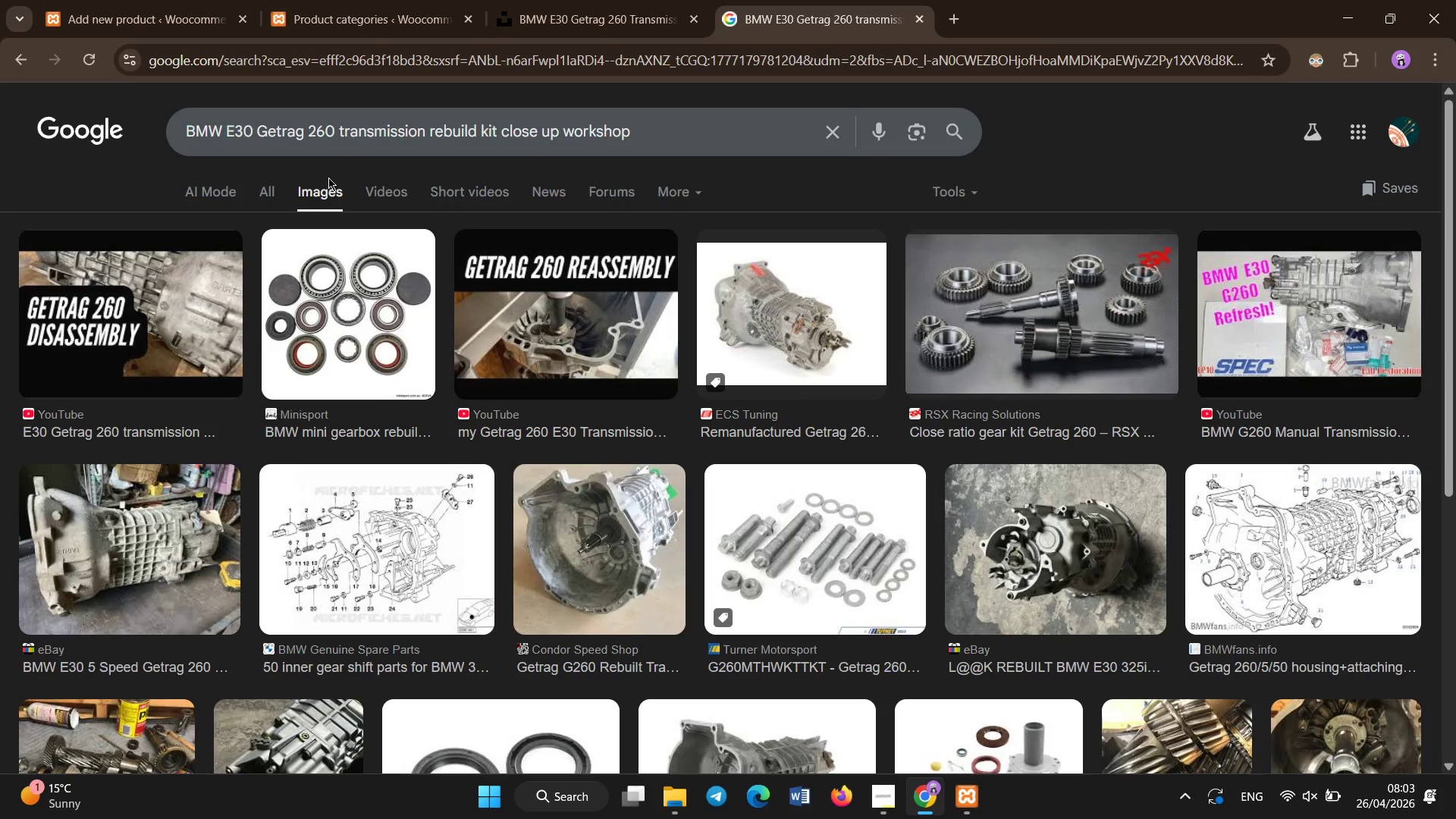 
left_click([526, 0])
 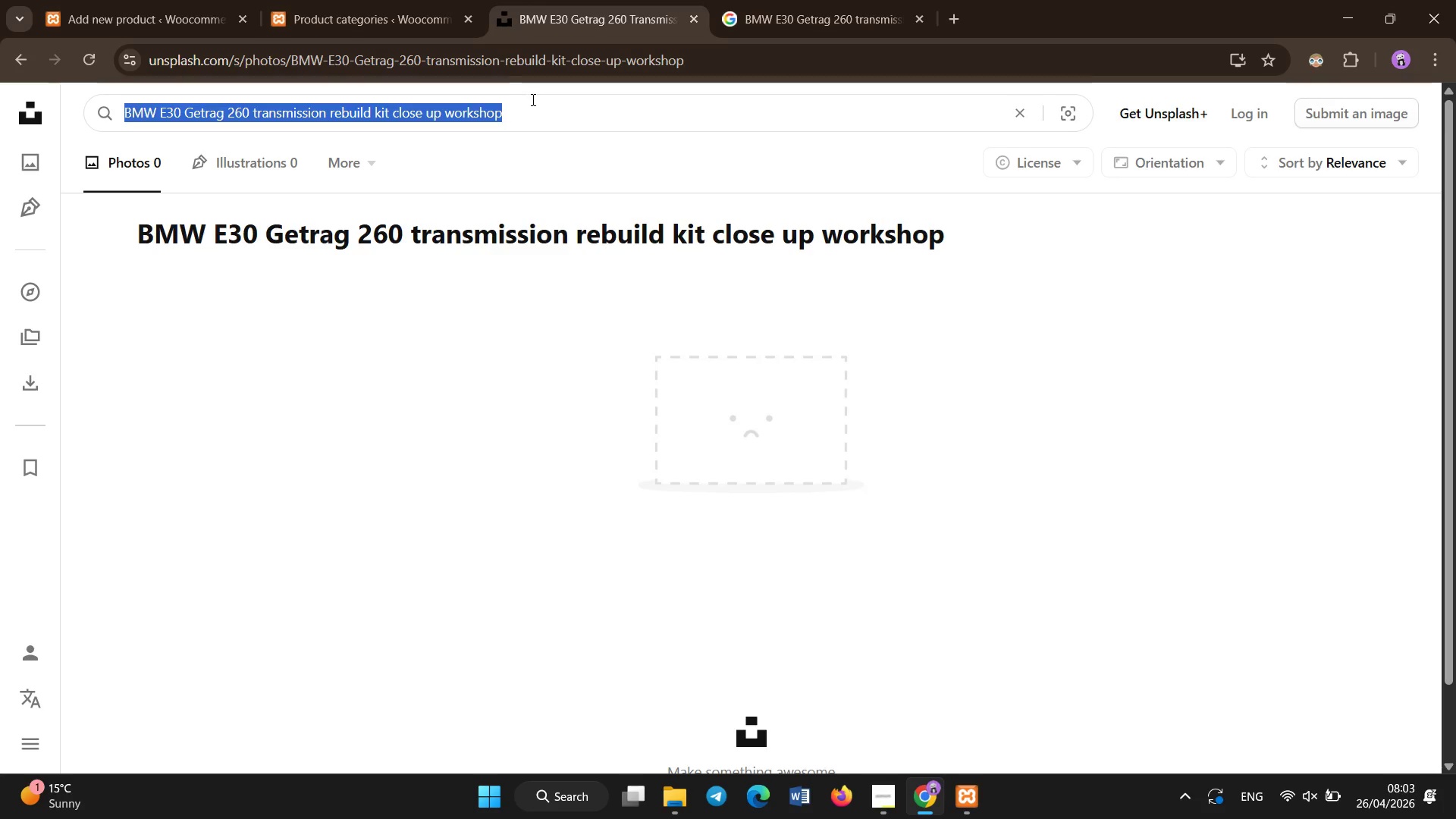 
left_click([533, 100])
 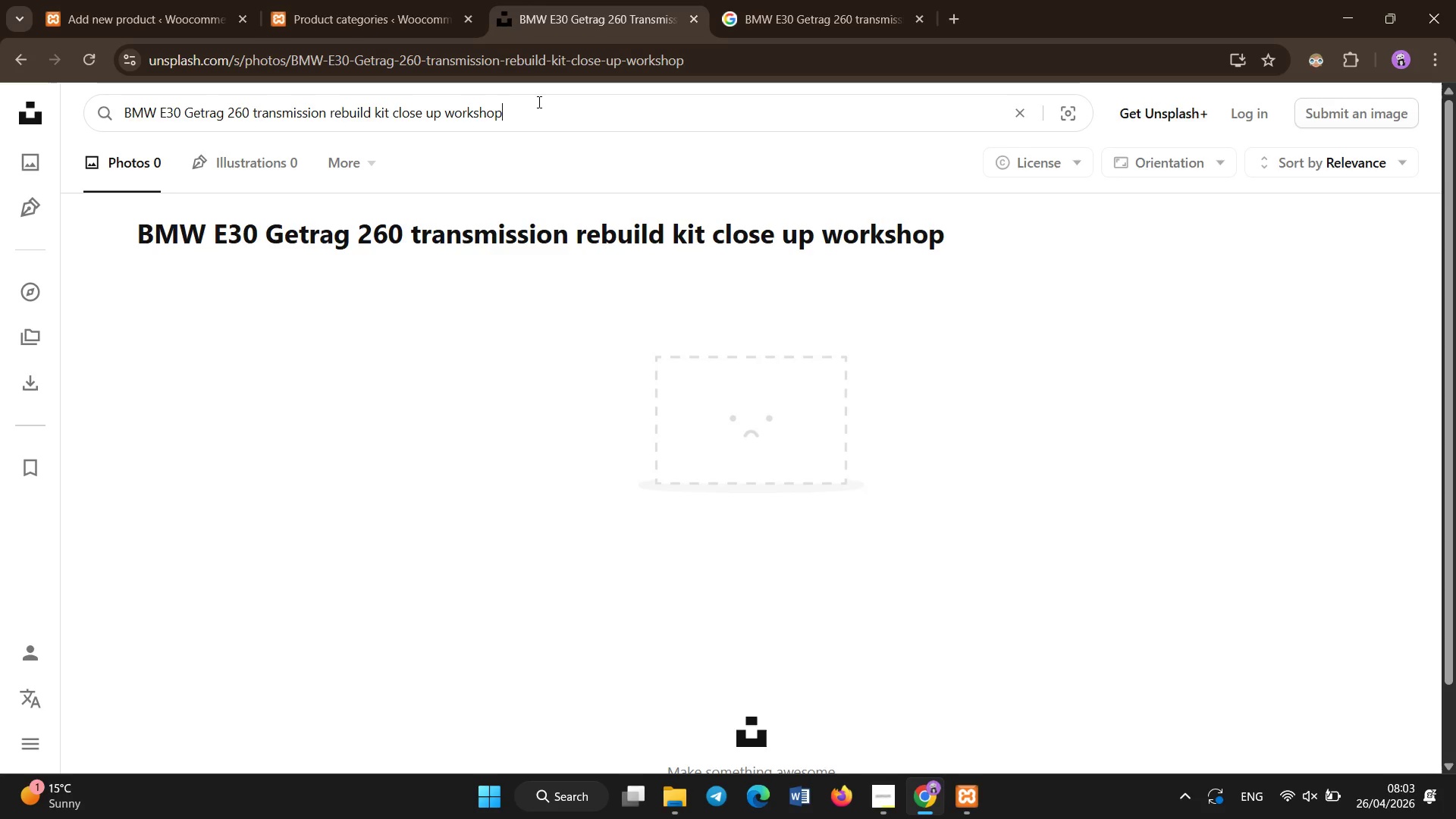 
left_click_drag(start_coordinate=[539, 102], to_coordinate=[326, 127])
 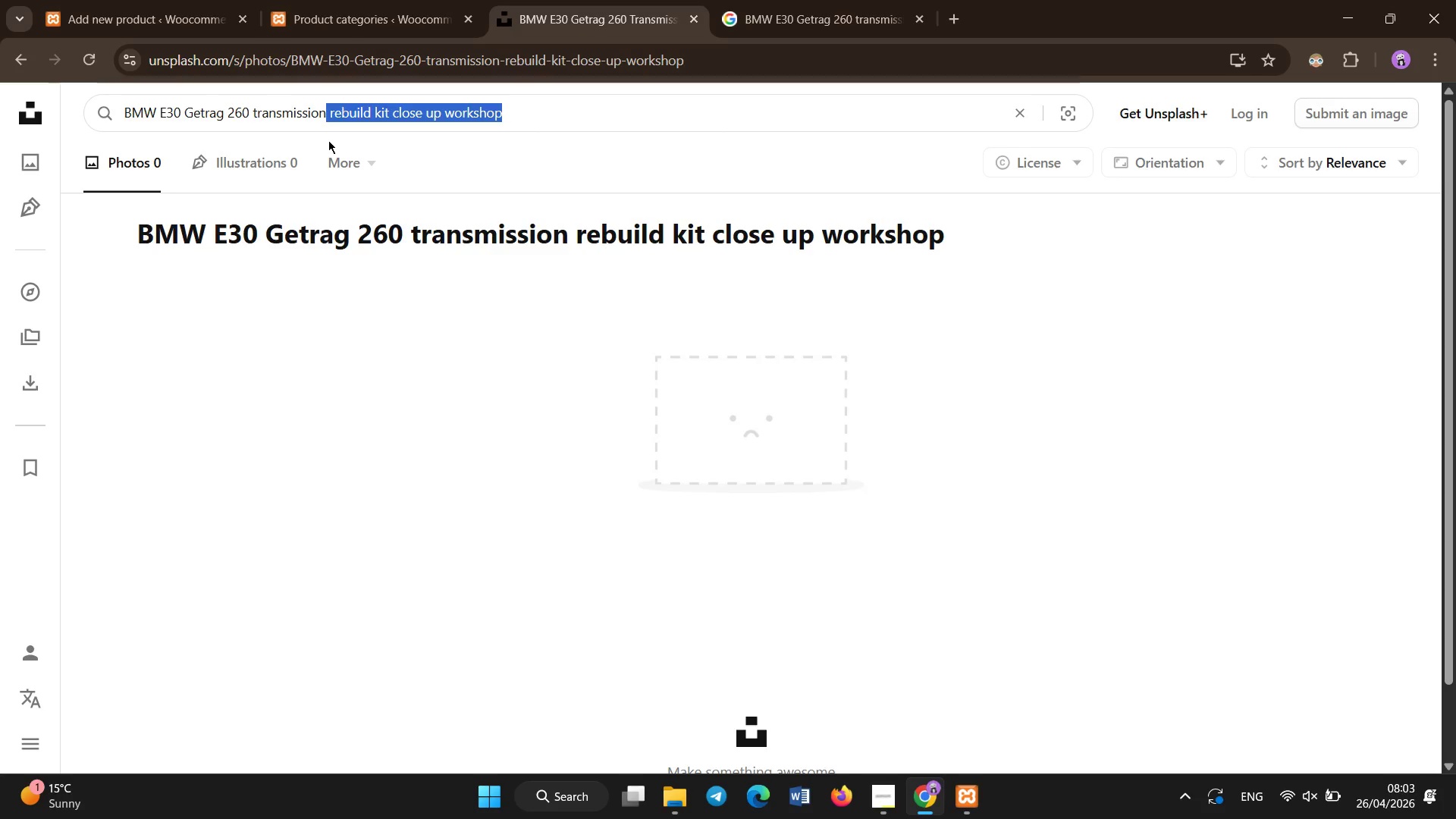 
key(Backspace)
 